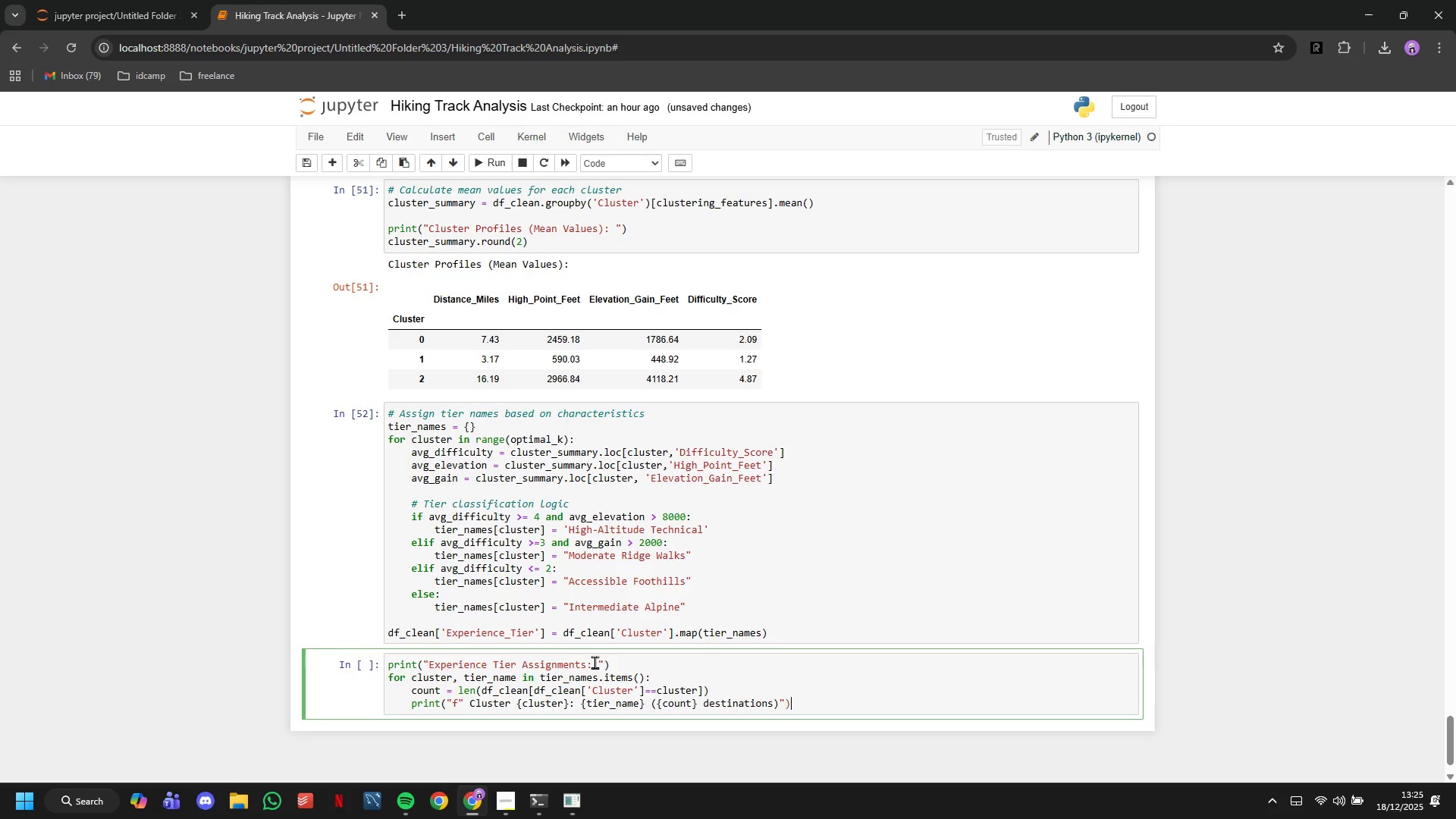 
key(ArrowRight)
 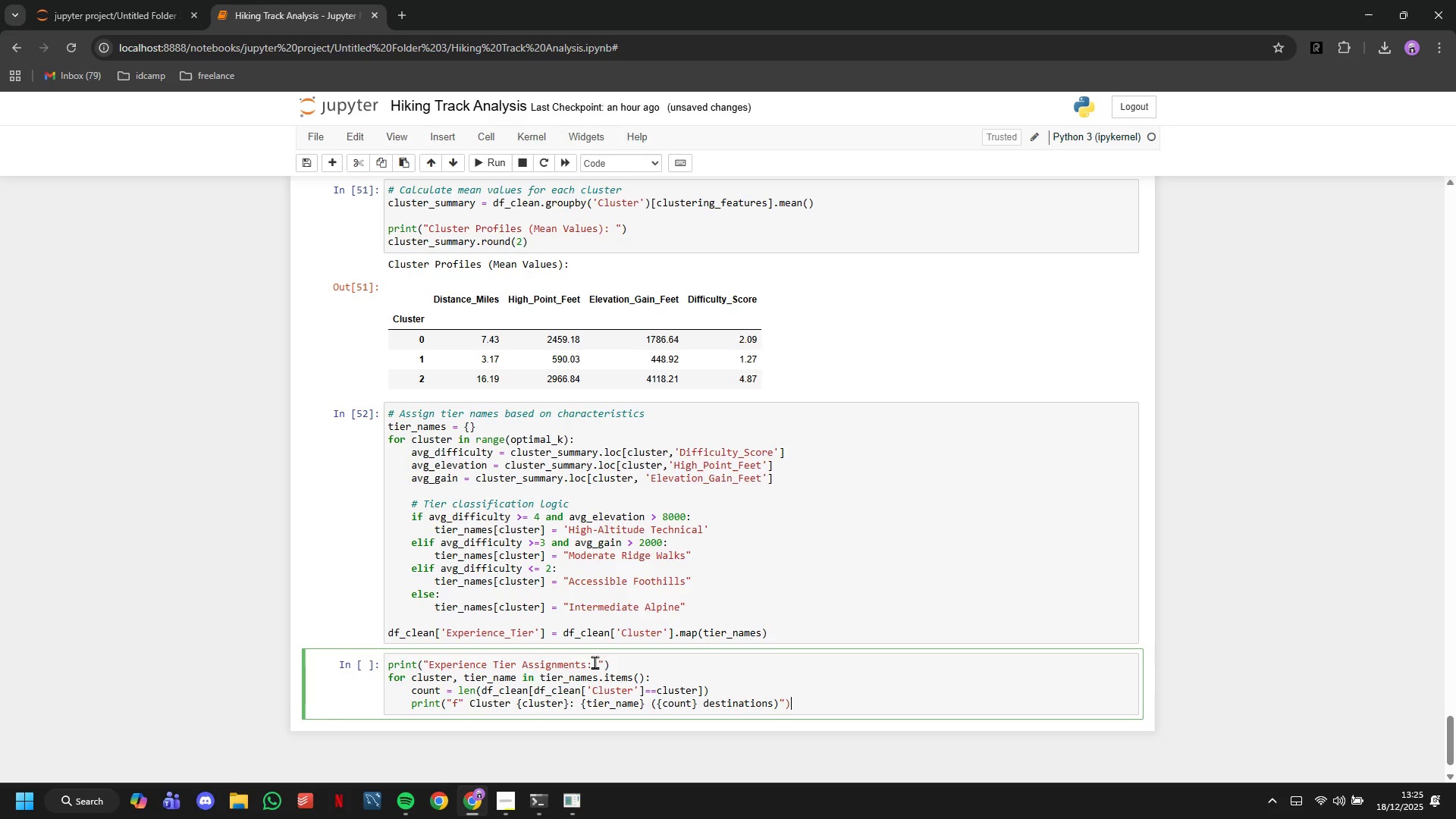 
key(Enter)
 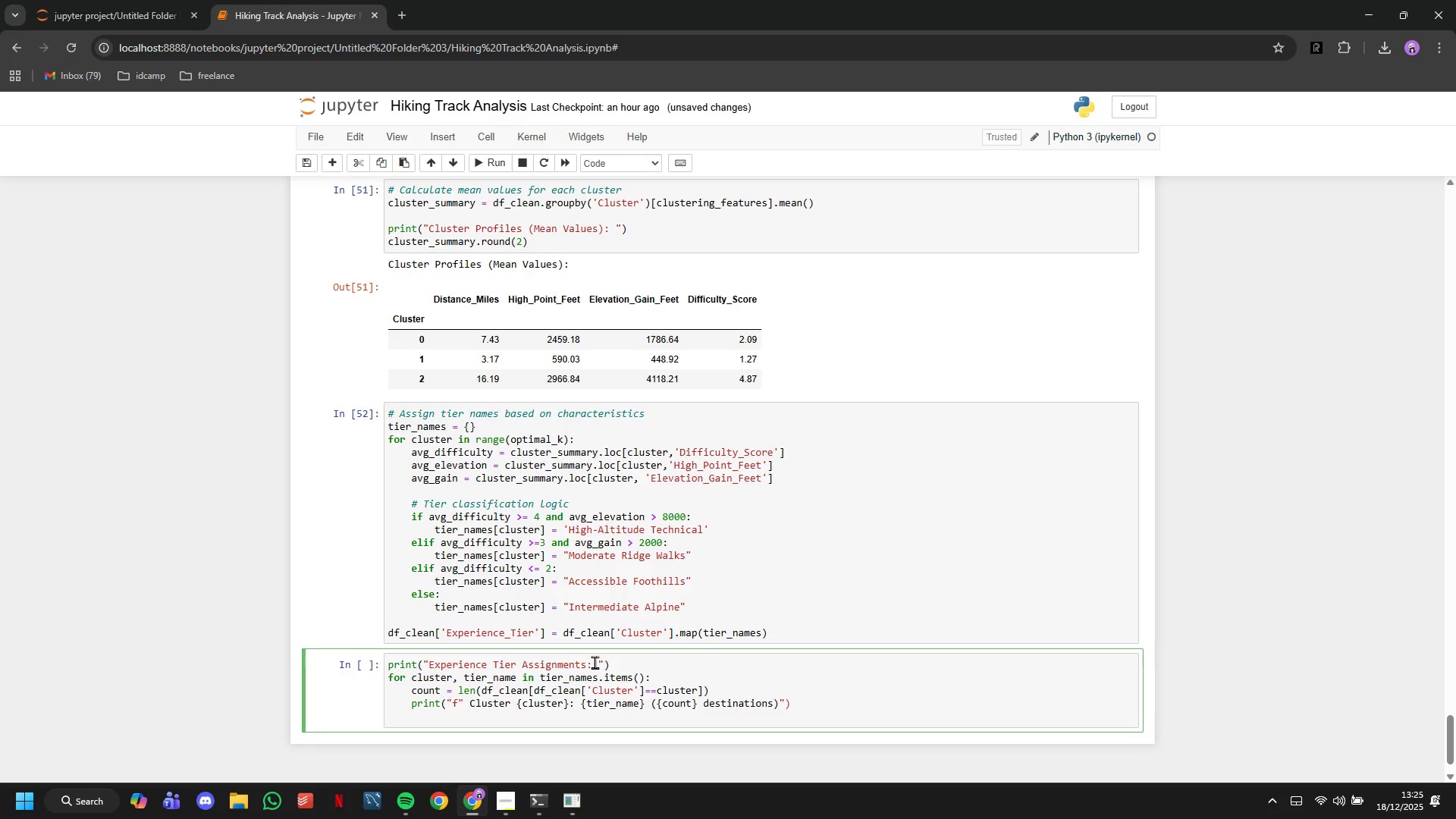 
key(Backspace)
 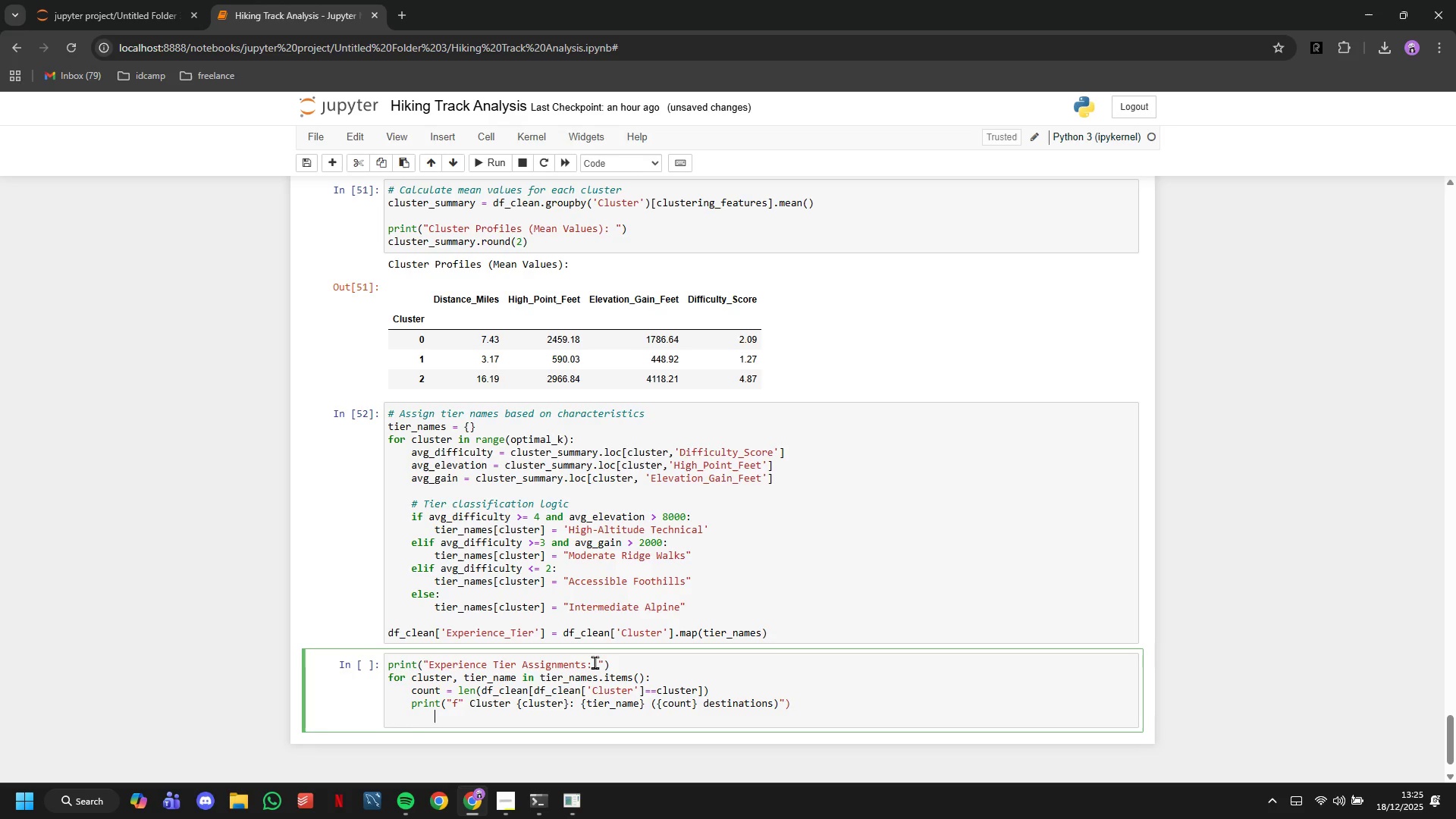 
key(Backspace)
 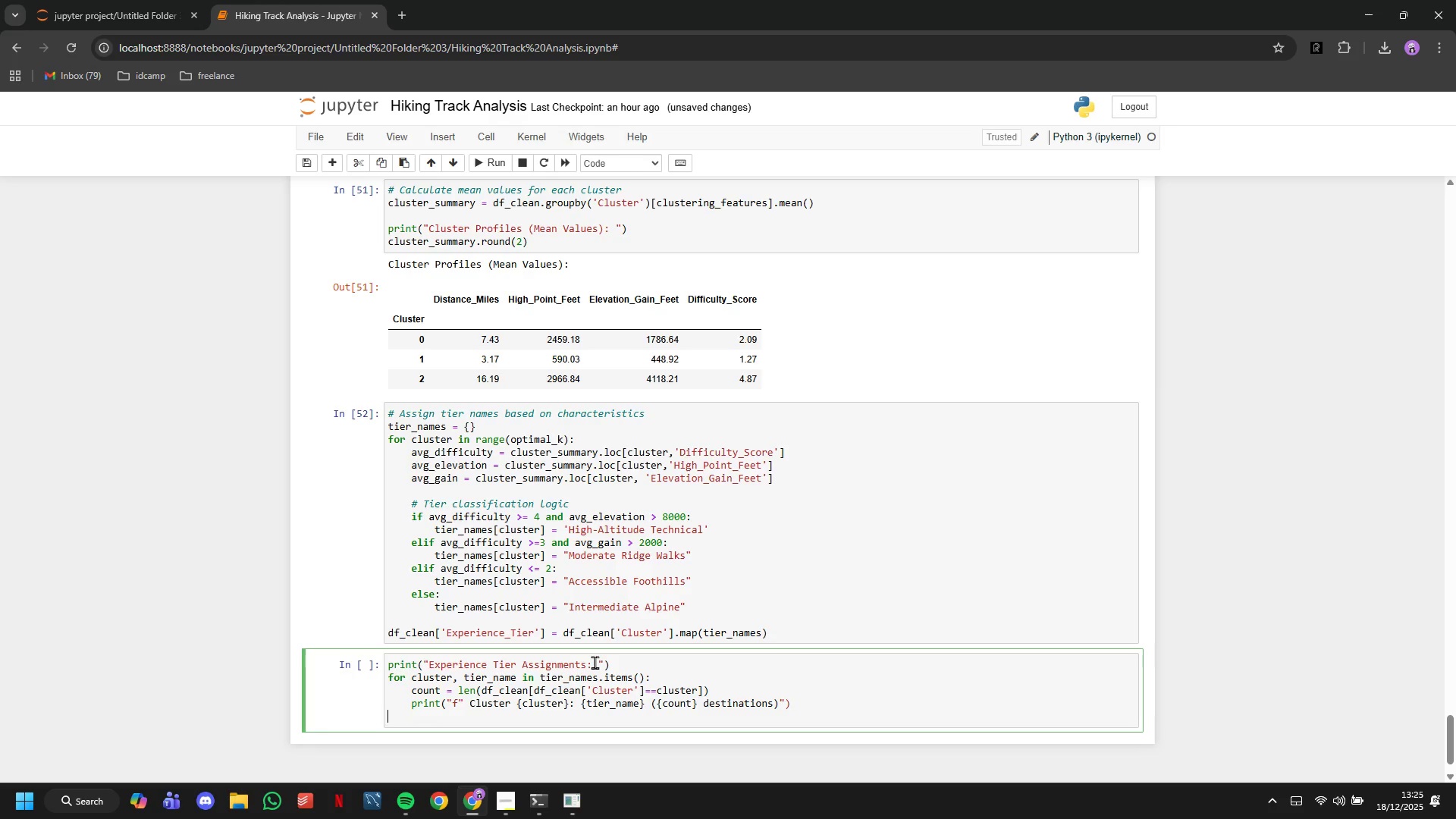 
key(Backspace)
 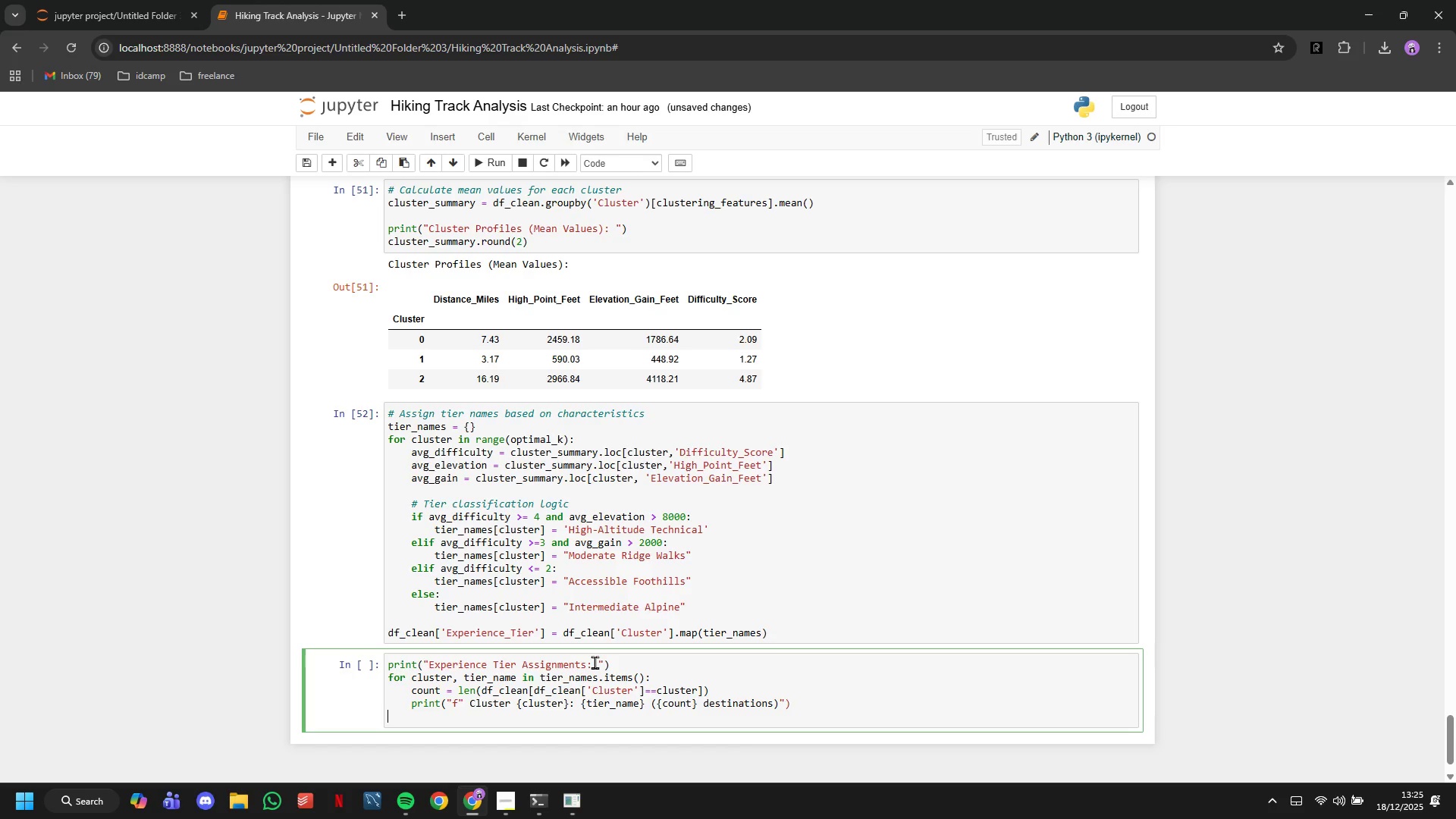 
key(Backspace)
 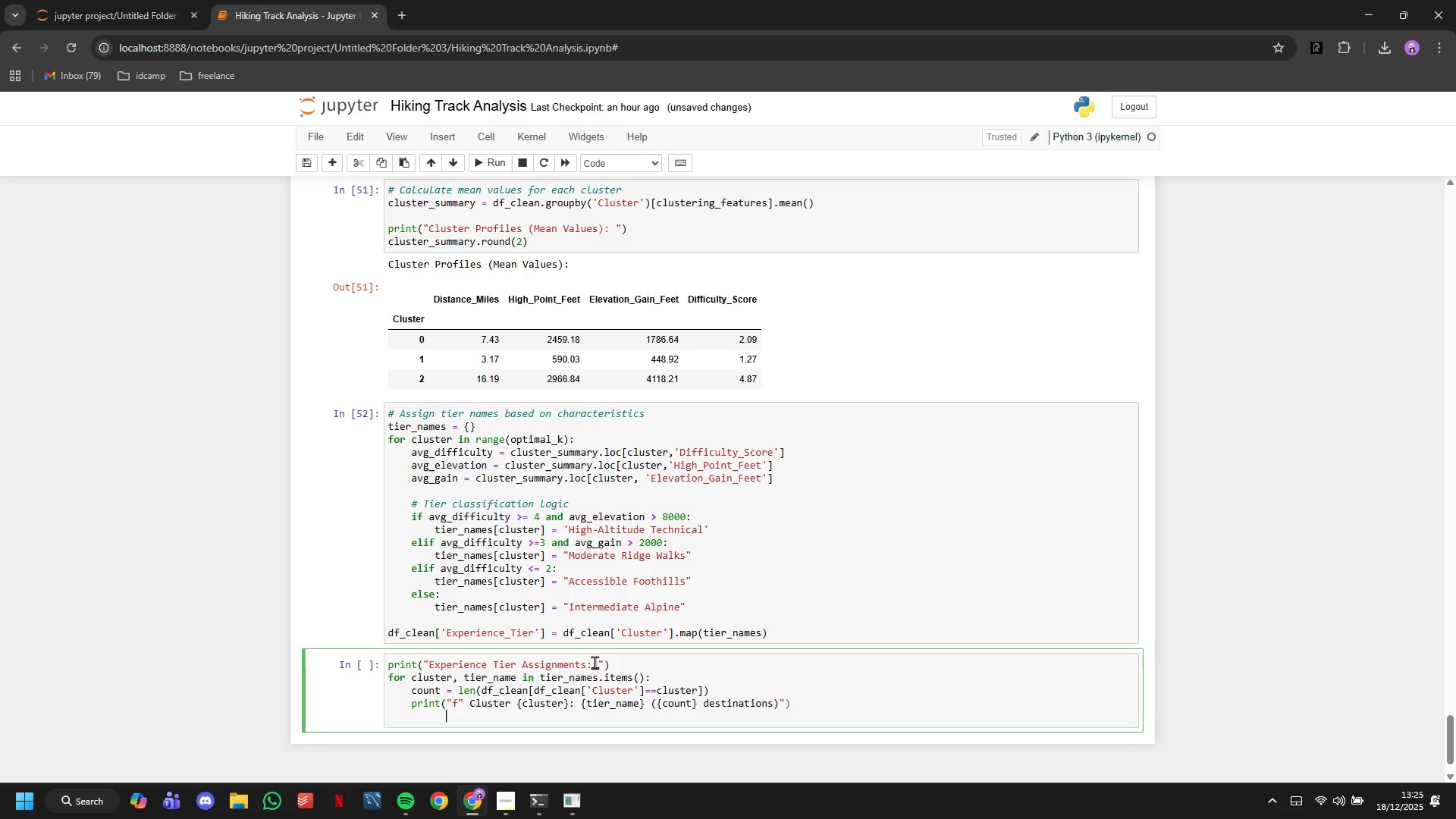 
key(Enter)
 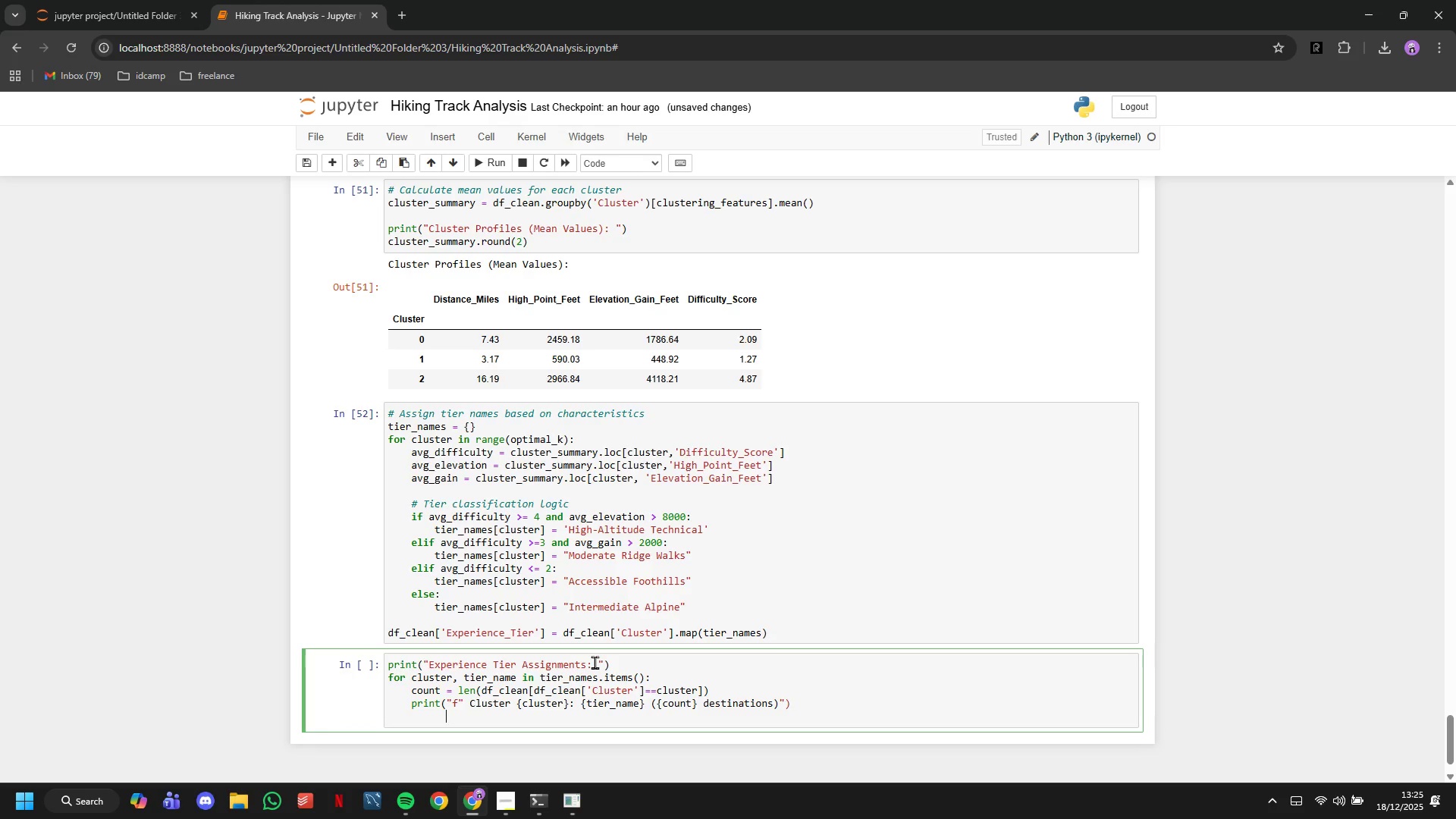 
key(ArrowUp)
 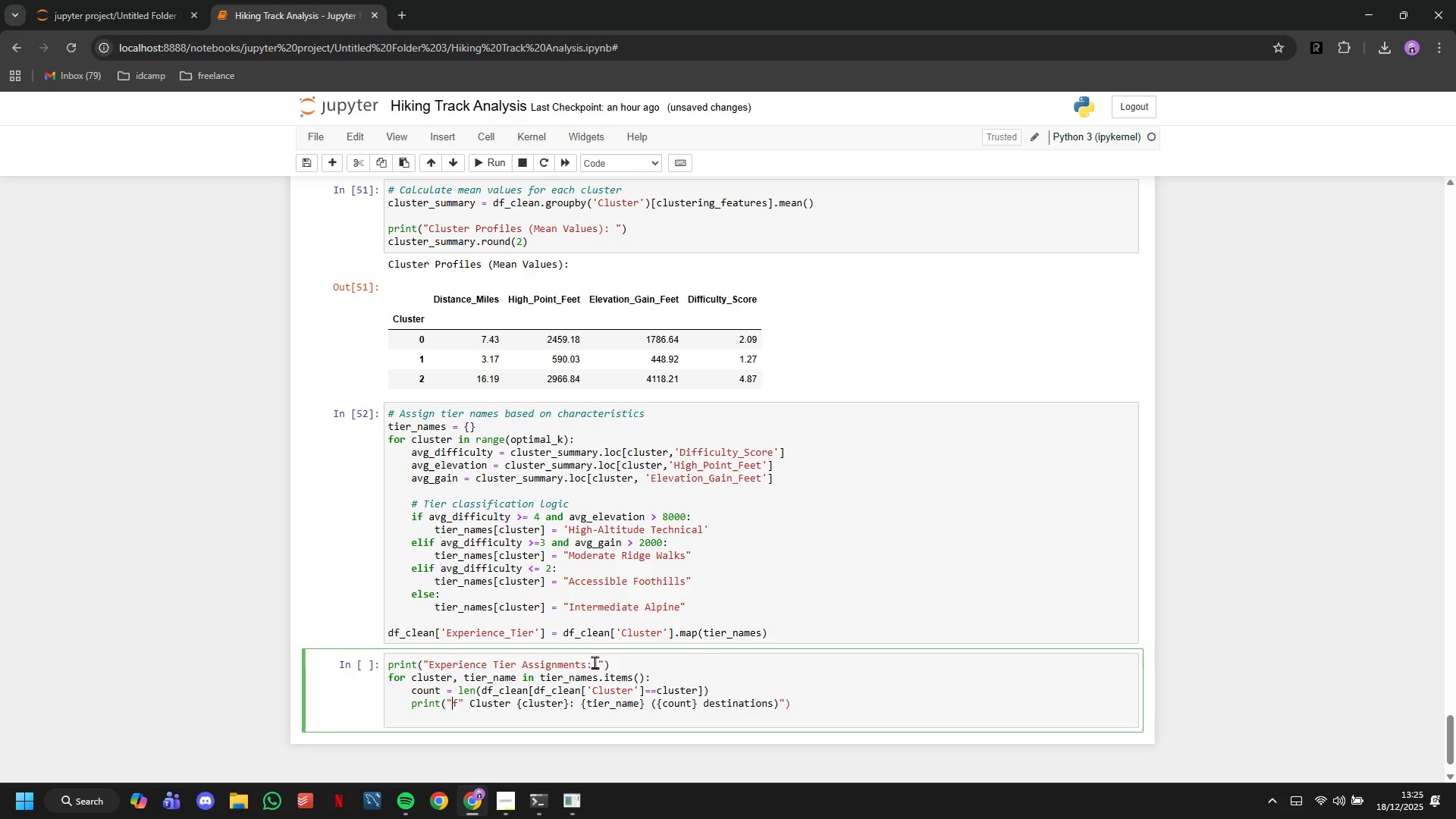 
key(ArrowRight)
 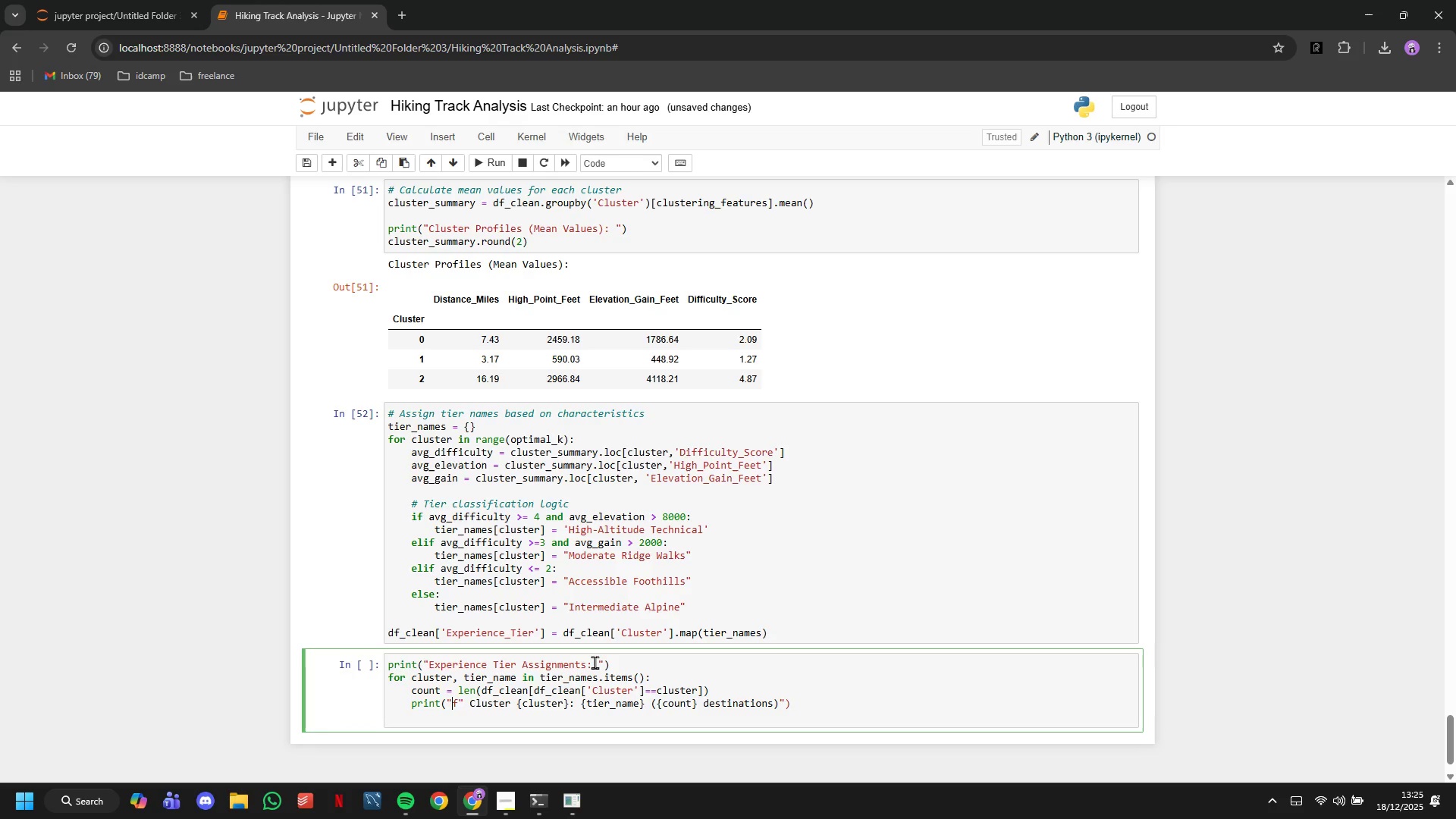 
key(ArrowRight)
 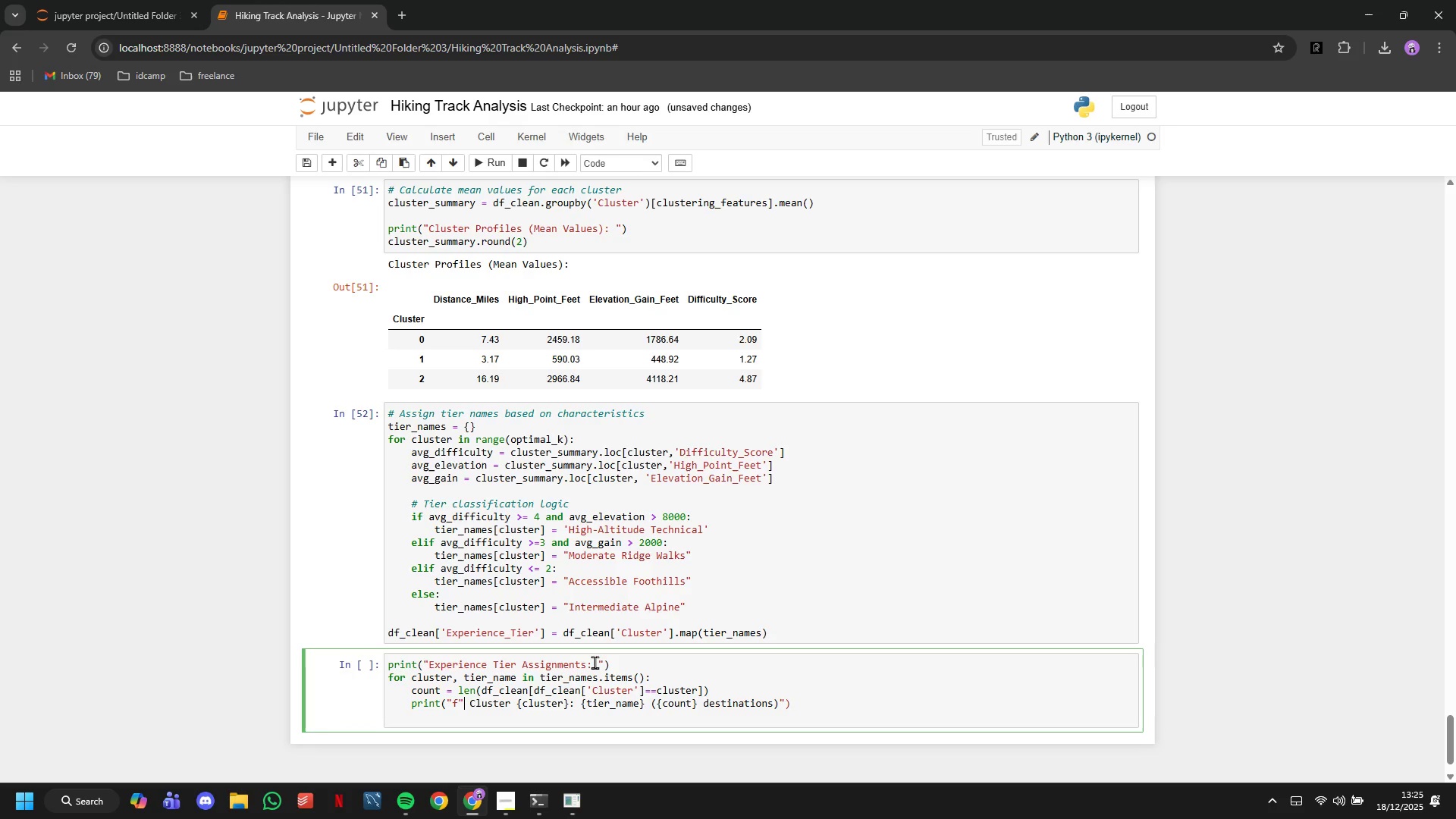 
key(ArrowRight)
 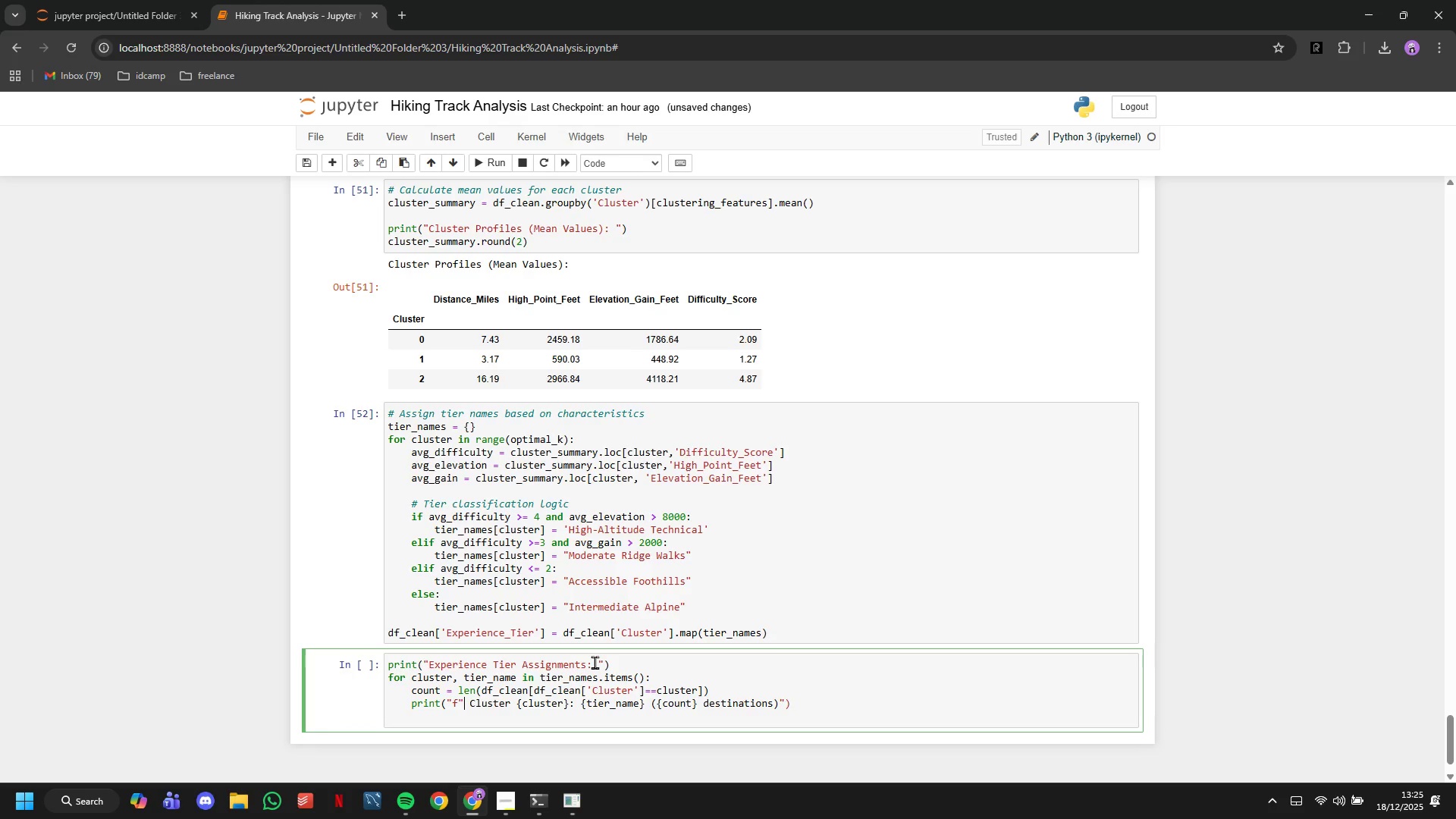 
key(ArrowDown)
 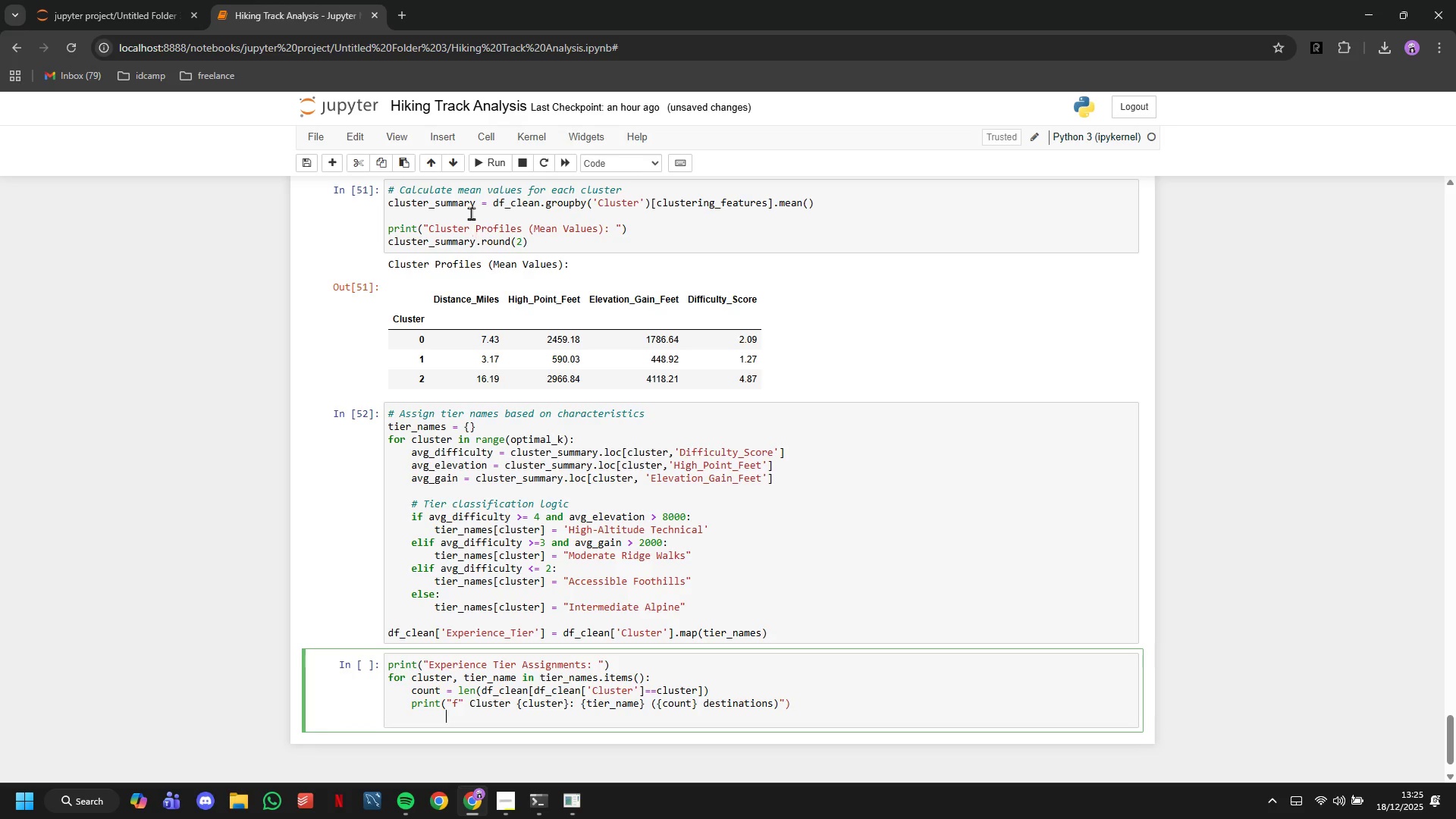 
left_click([495, 158])
 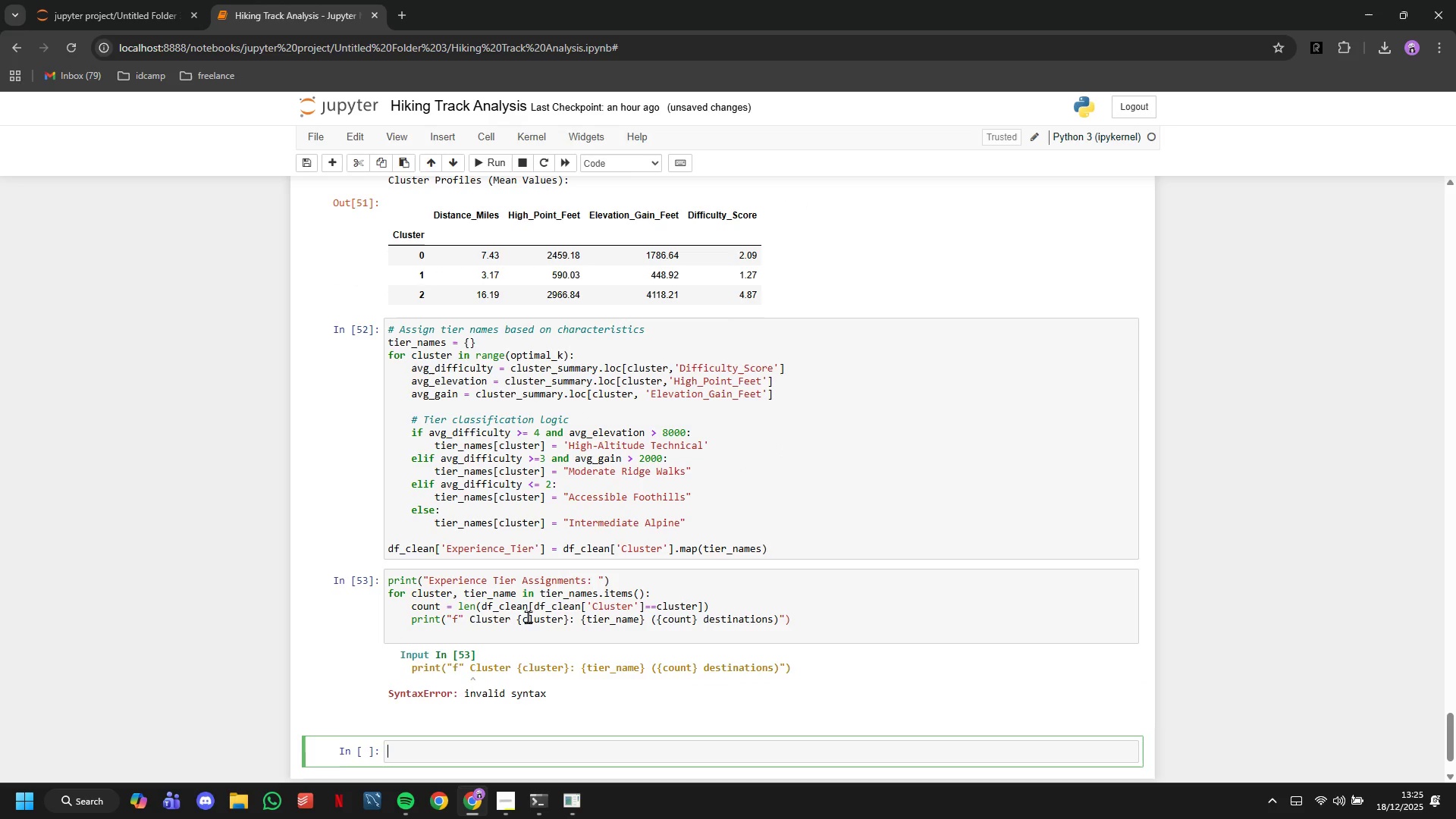 
left_click([472, 617])
 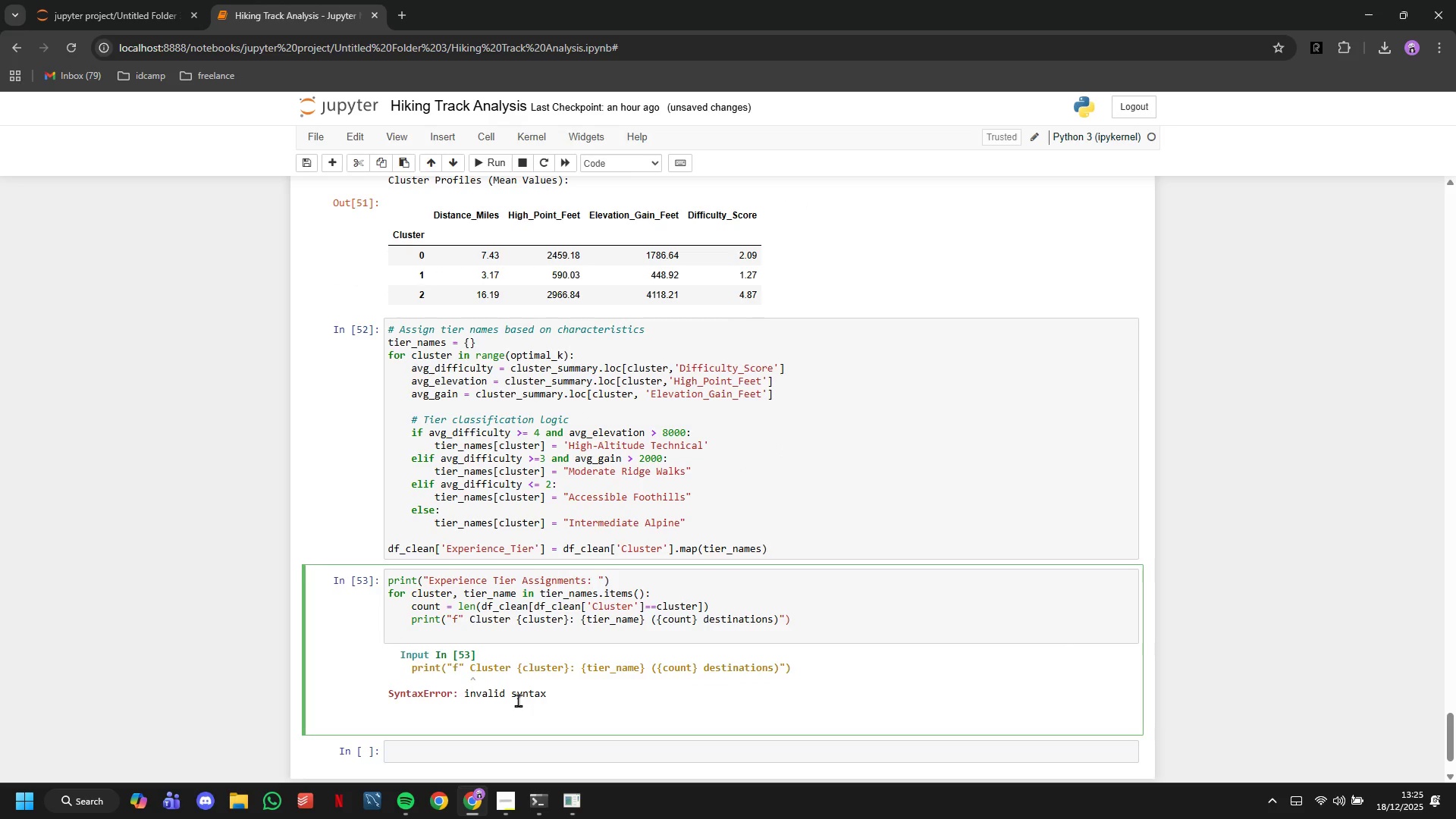 
key(ArrowLeft)
 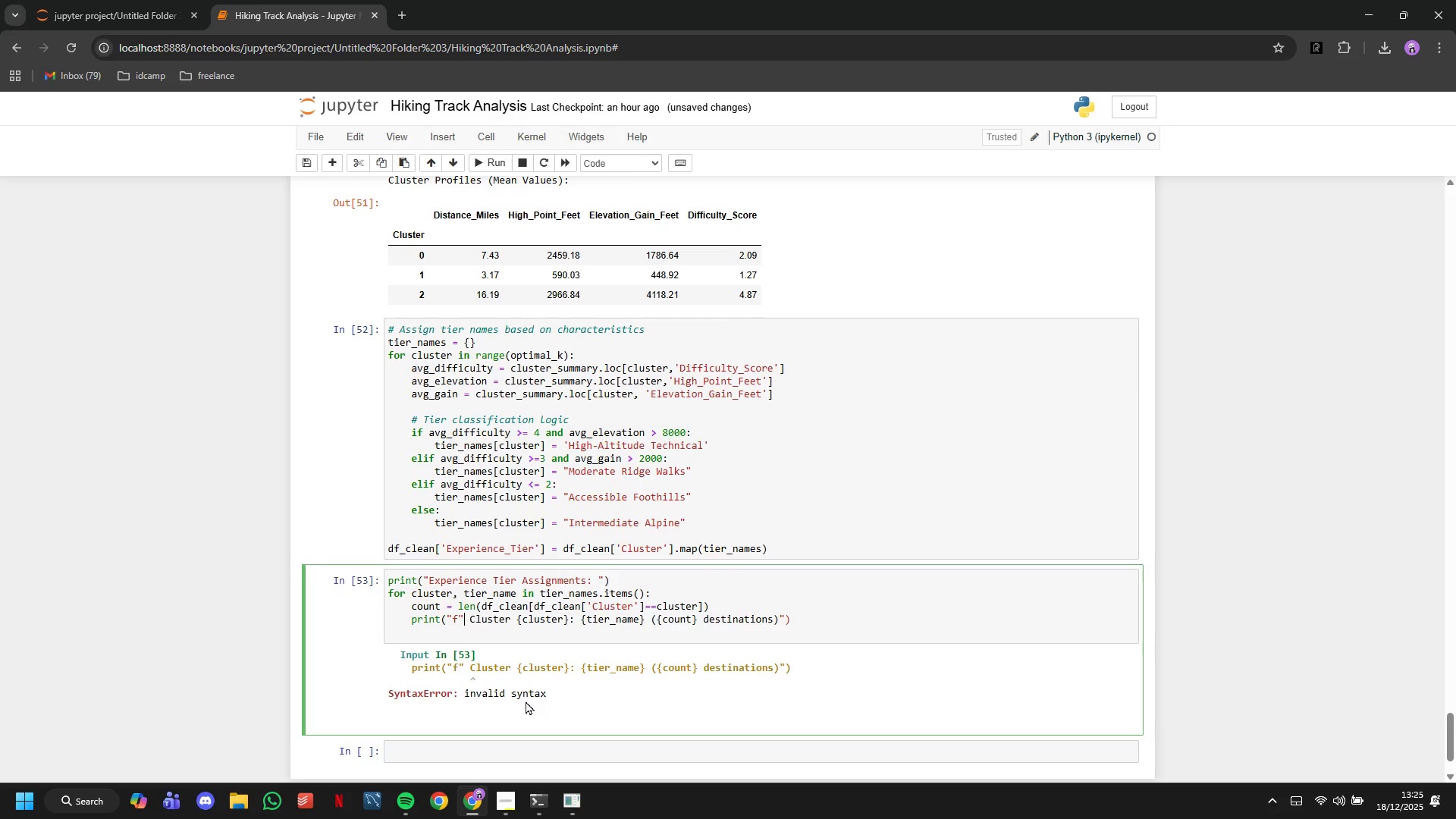 
key(ArrowLeft)
 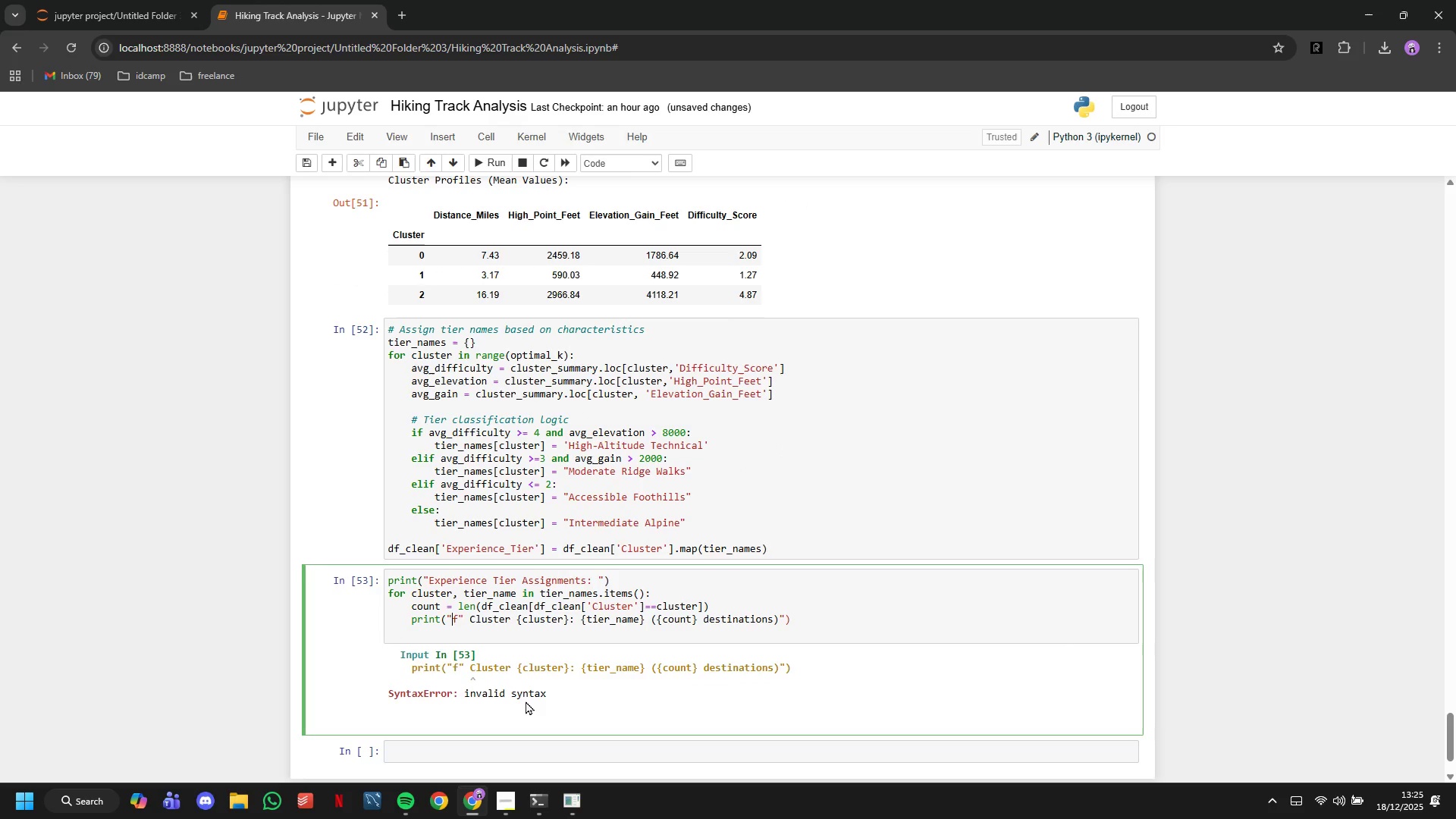 
key(ArrowLeft)
 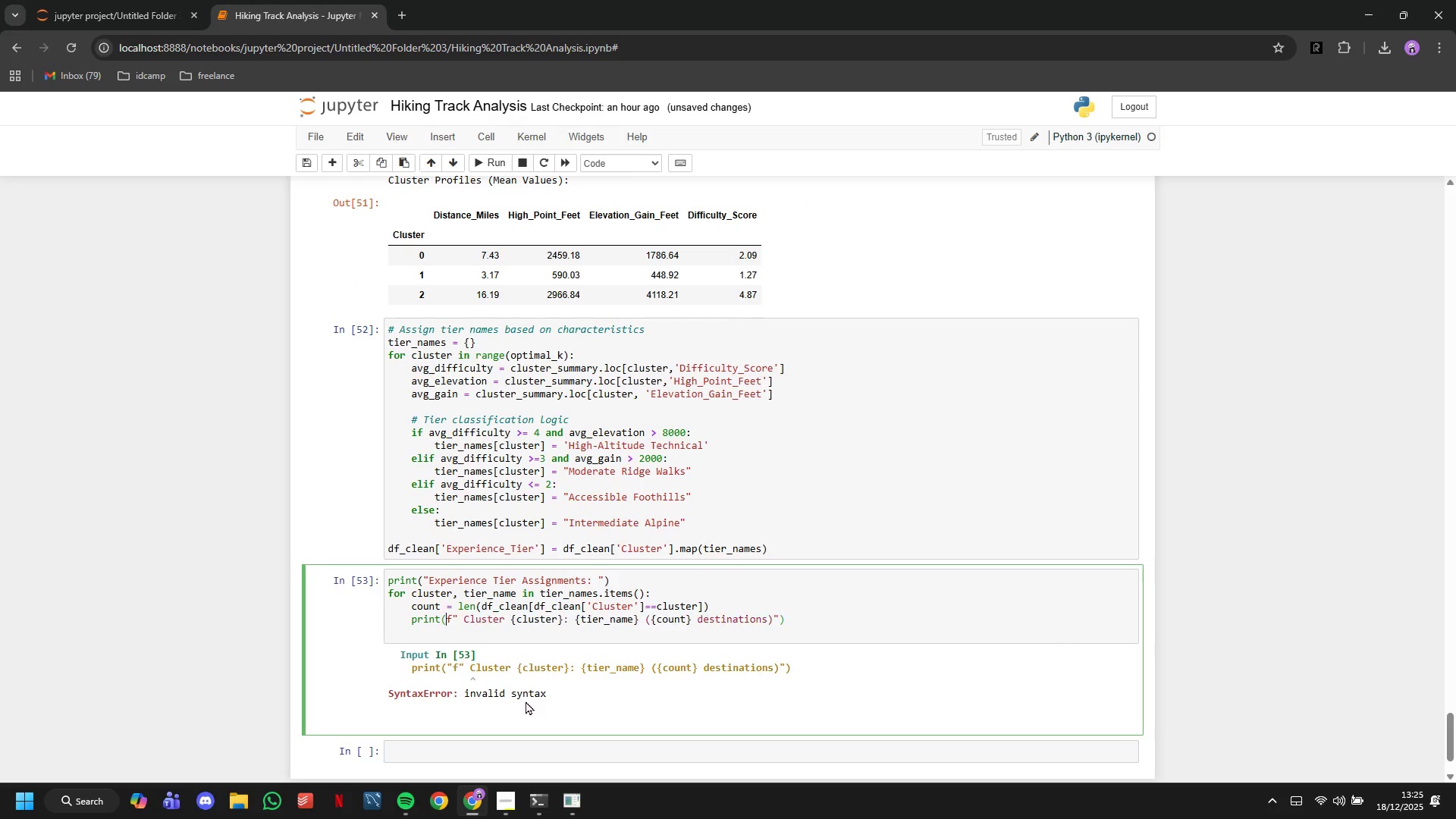 
key(Backspace)
 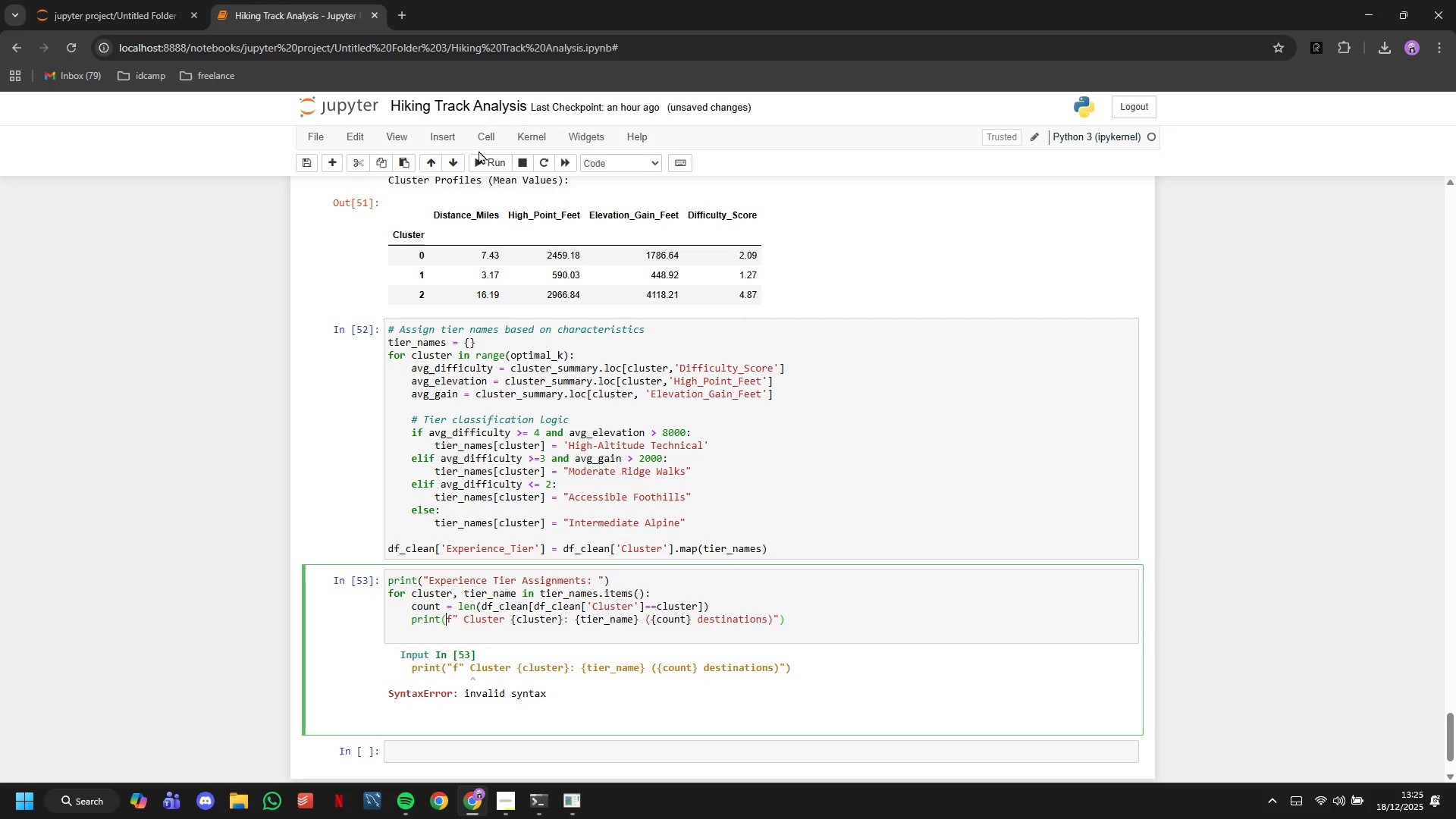 
left_click([485, 153])
 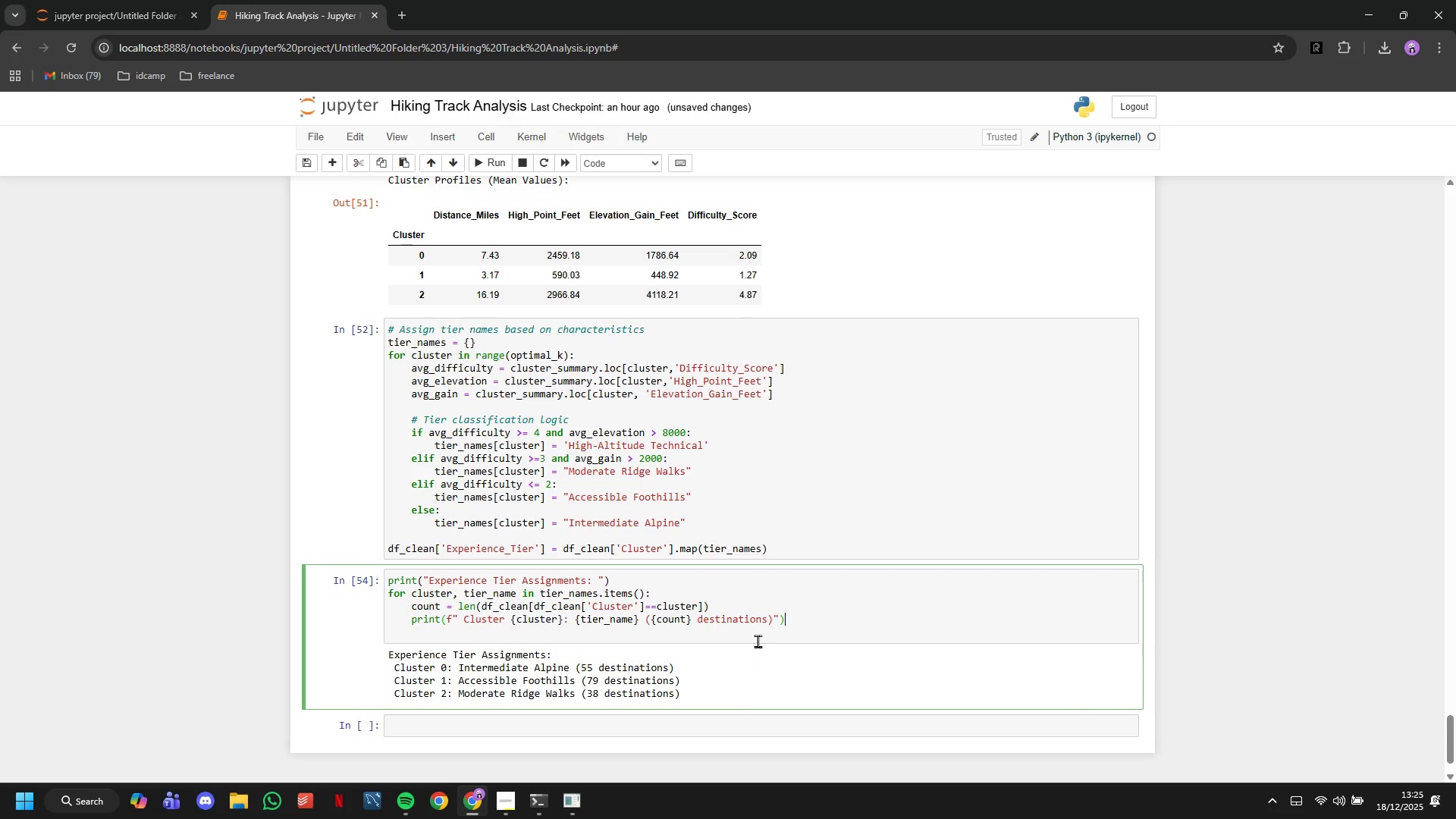 
key(Enter)
 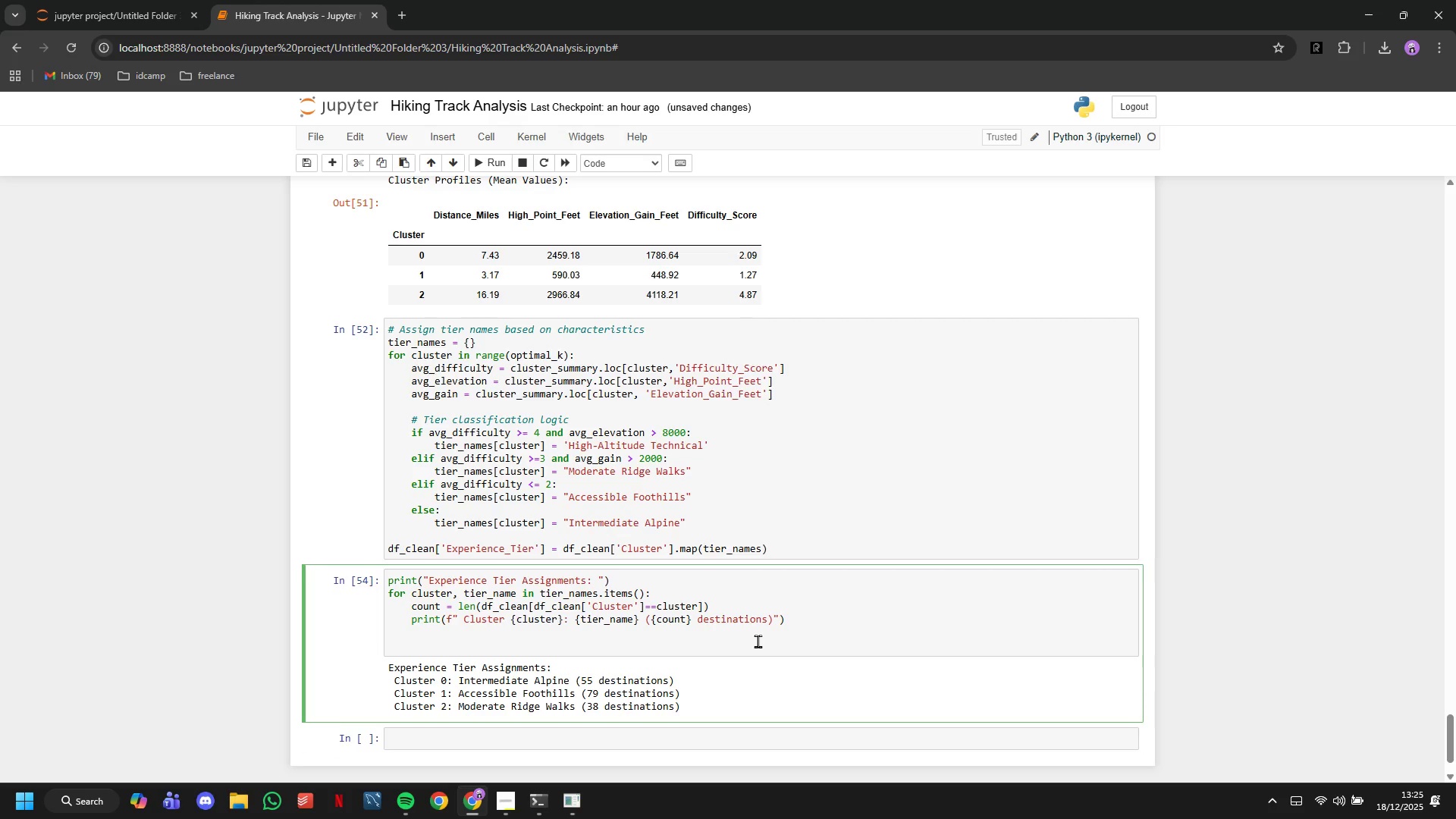 
wait(5.11)
 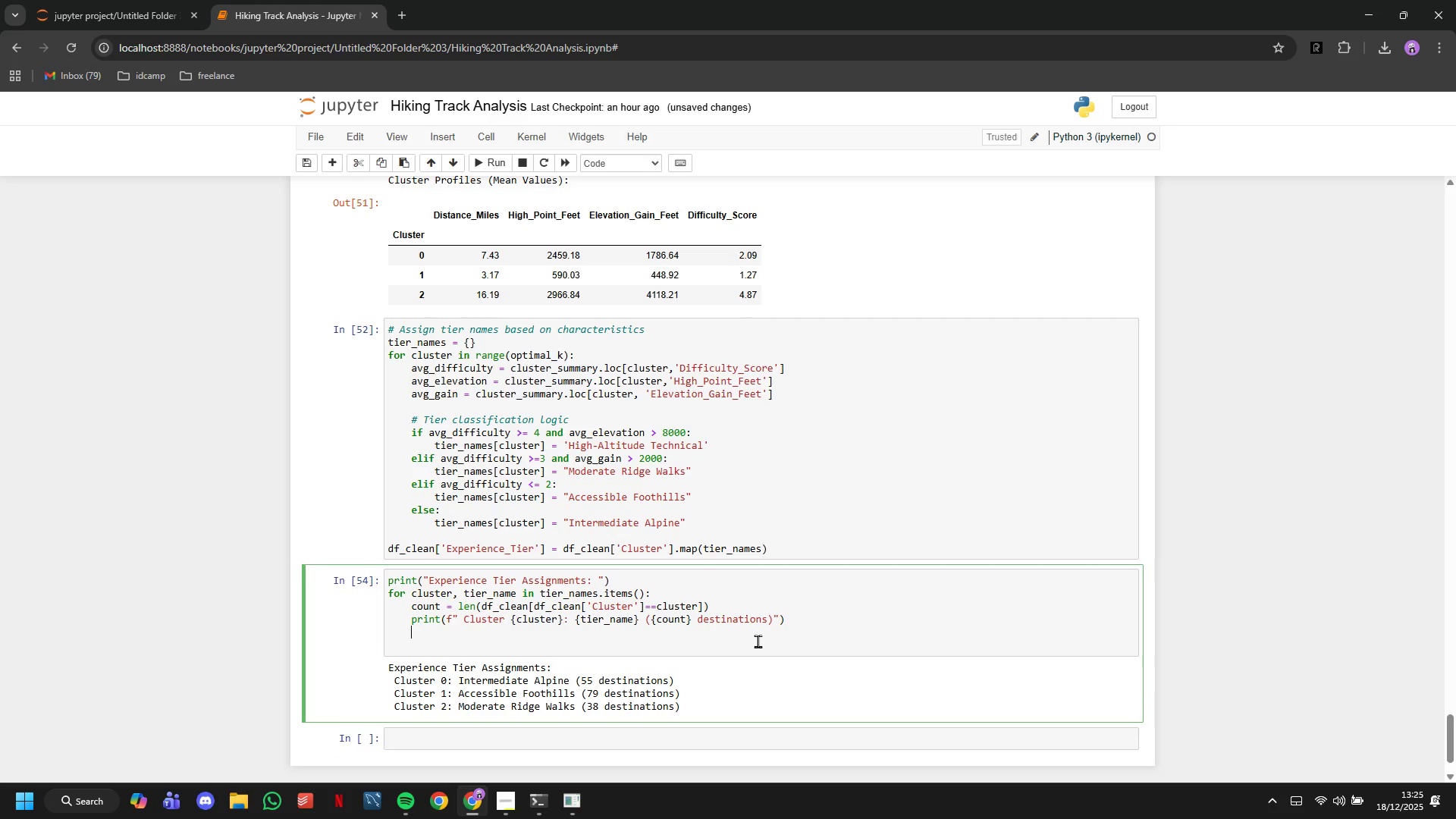 
type(print(f"")
 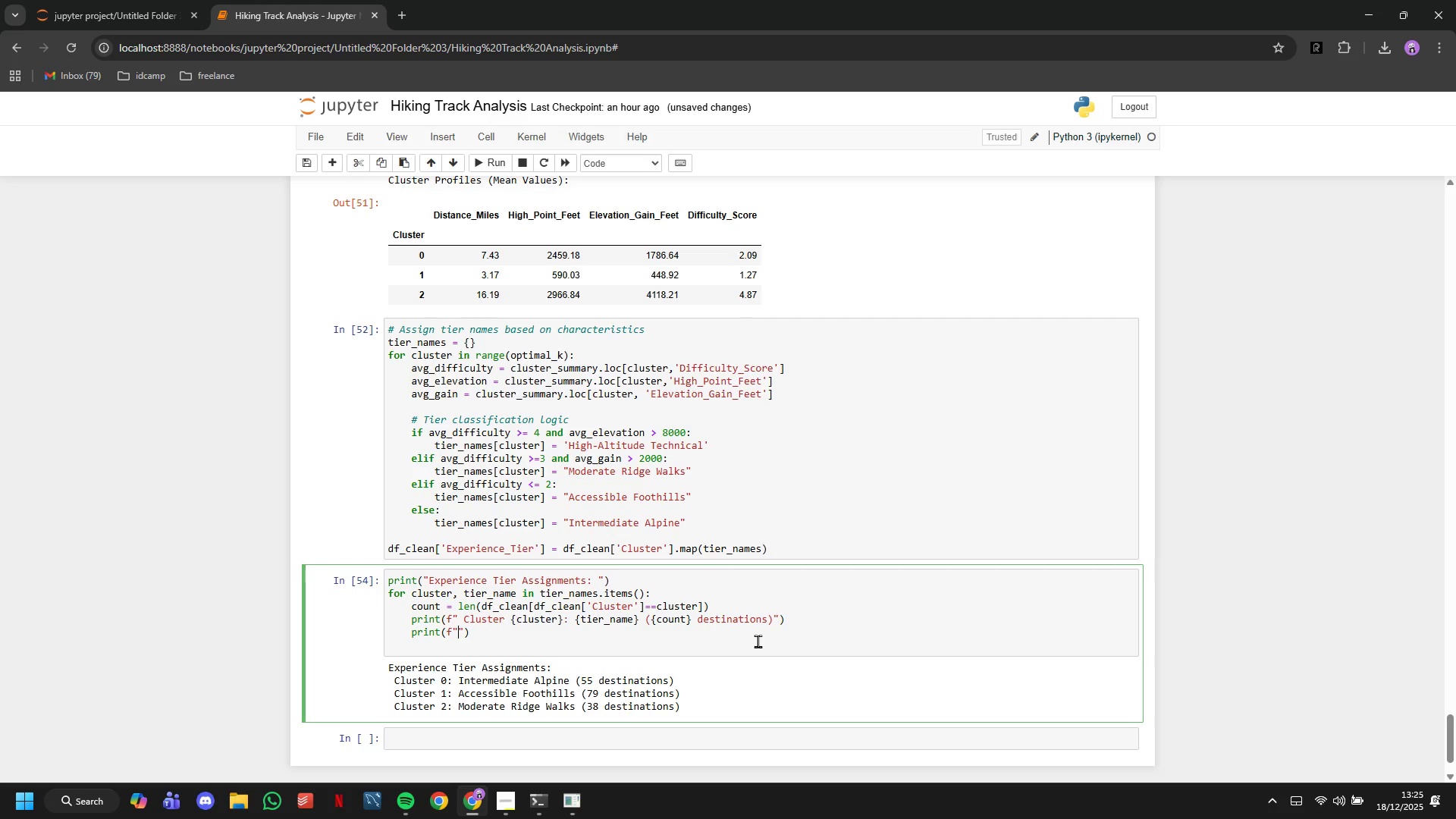 
 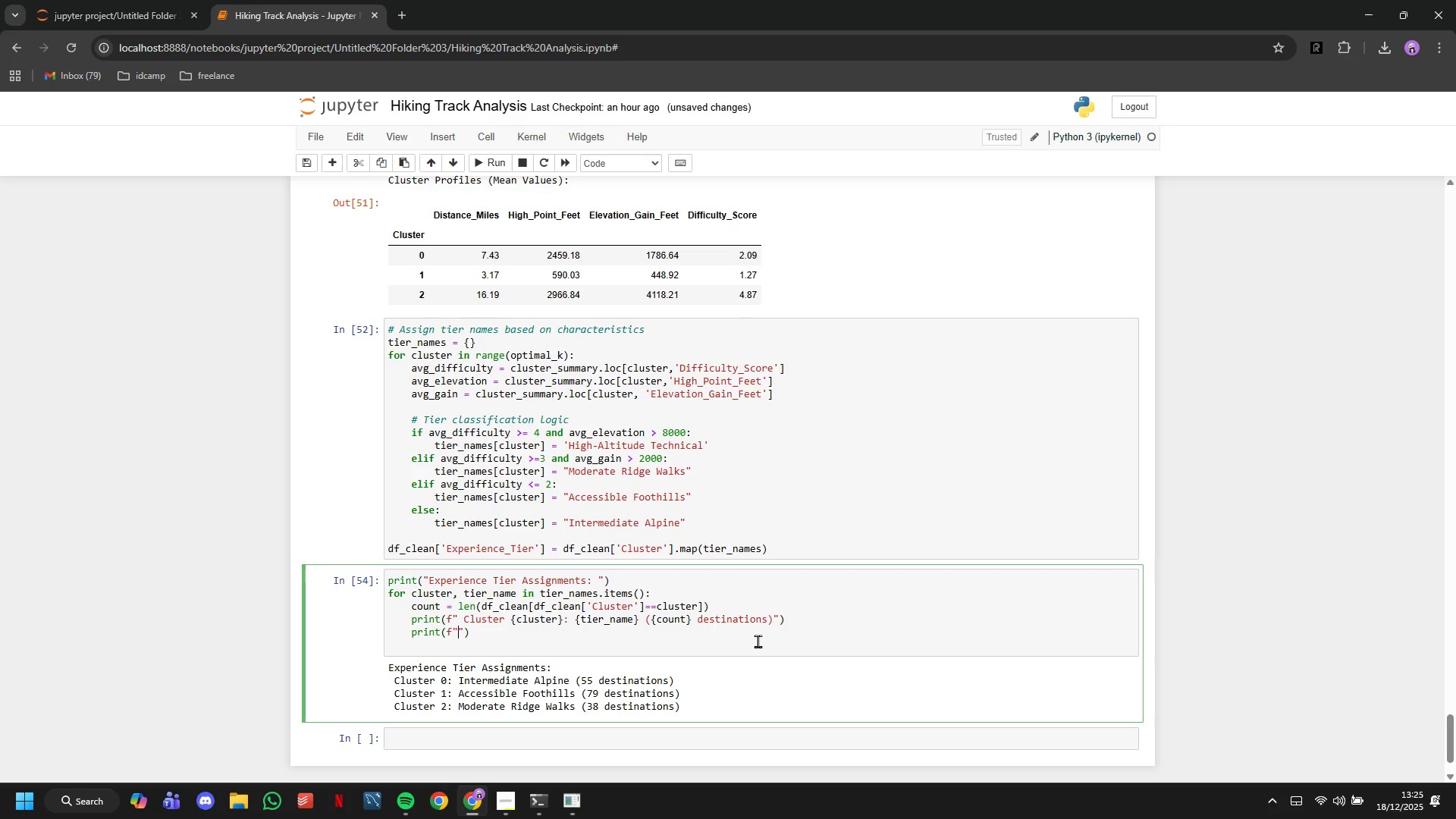 
key(ArrowLeft)
 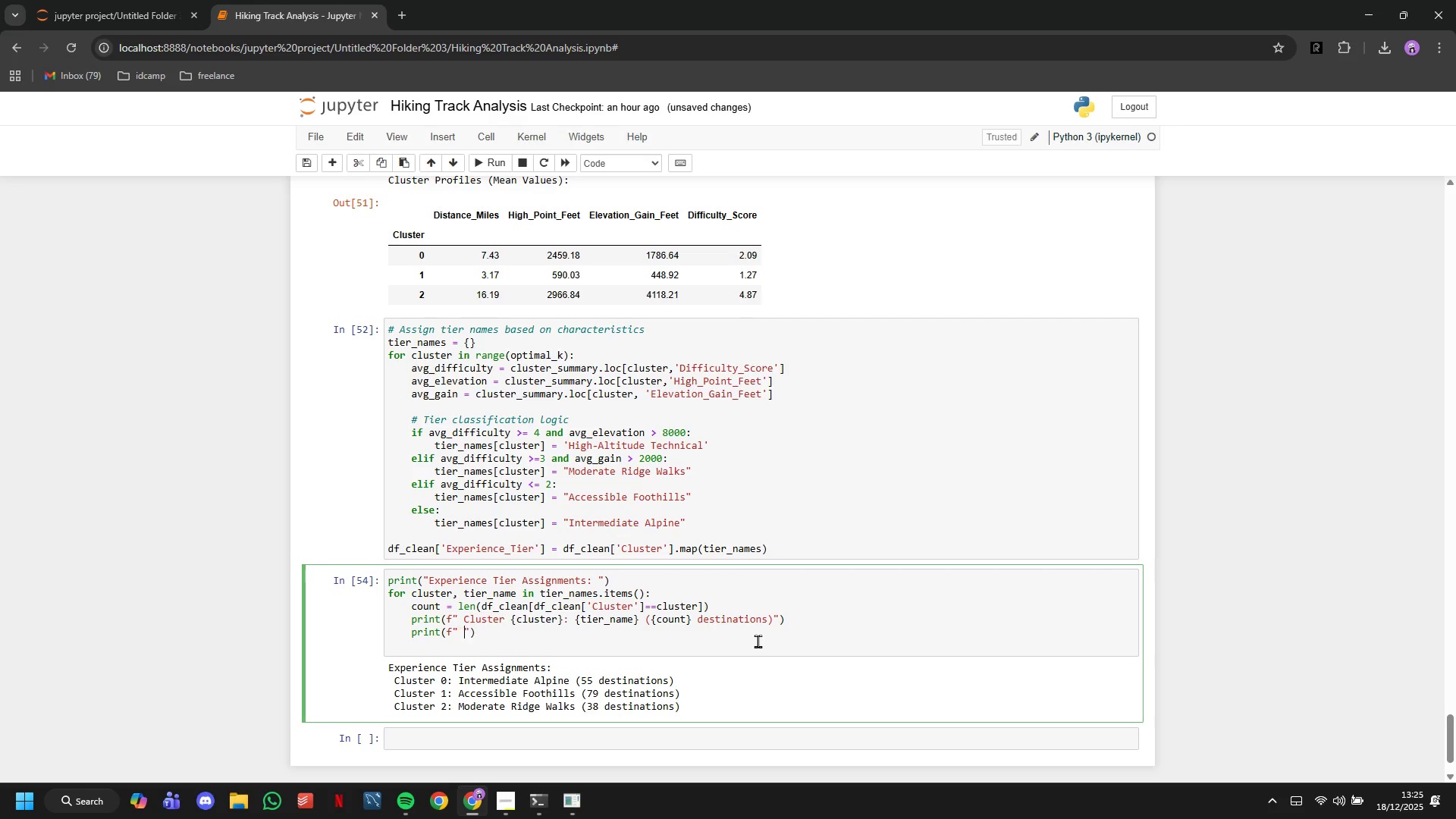 
type( a)
key(Backspace)
type(- Avg Distance: {cluster_summaru)
key(Backspace)
type(y.loc)
 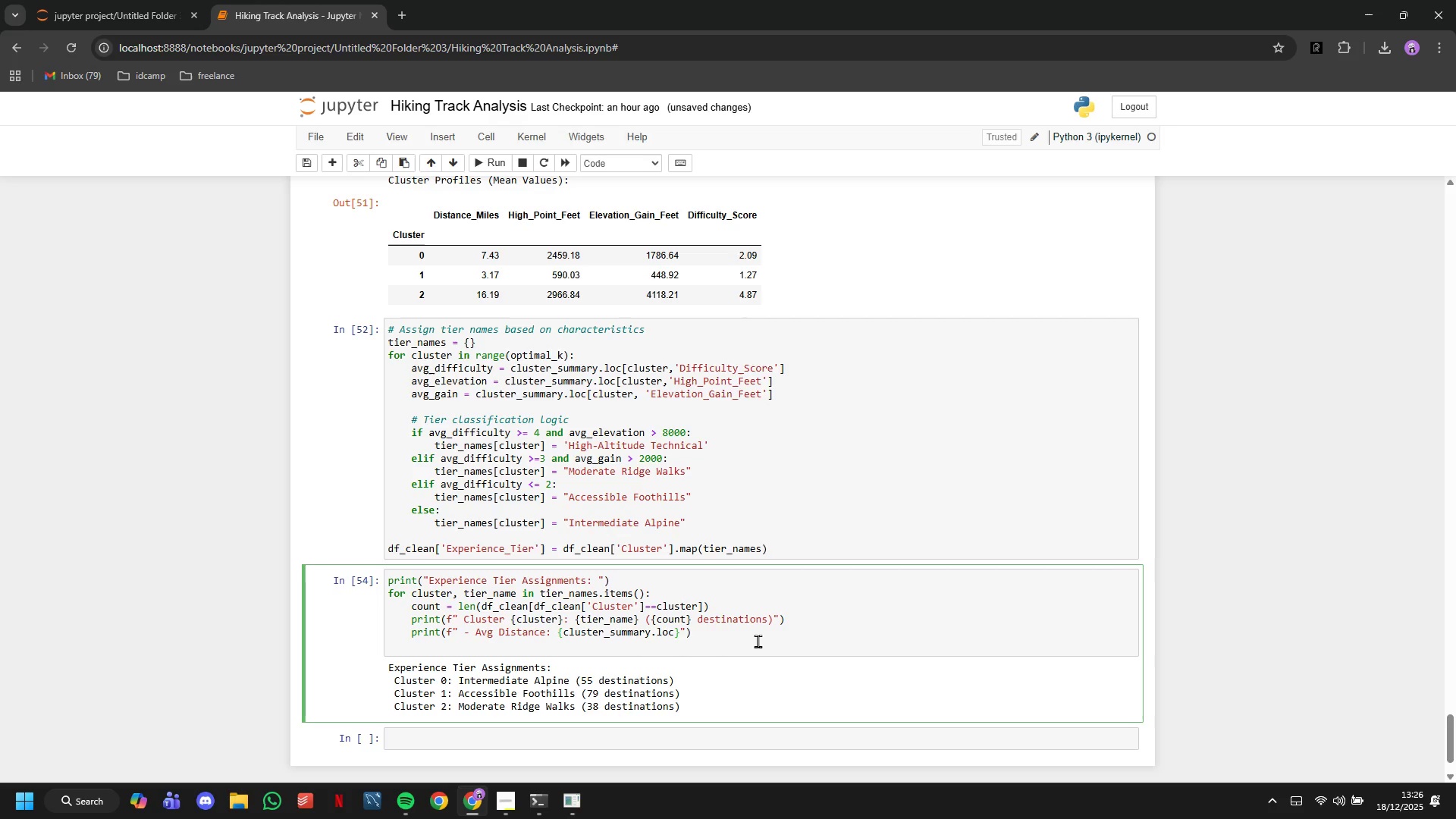 
type([cluster,'Distanx)
key(Backspace)
type(nce_mMi)
key(Backspace)
key(Backspace)
key(Backspace)
type(Miles)
 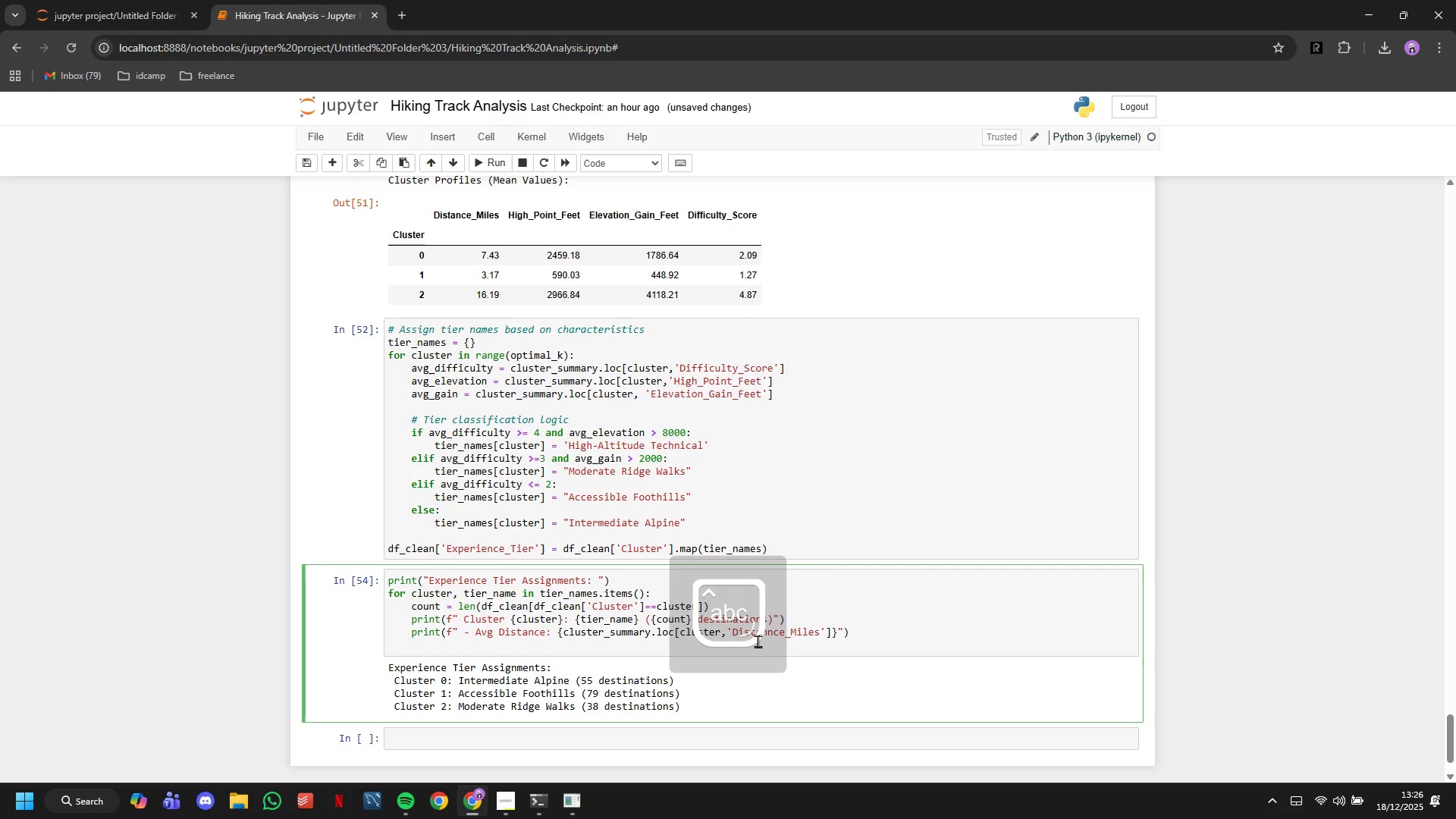 
key(ArrowRight)
 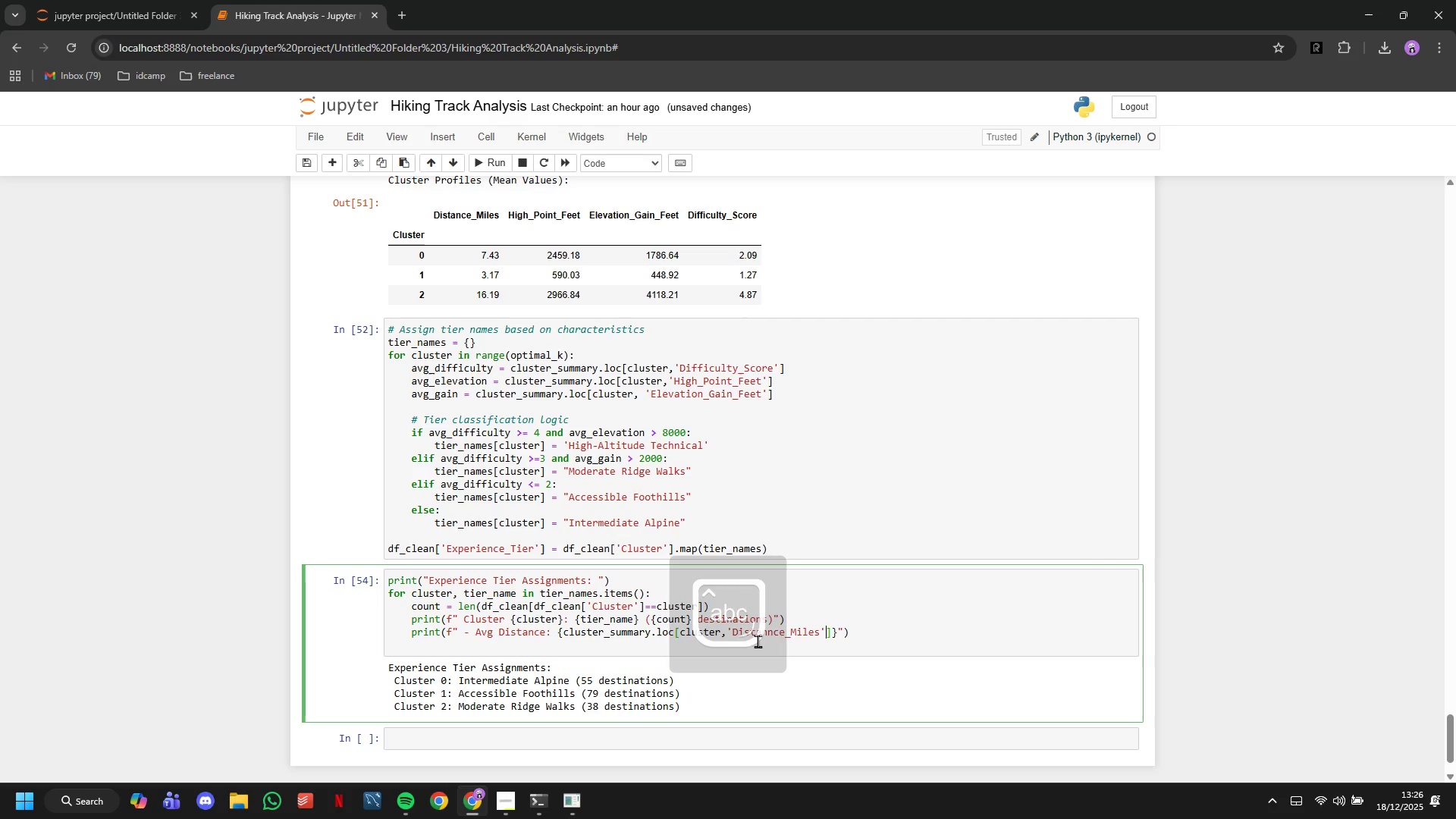 
key(ArrowRight)
 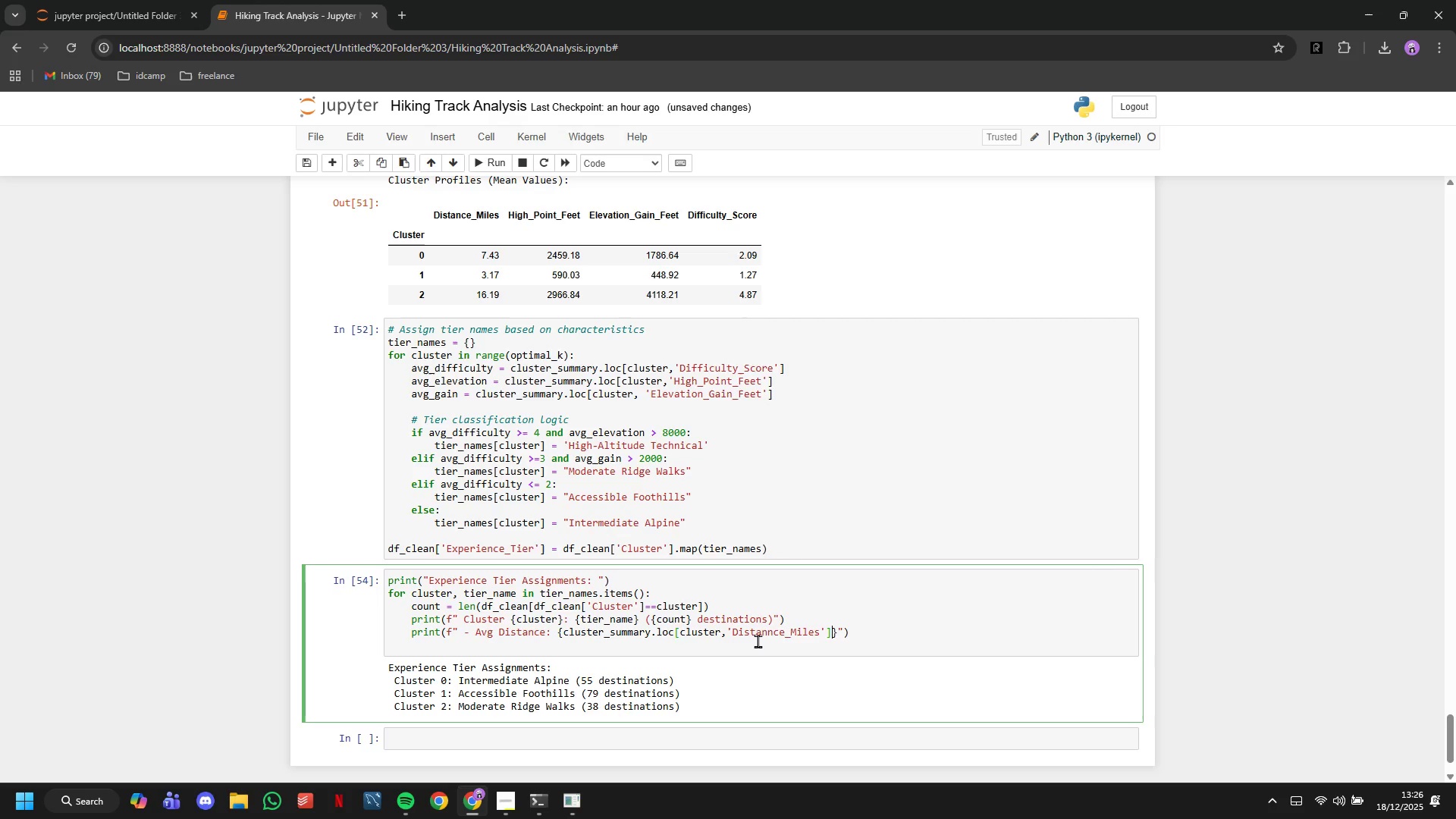 
type(:.1f)
 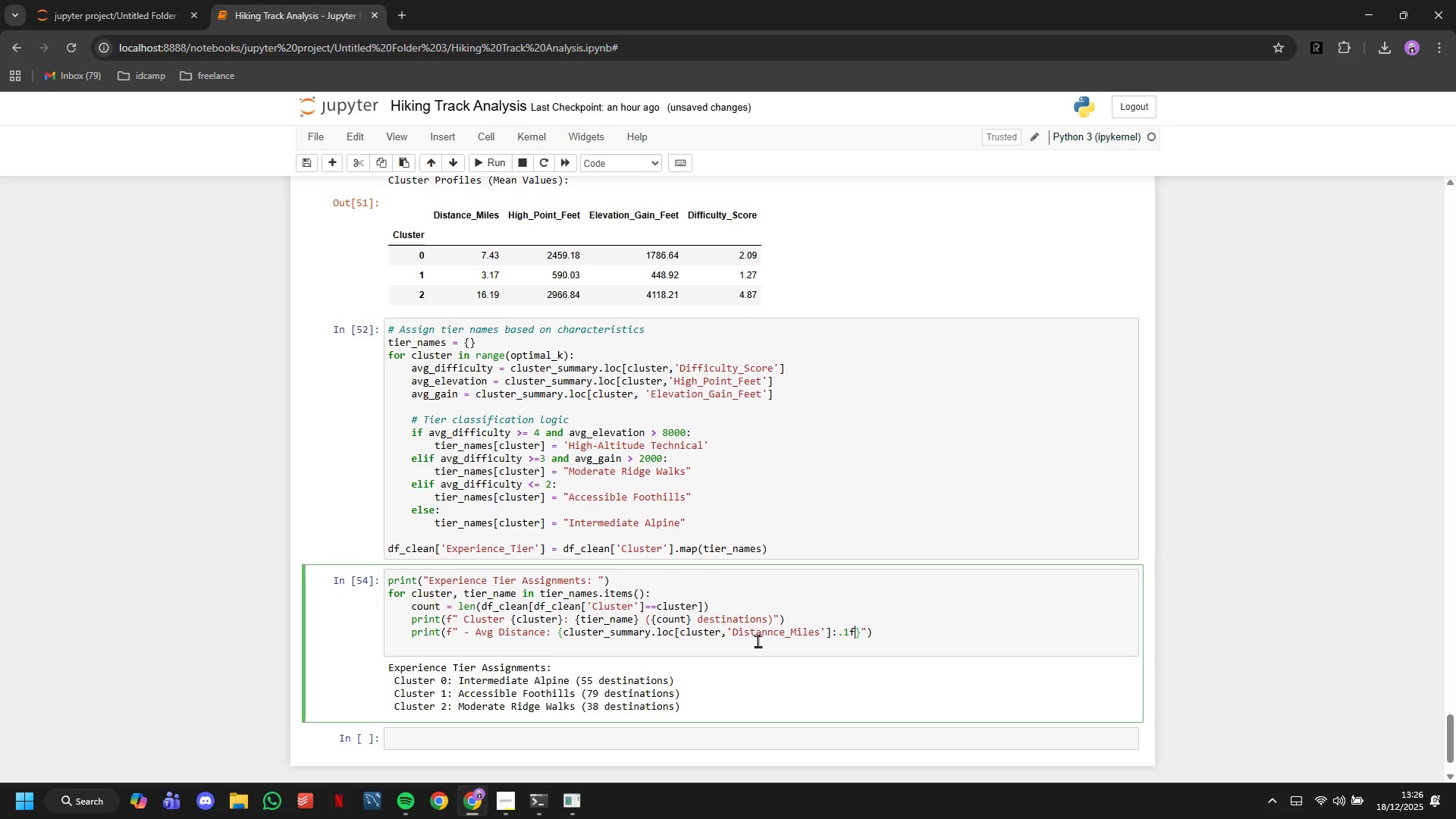 
key(ArrowRight)
 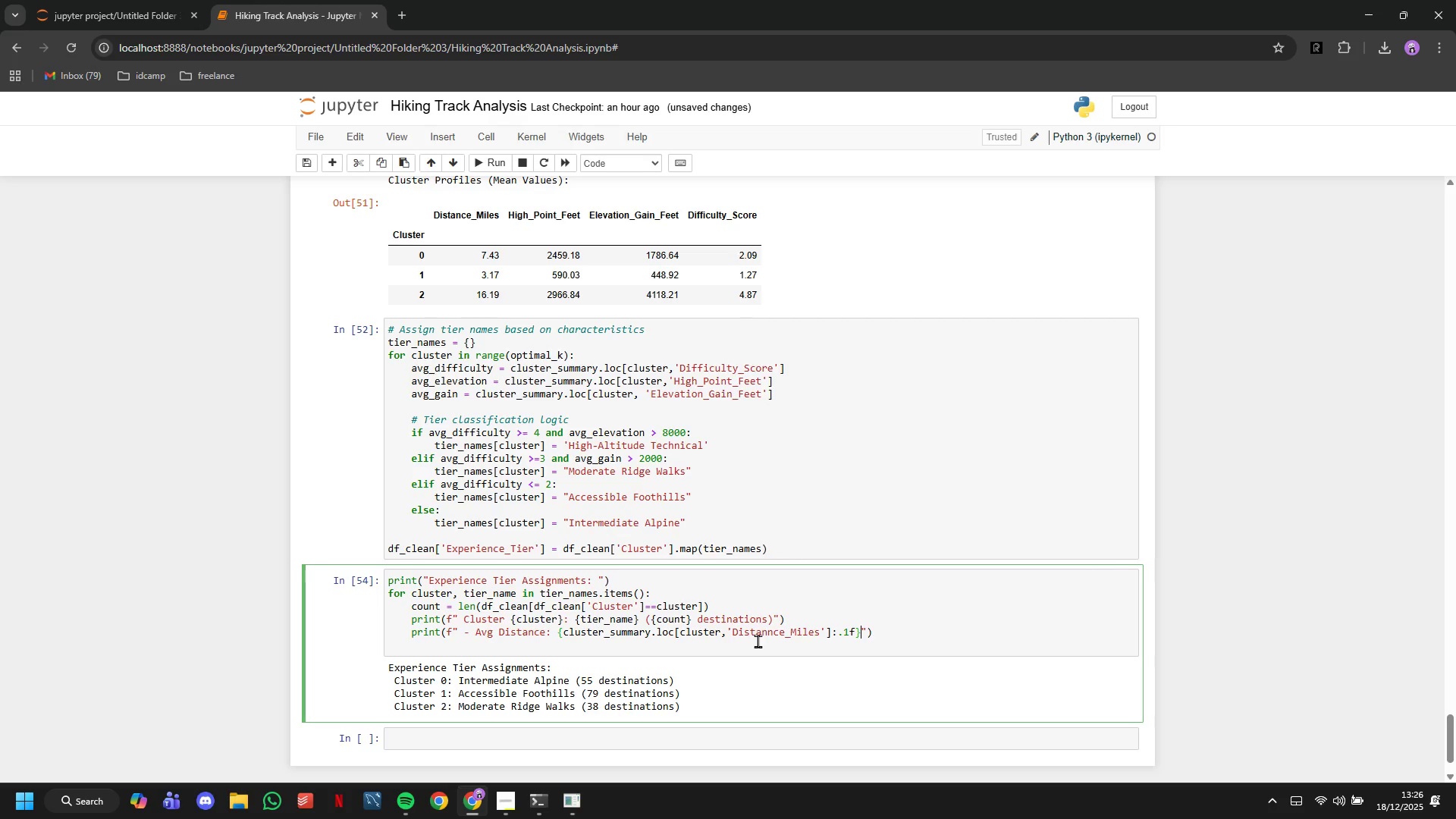 
type( miles)
 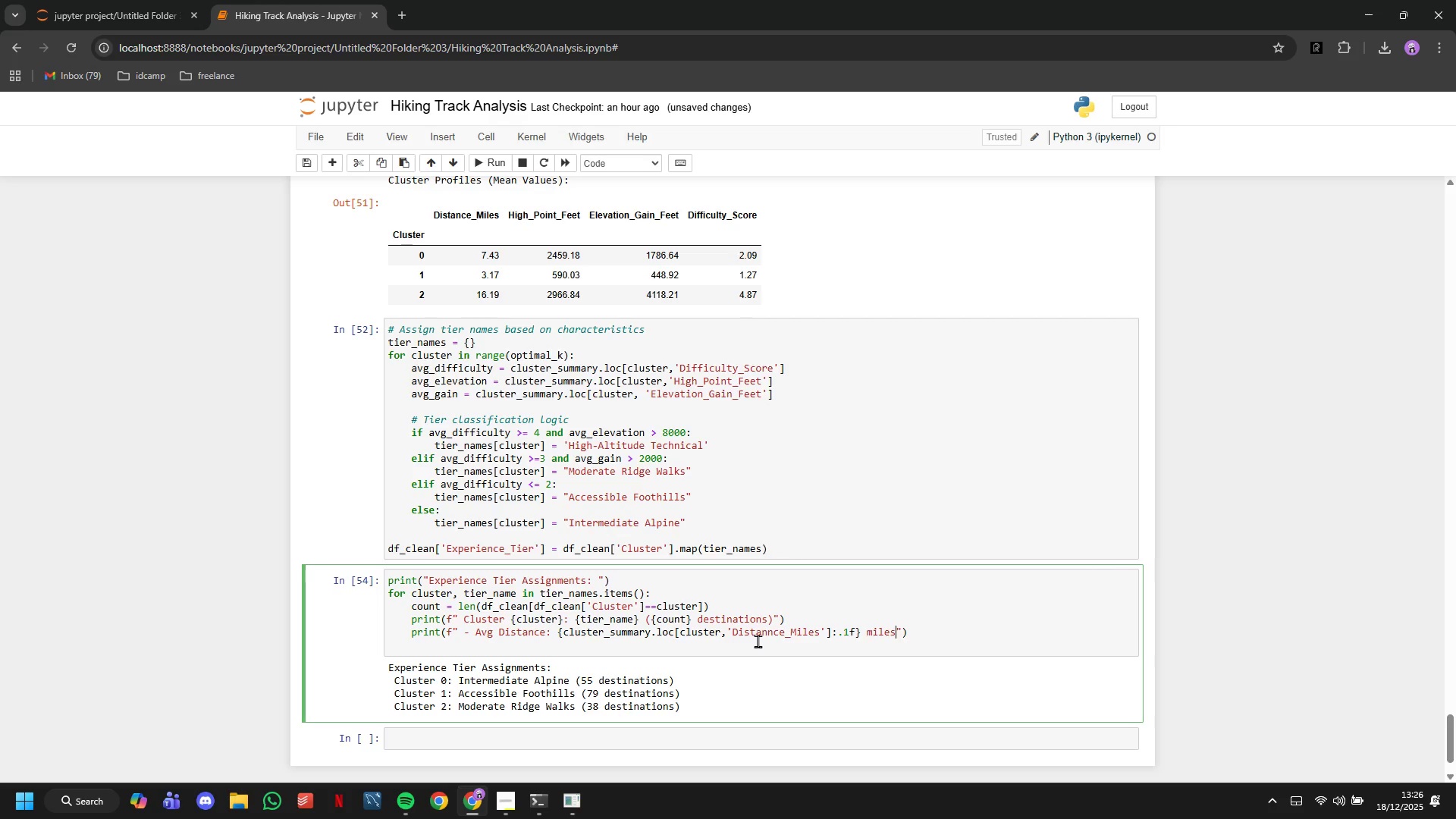 
key(ArrowRight)
 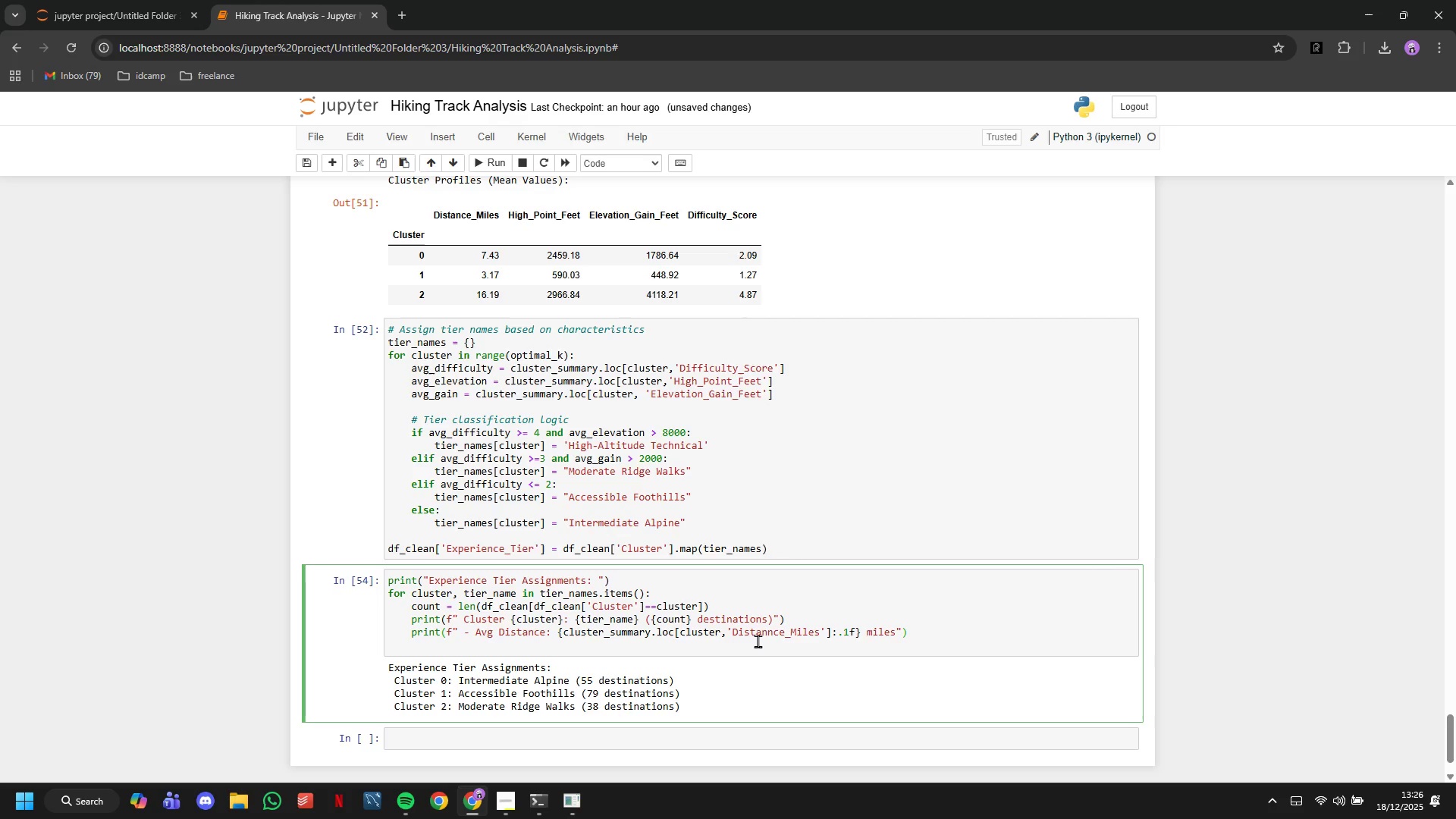 
key(ArrowRight)
 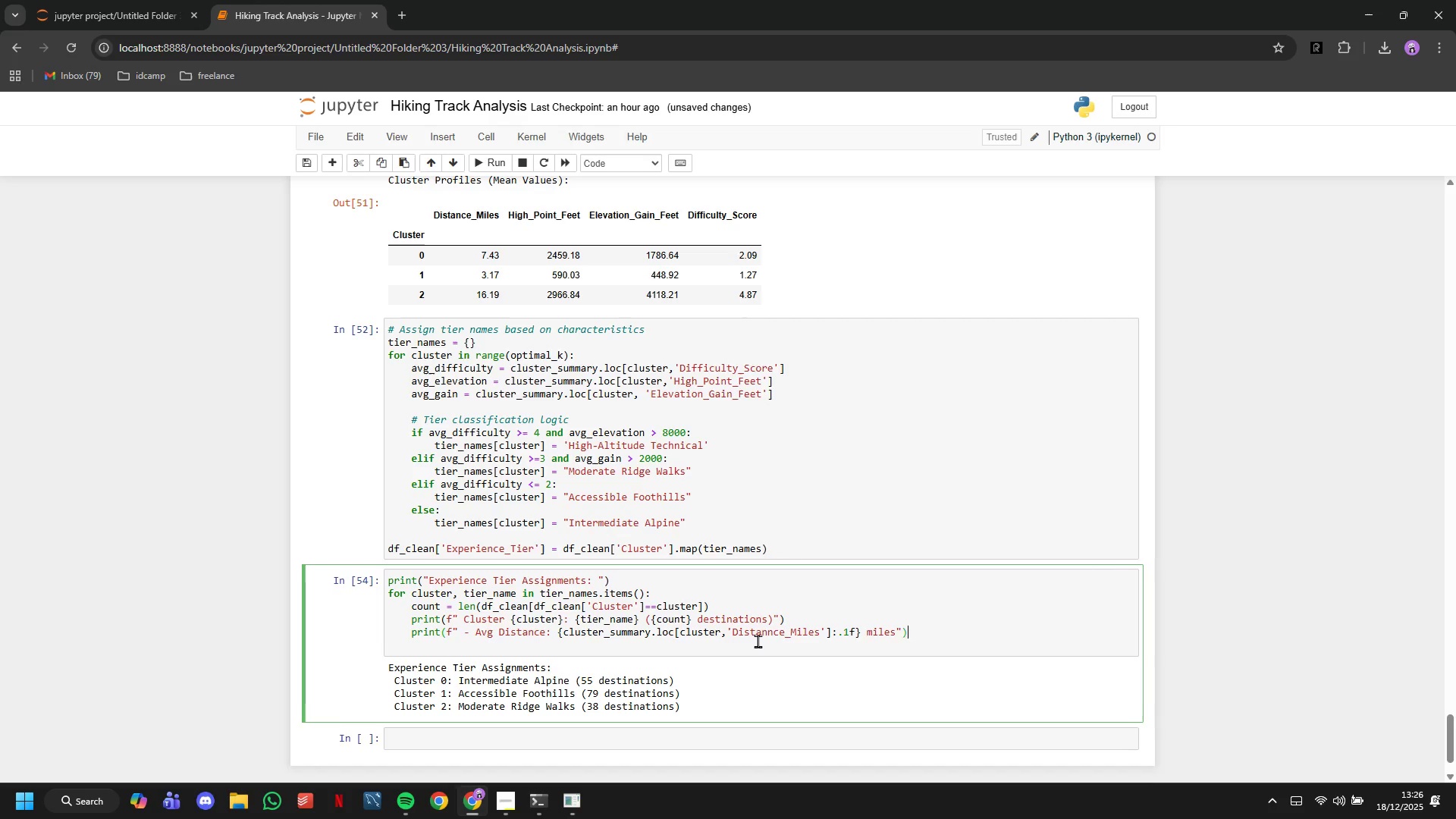 
key(Enter)
 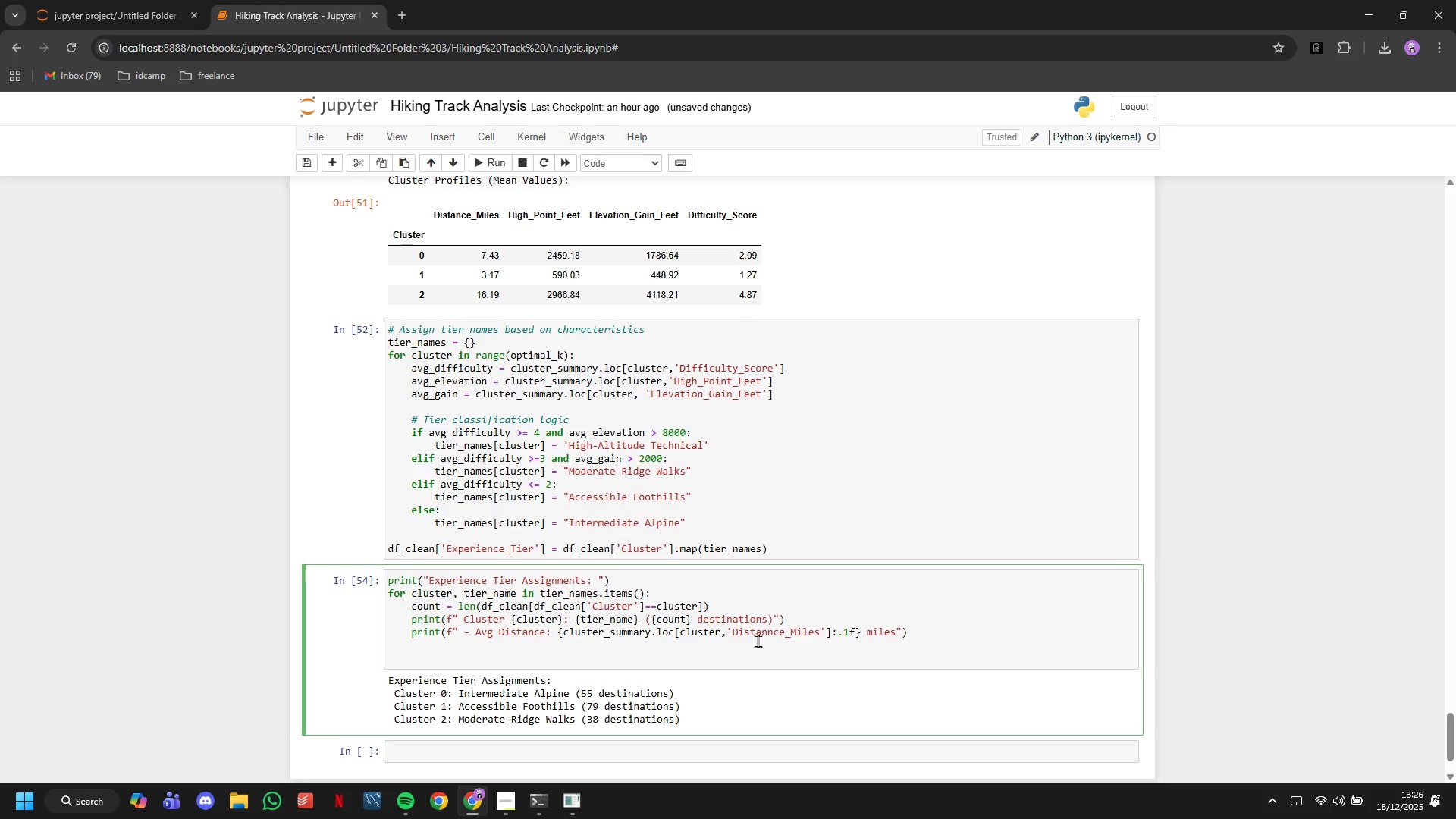 
wait(6.56)
 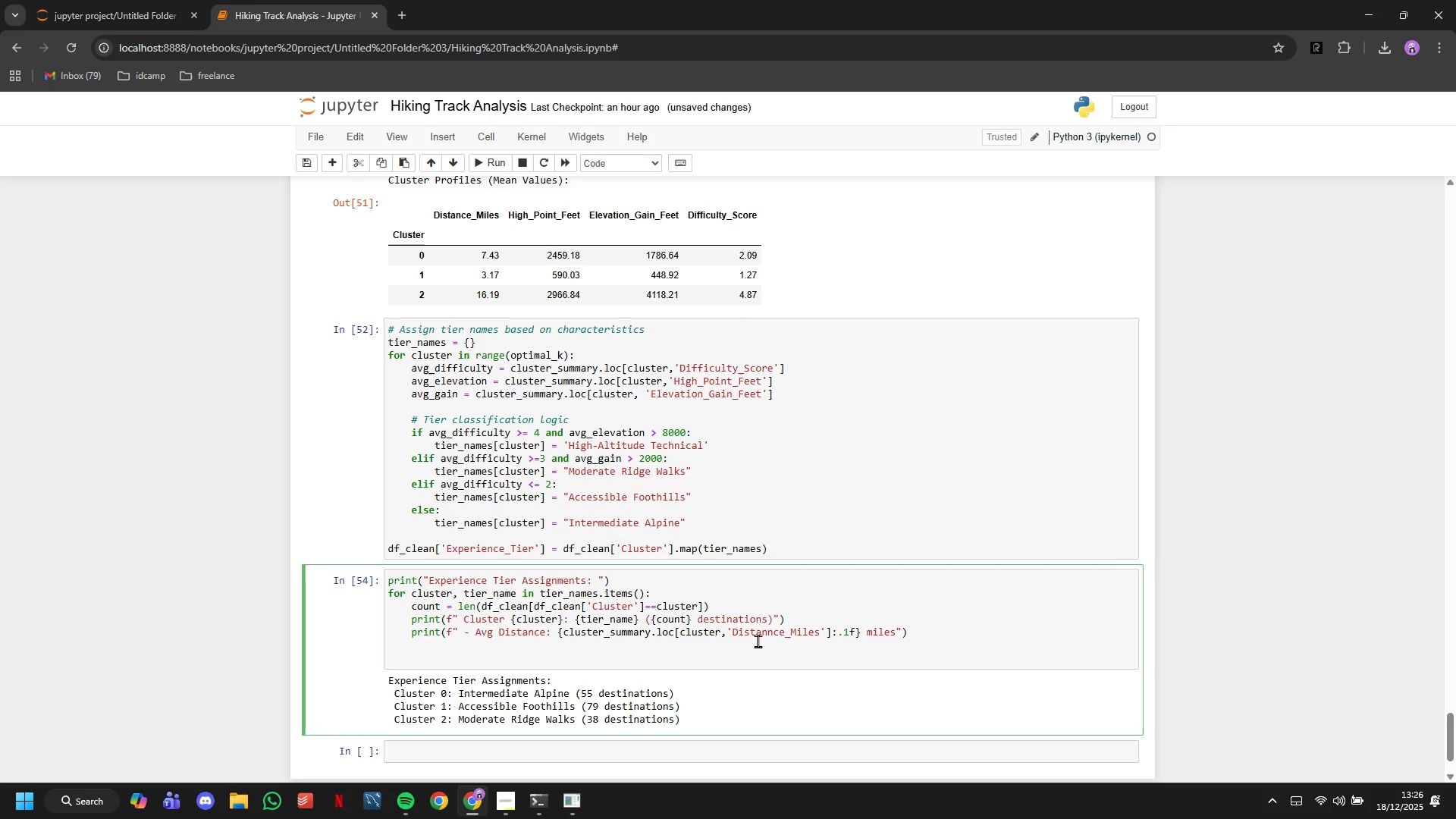 
type(print(f"")
 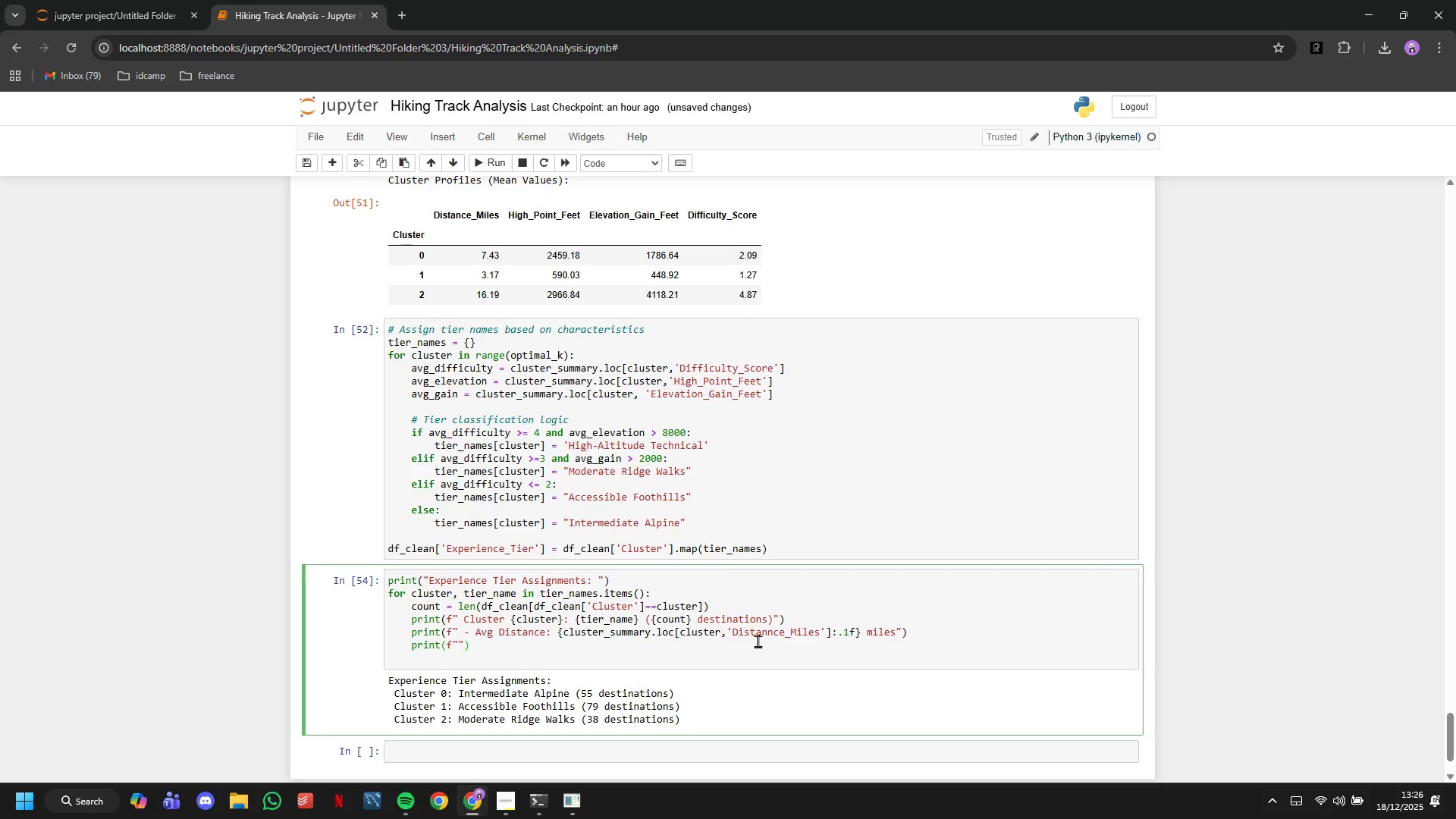 
key(ArrowLeft)
 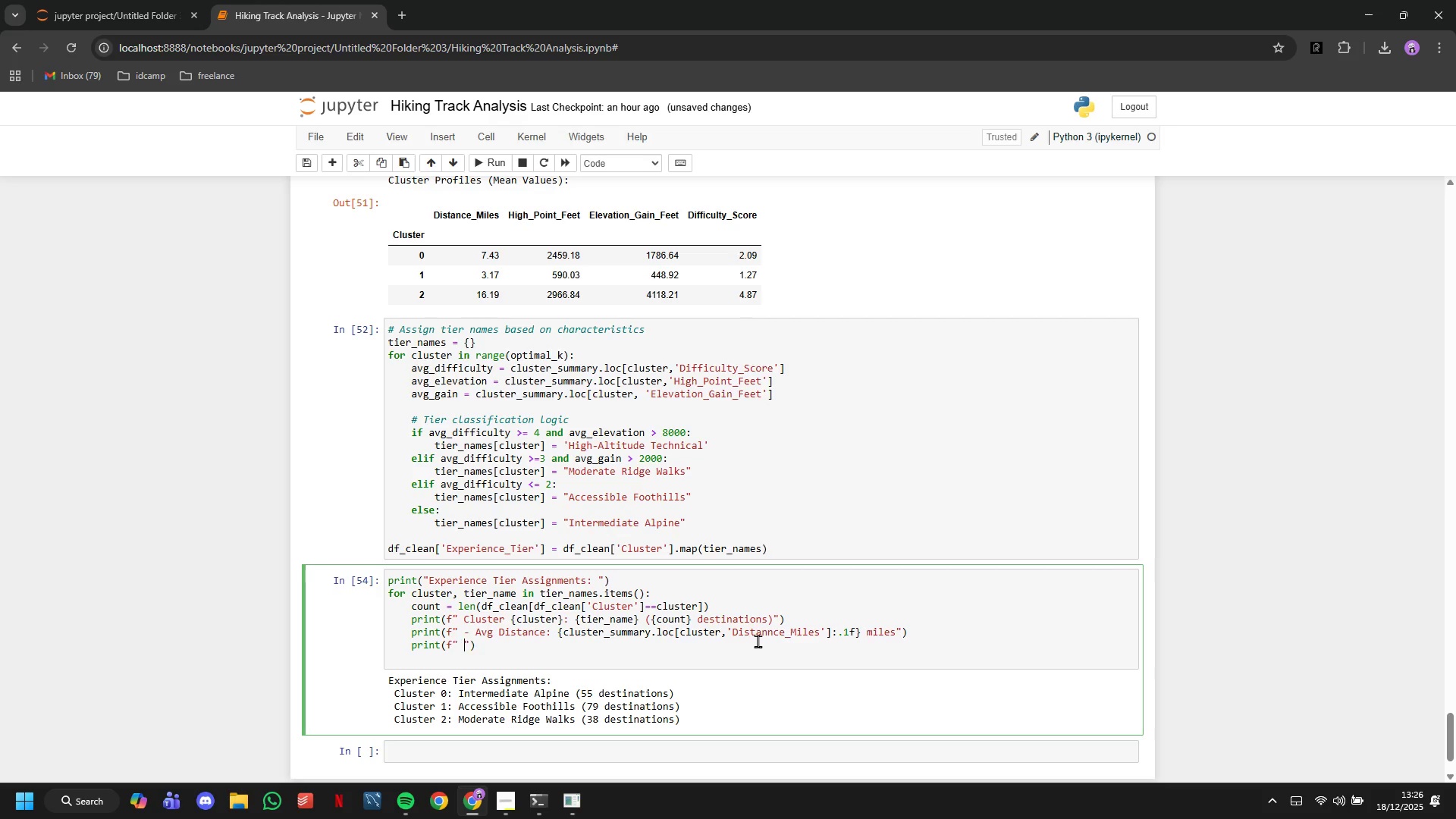 
type( - Avg High Ppoi)
key(Backspace)
key(Backspace)
key(Backspace)
type(oint )
key(Backspace)
type(: )
 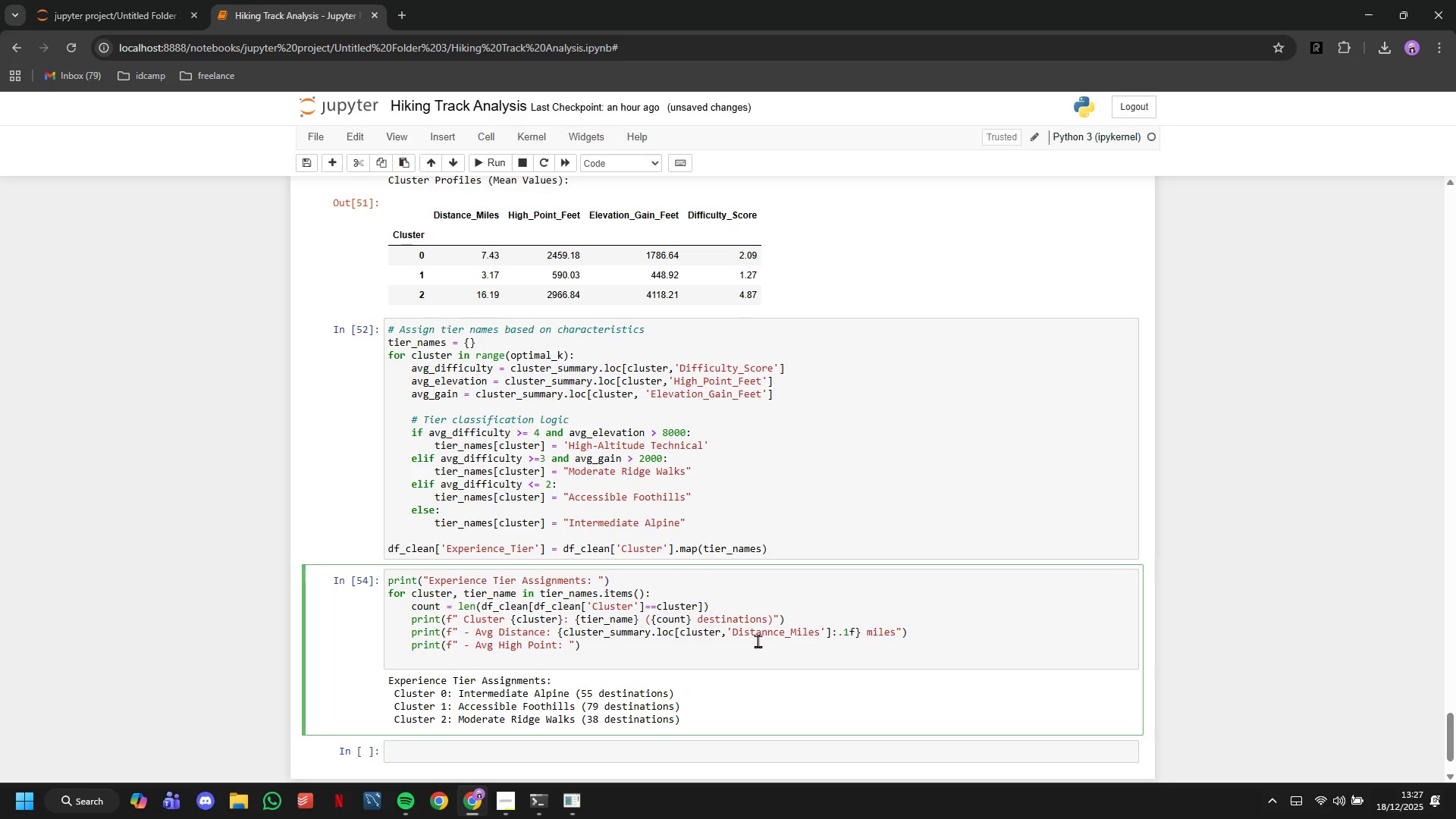 
type({cluster_summary.loc[cluster,'High_Point+)
key(Backspace)
type(_Feey)
key(Backspace)
type(t)
 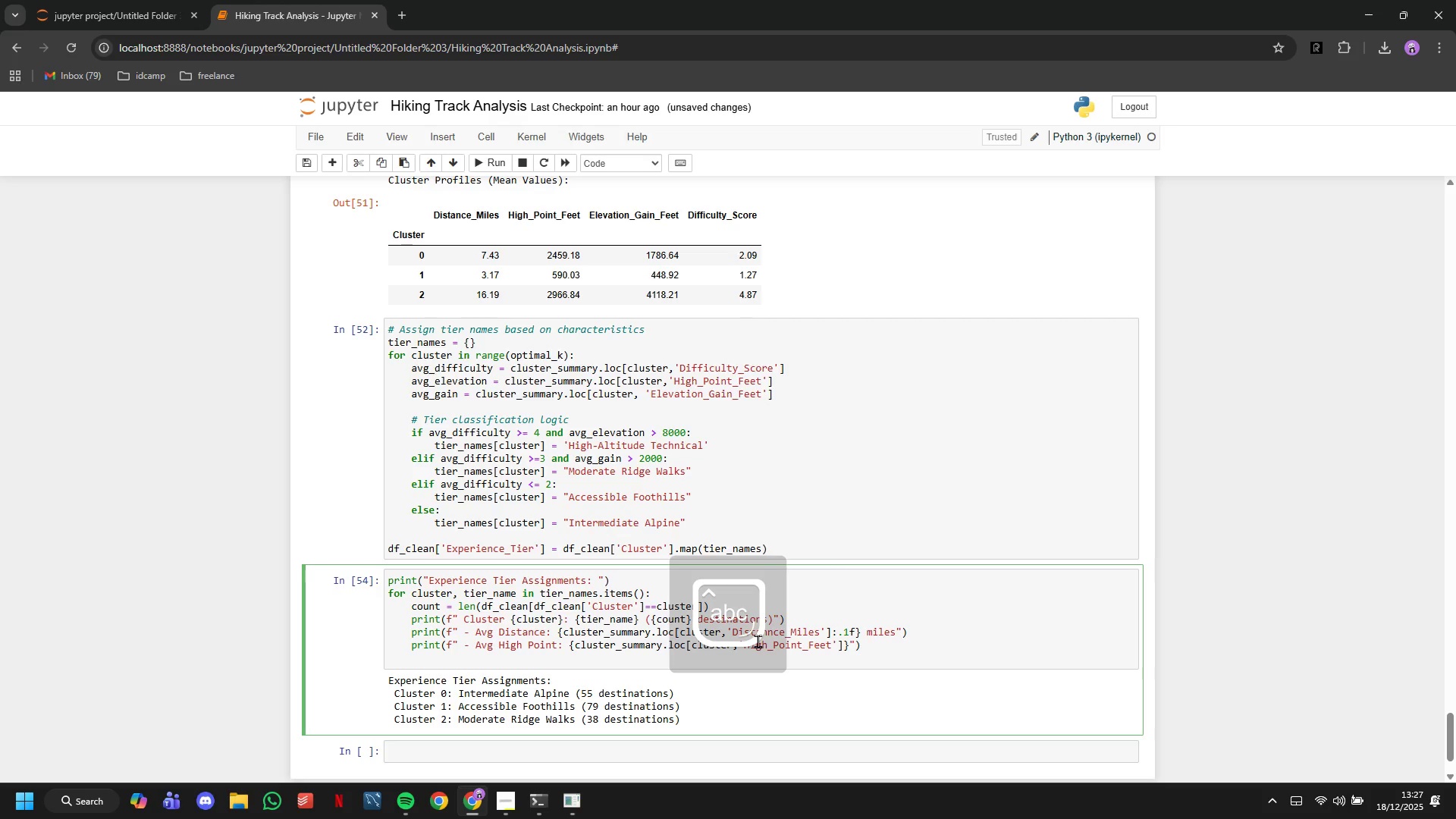 
key(ArrowRight)
 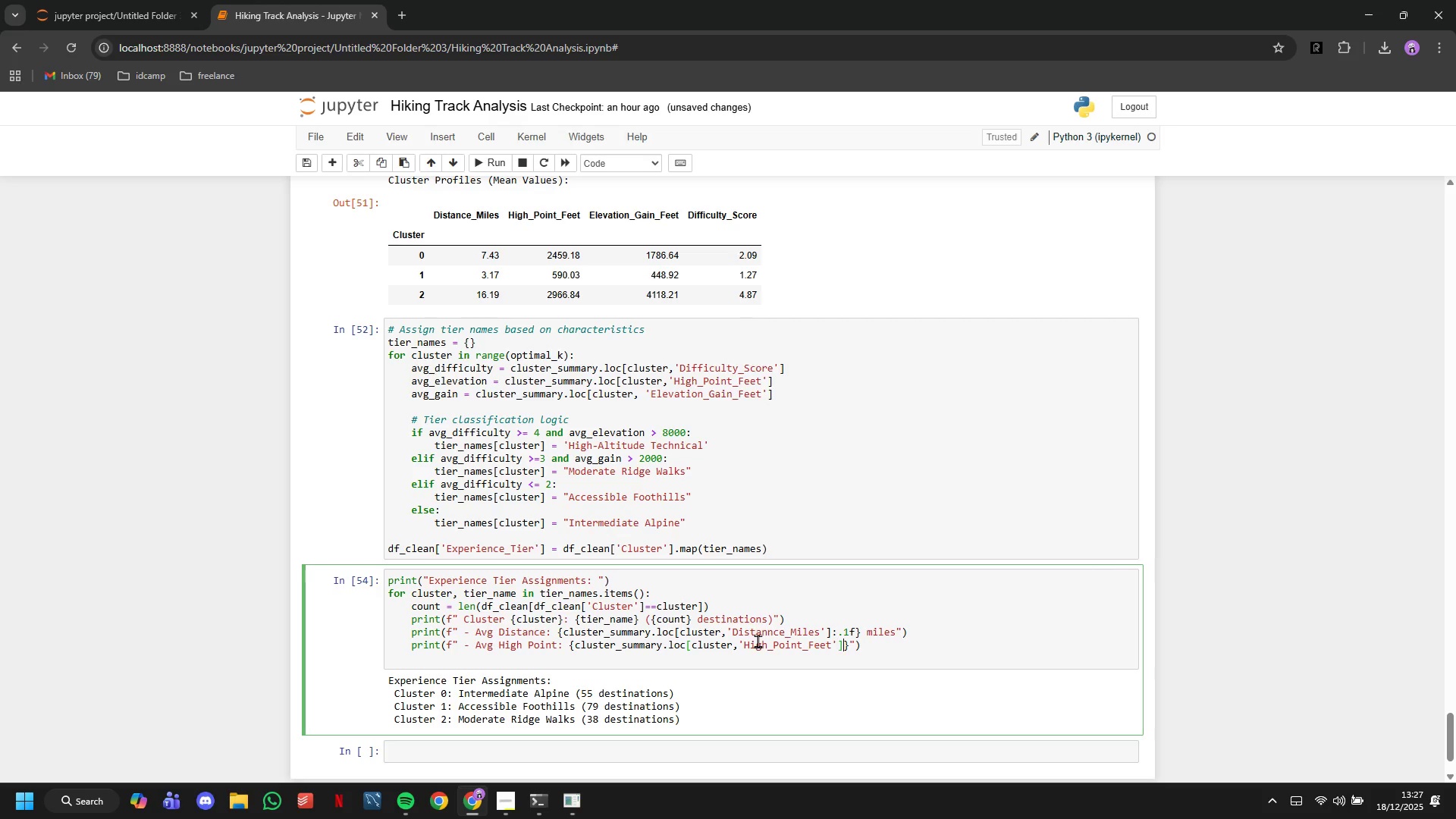 
key(ArrowRight)
 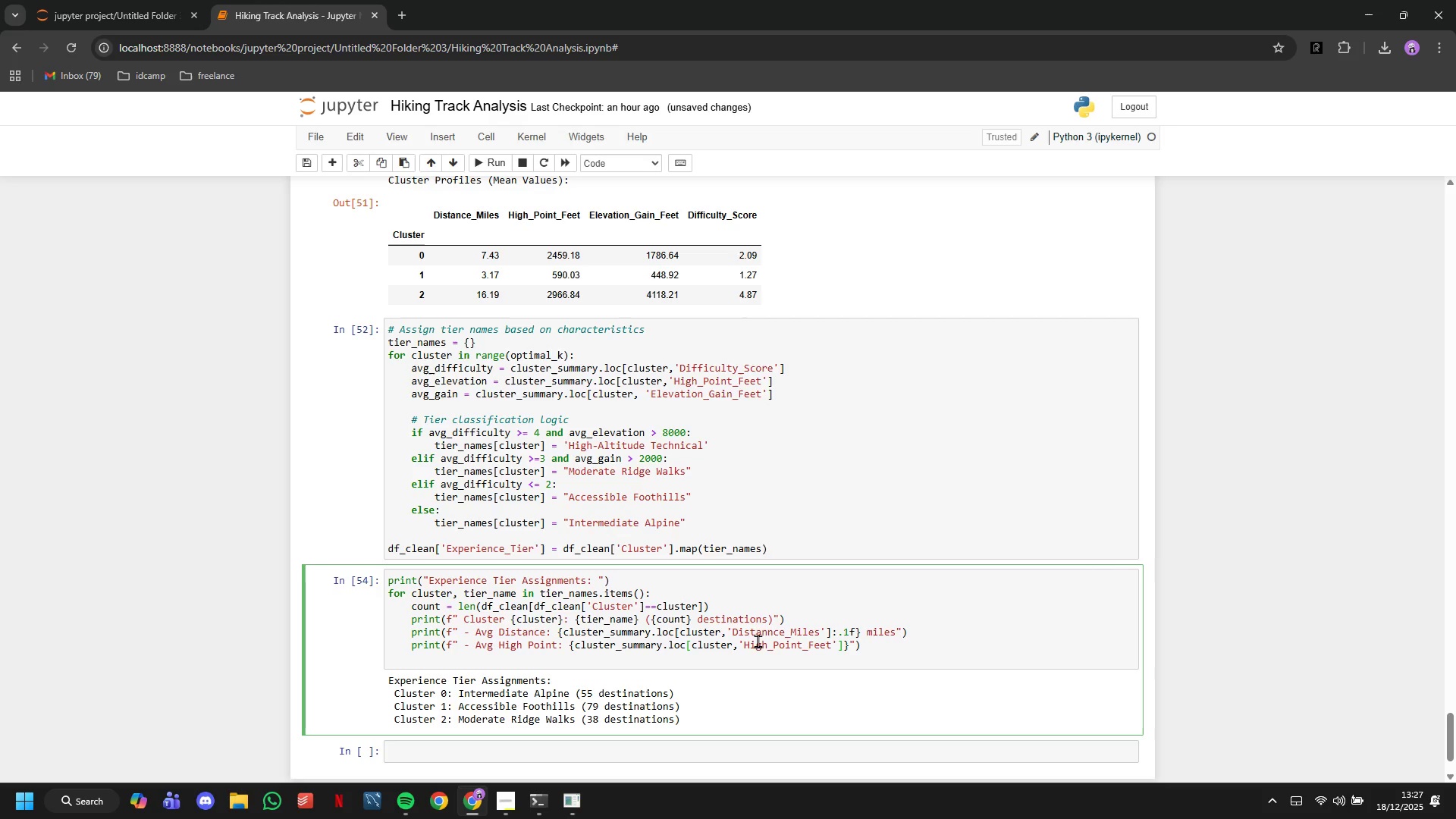 
type(:.0f)
 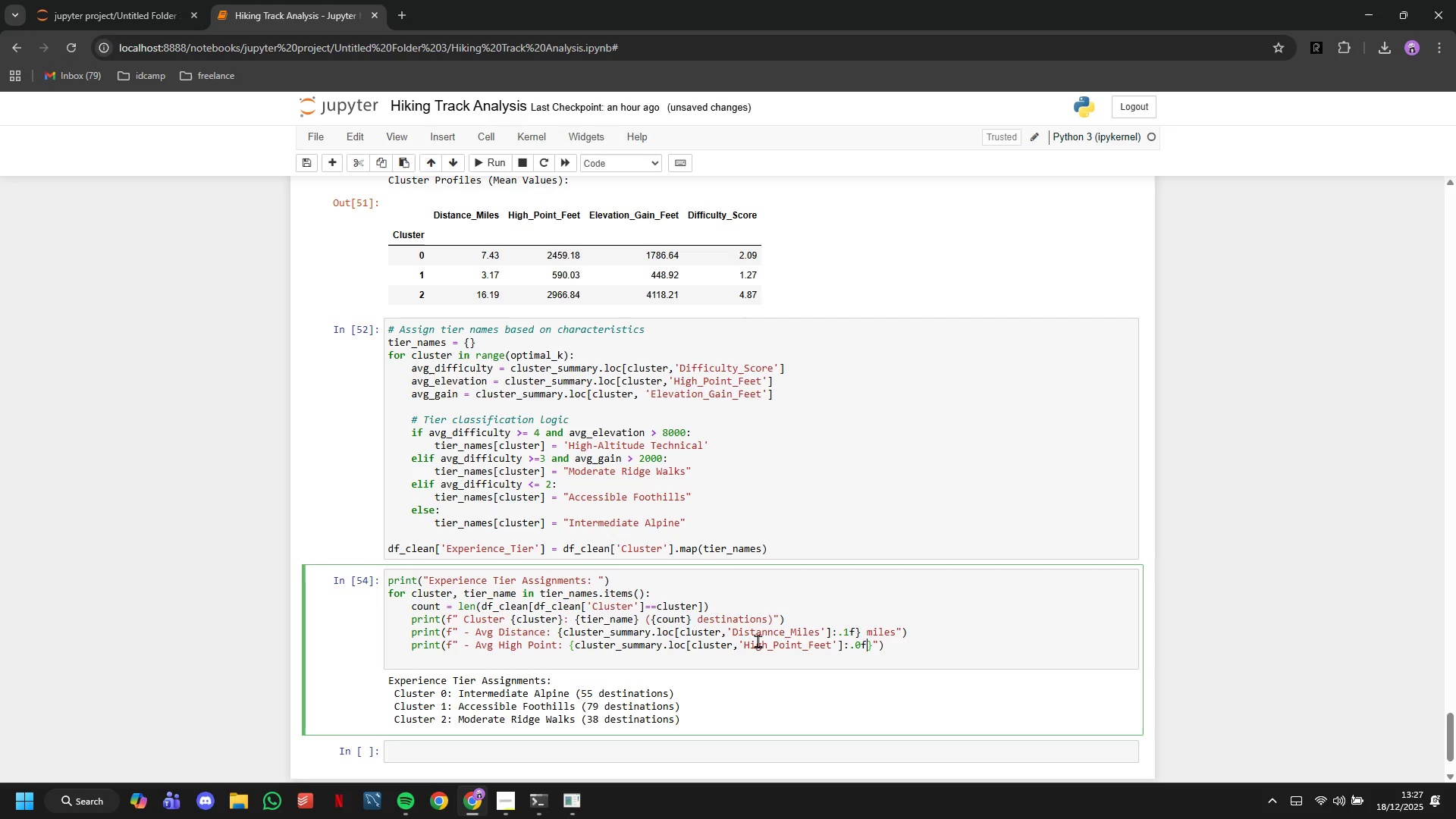 
key(ArrowRight)
 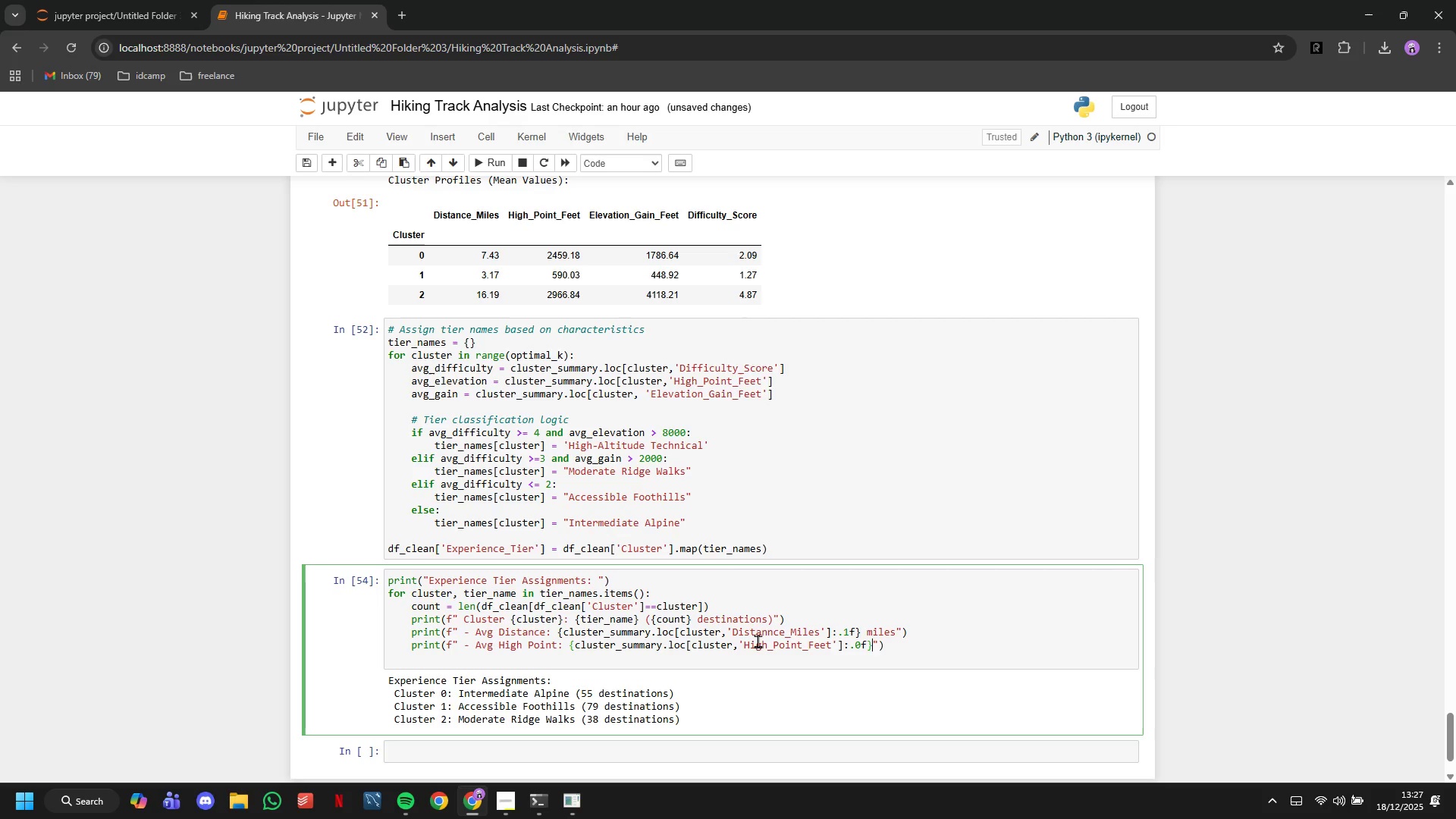 
type( feet)
 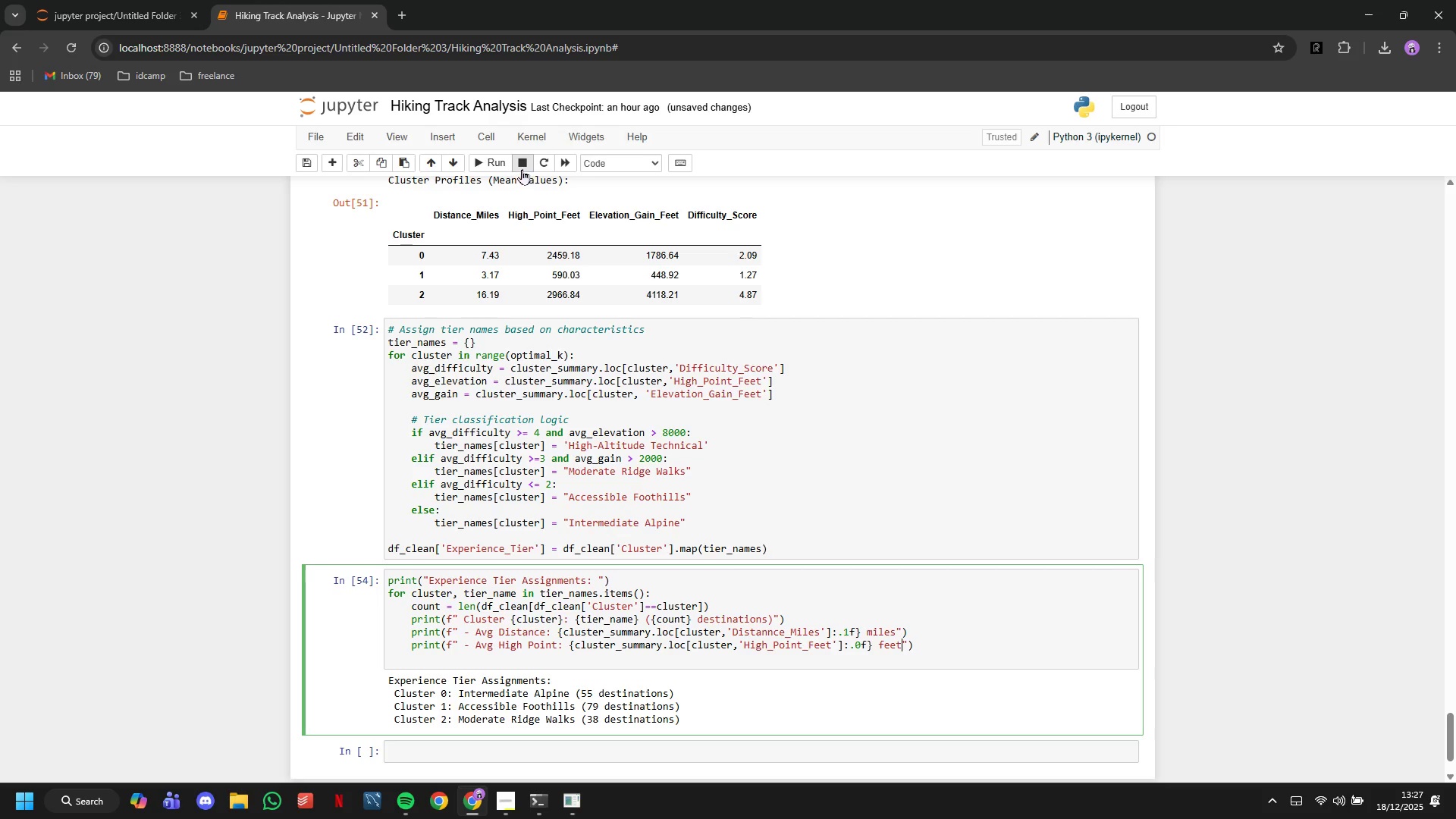 
left_click([495, 161])
 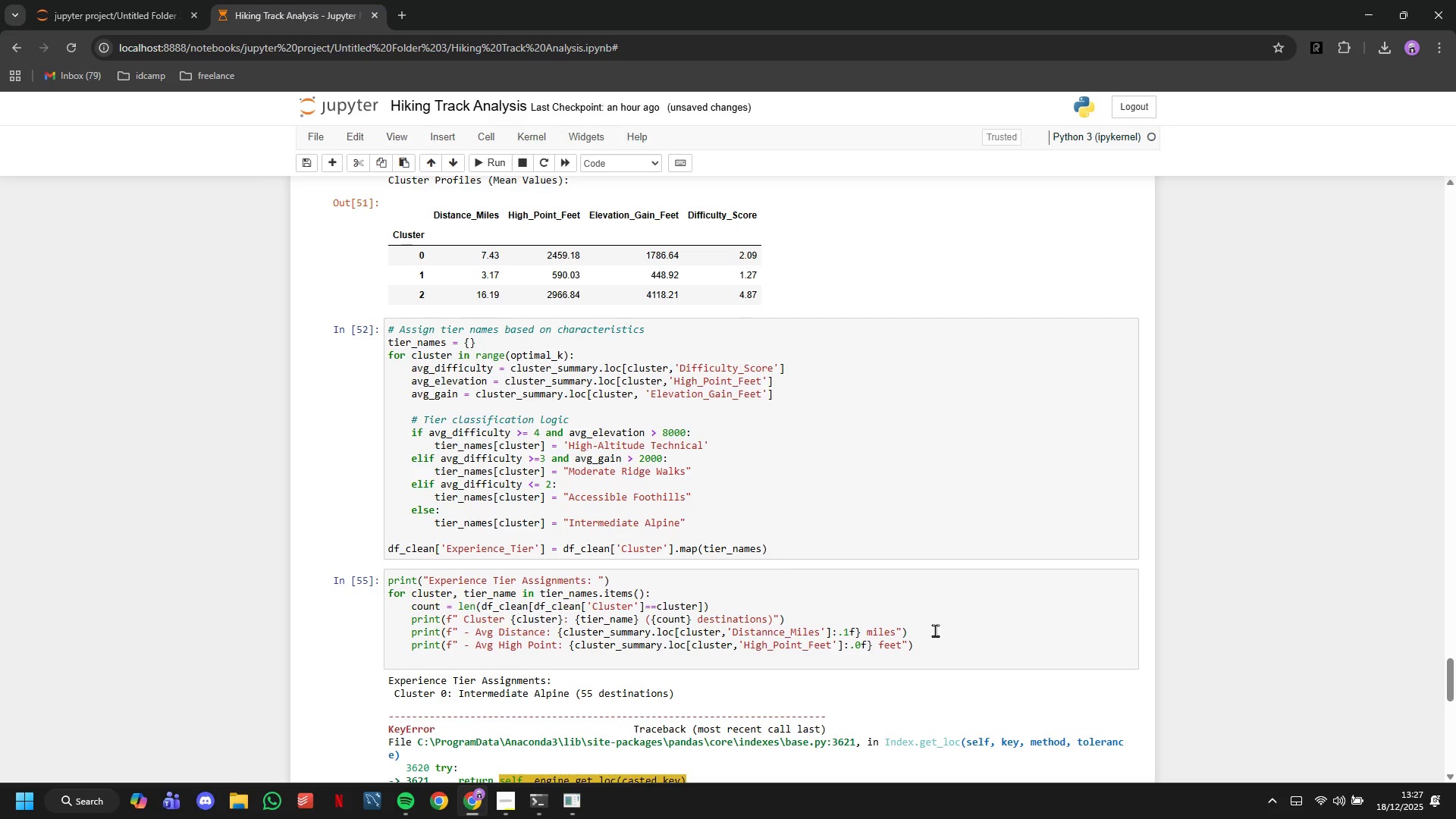 
scroll: coordinate [904, 580], scroll_direction: down, amount: 7.0
 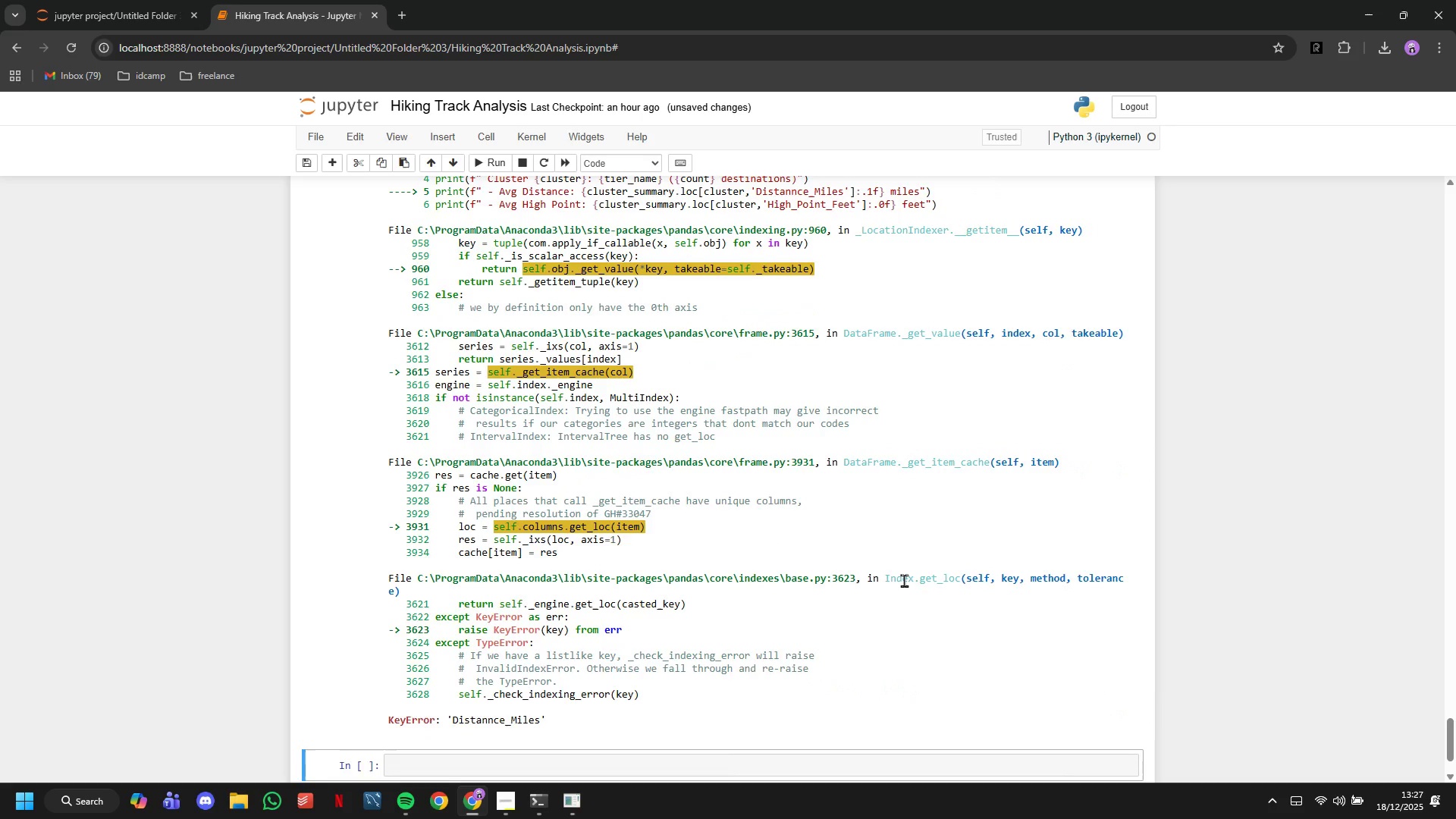 
scroll: coordinate [881, 563], scroll_direction: up, amount: 8.0
 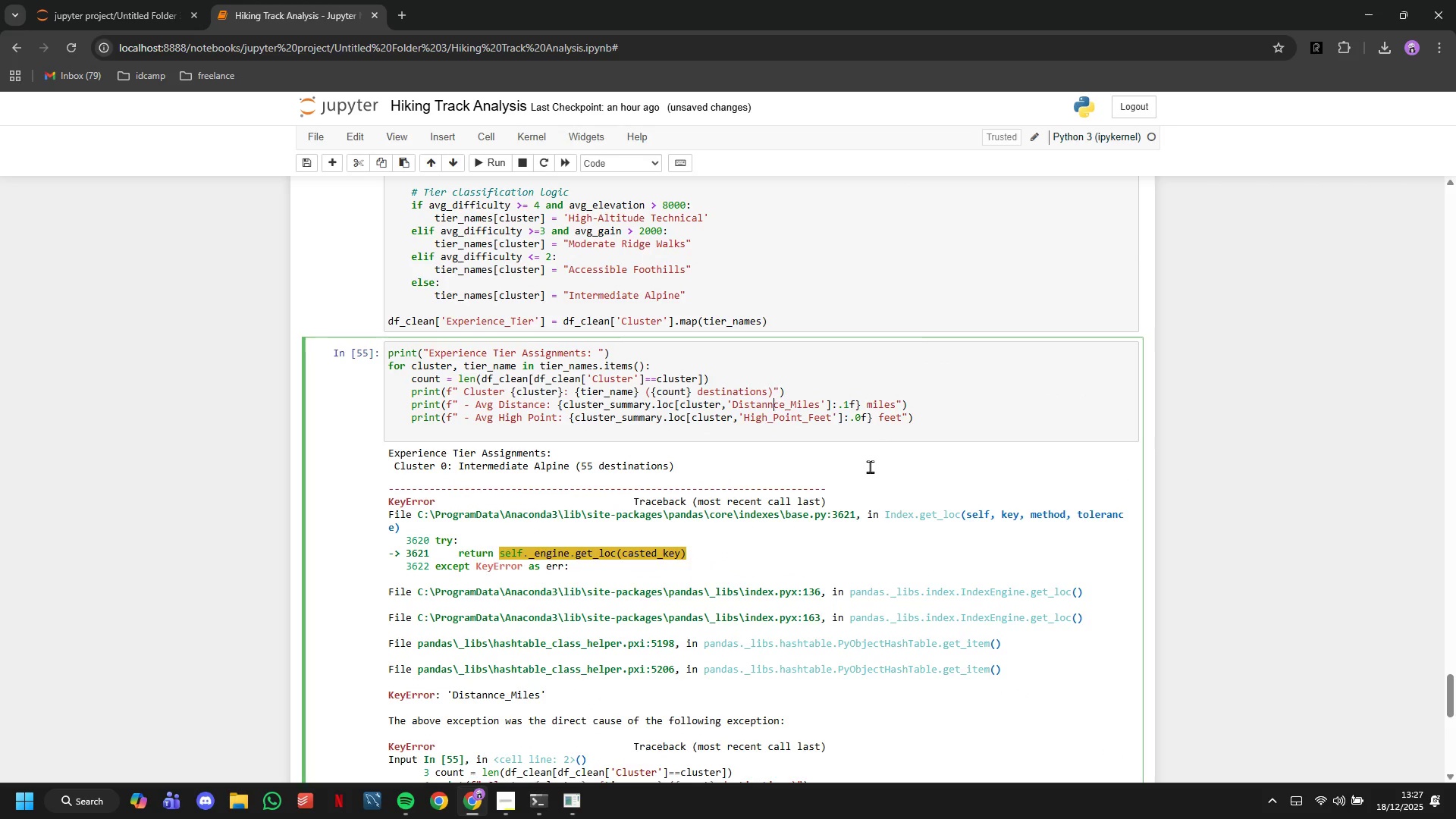 
key(Backspace)
 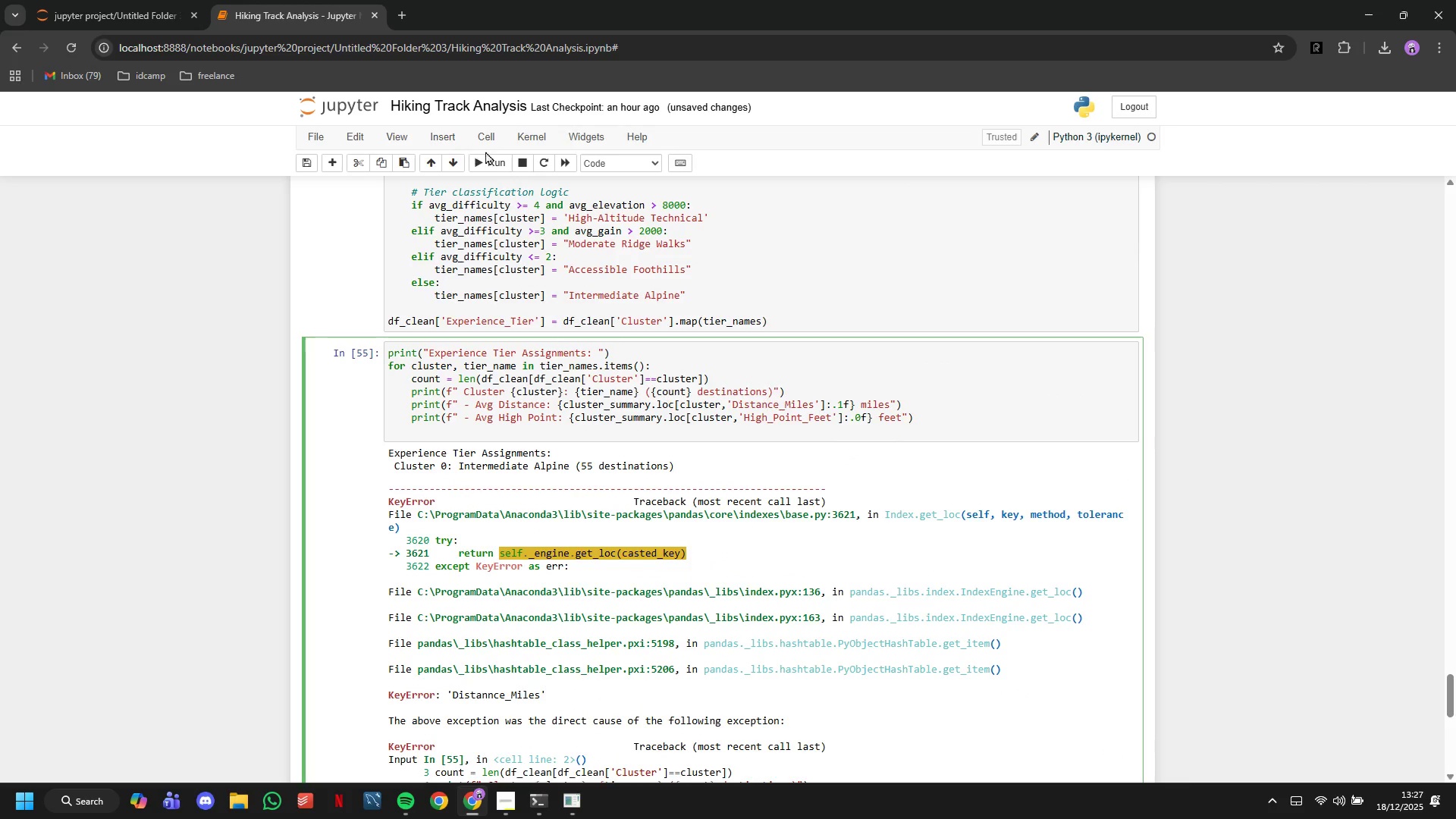 
left_click([501, 162])
 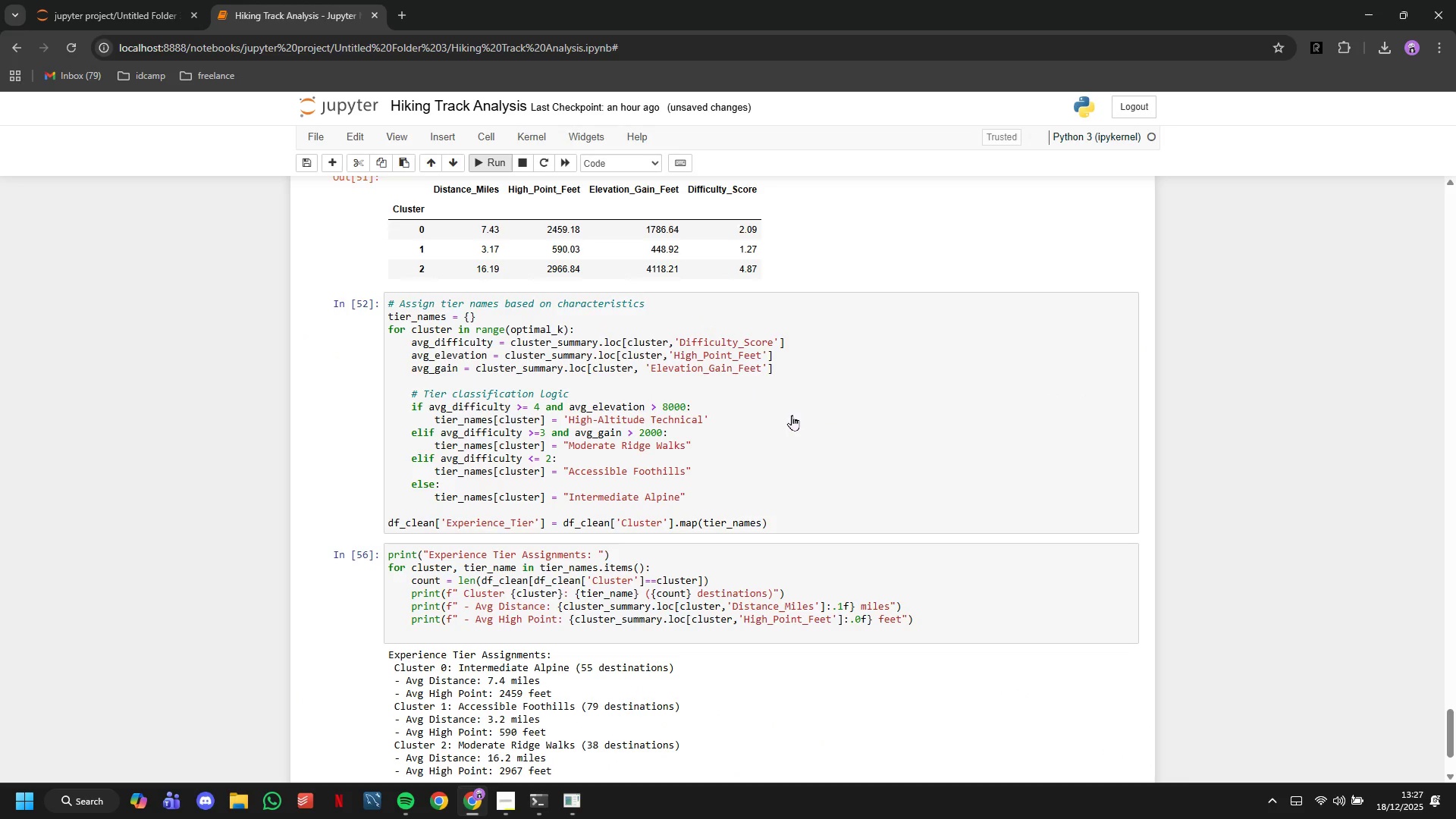 
scroll: coordinate [792, 417], scroll_direction: down, amount: 2.0
 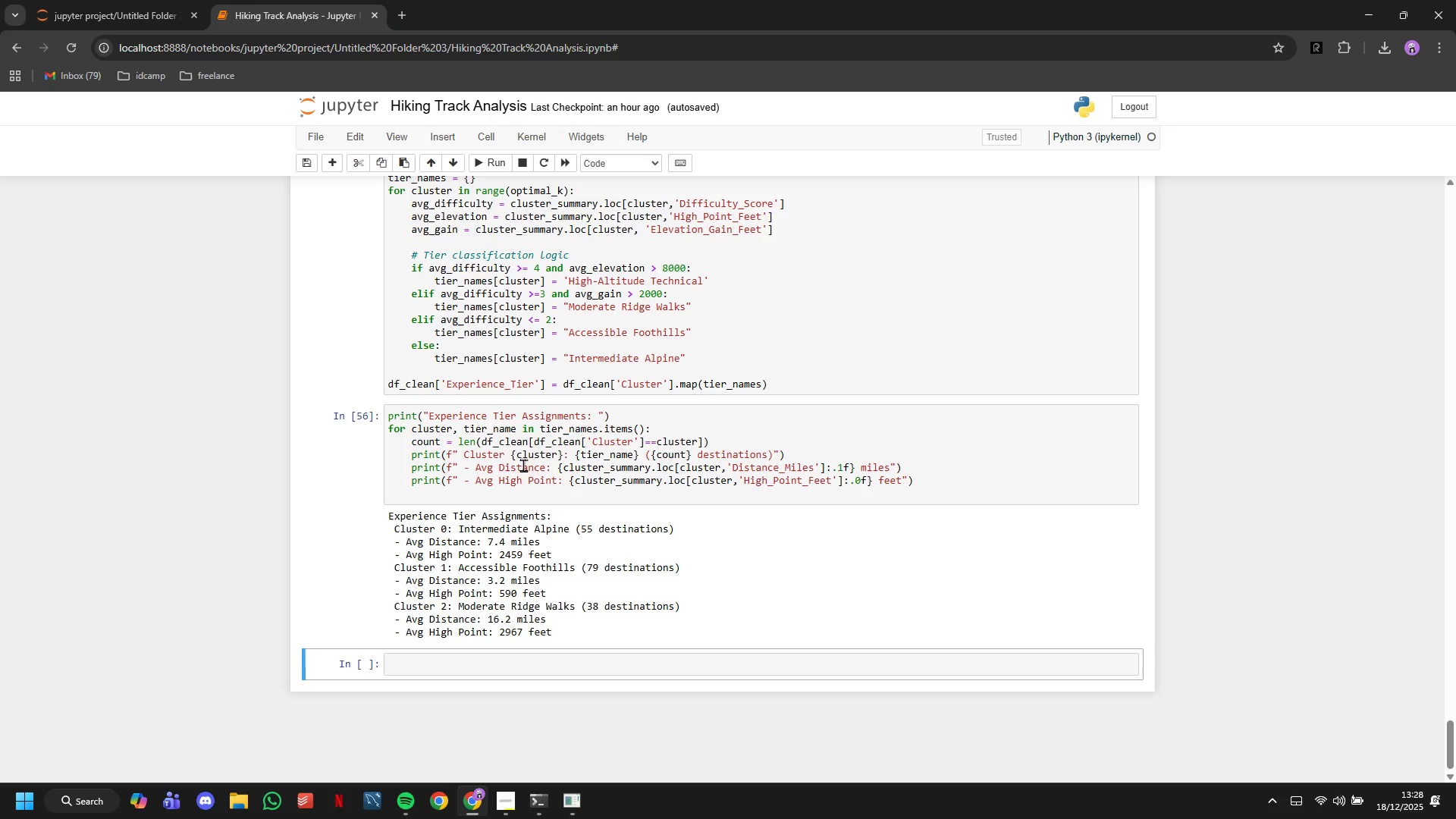 
wait(5.42)
 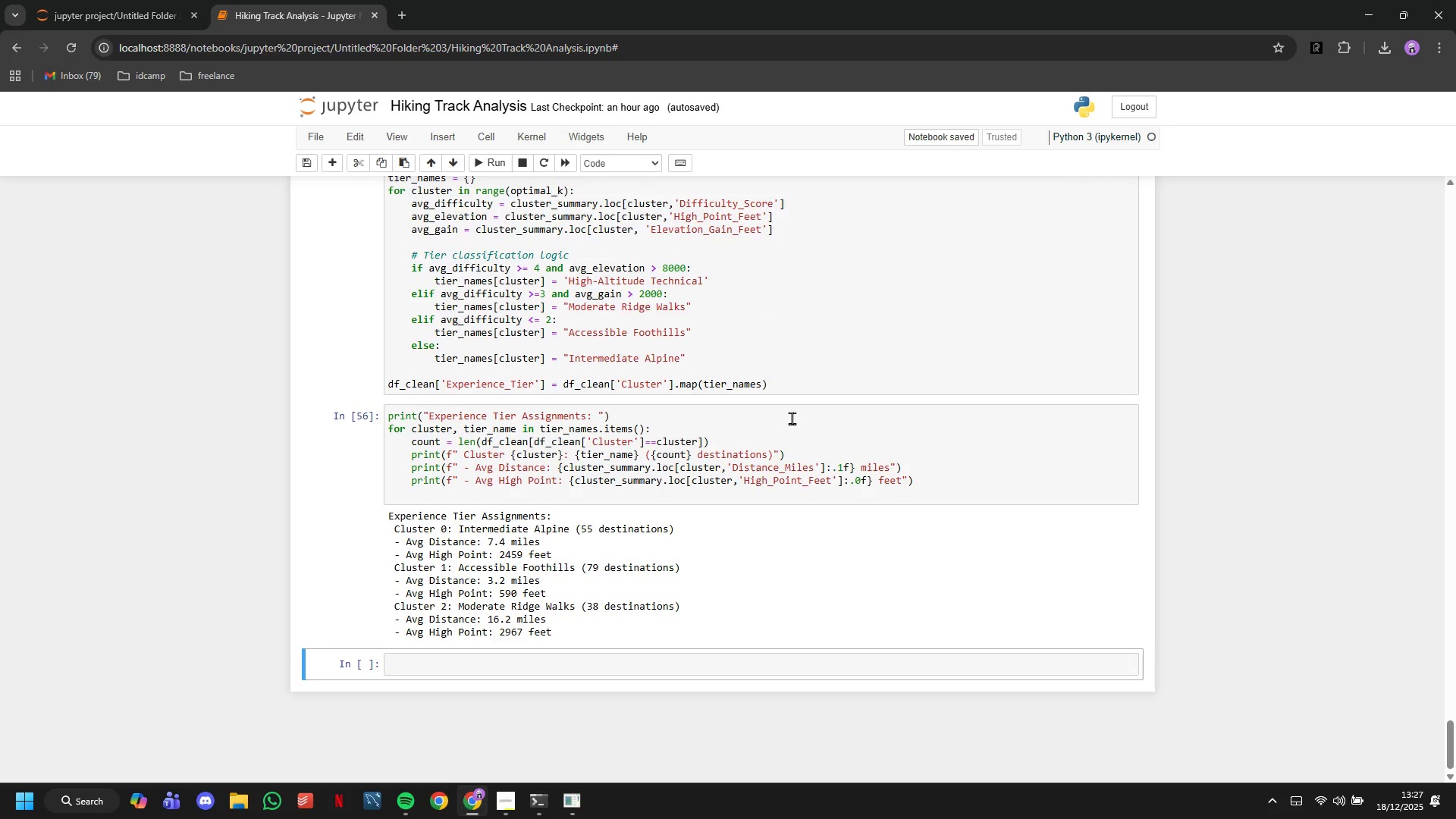 
left_click([465, 450])
 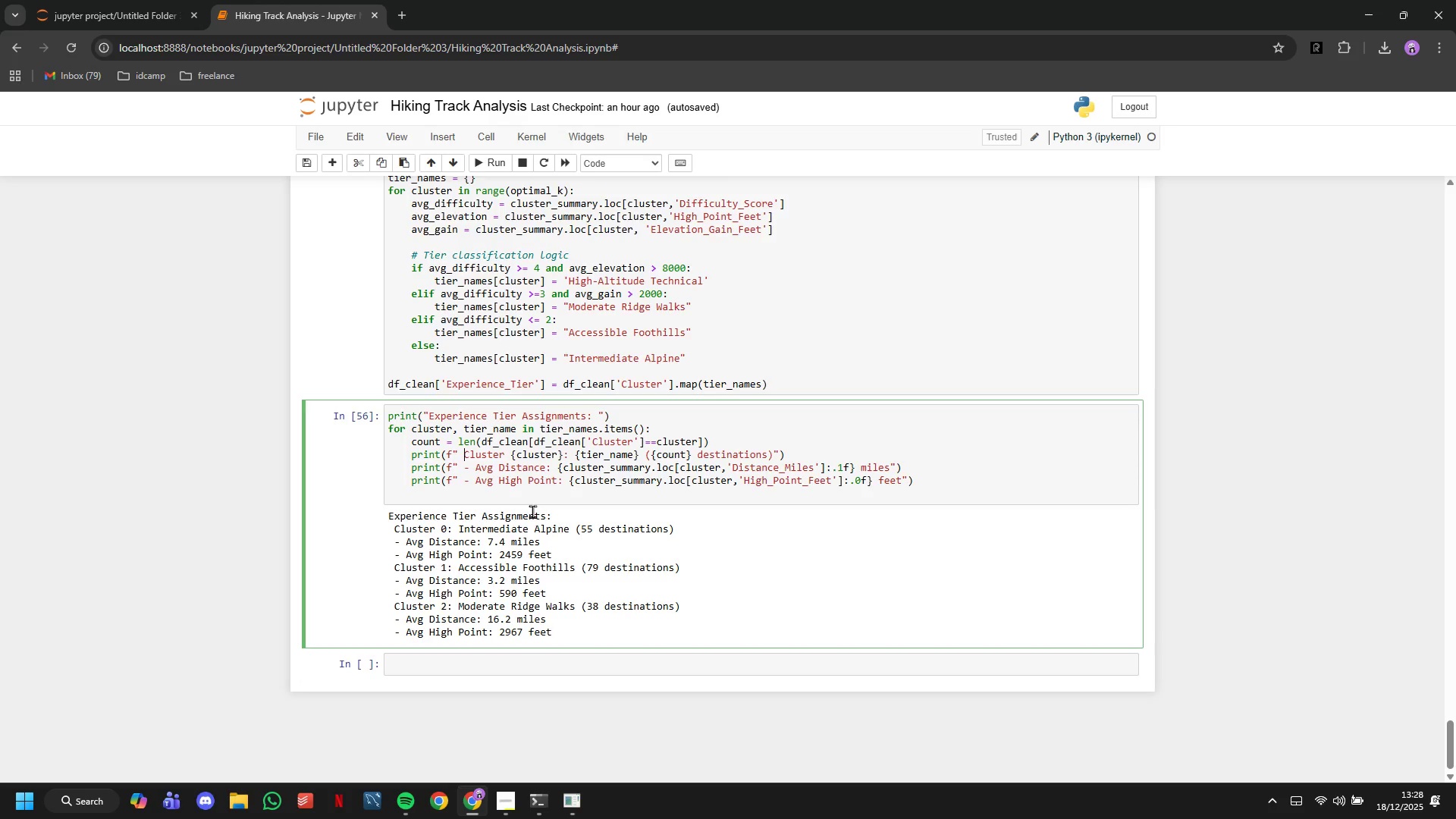 
key(Backslash)
 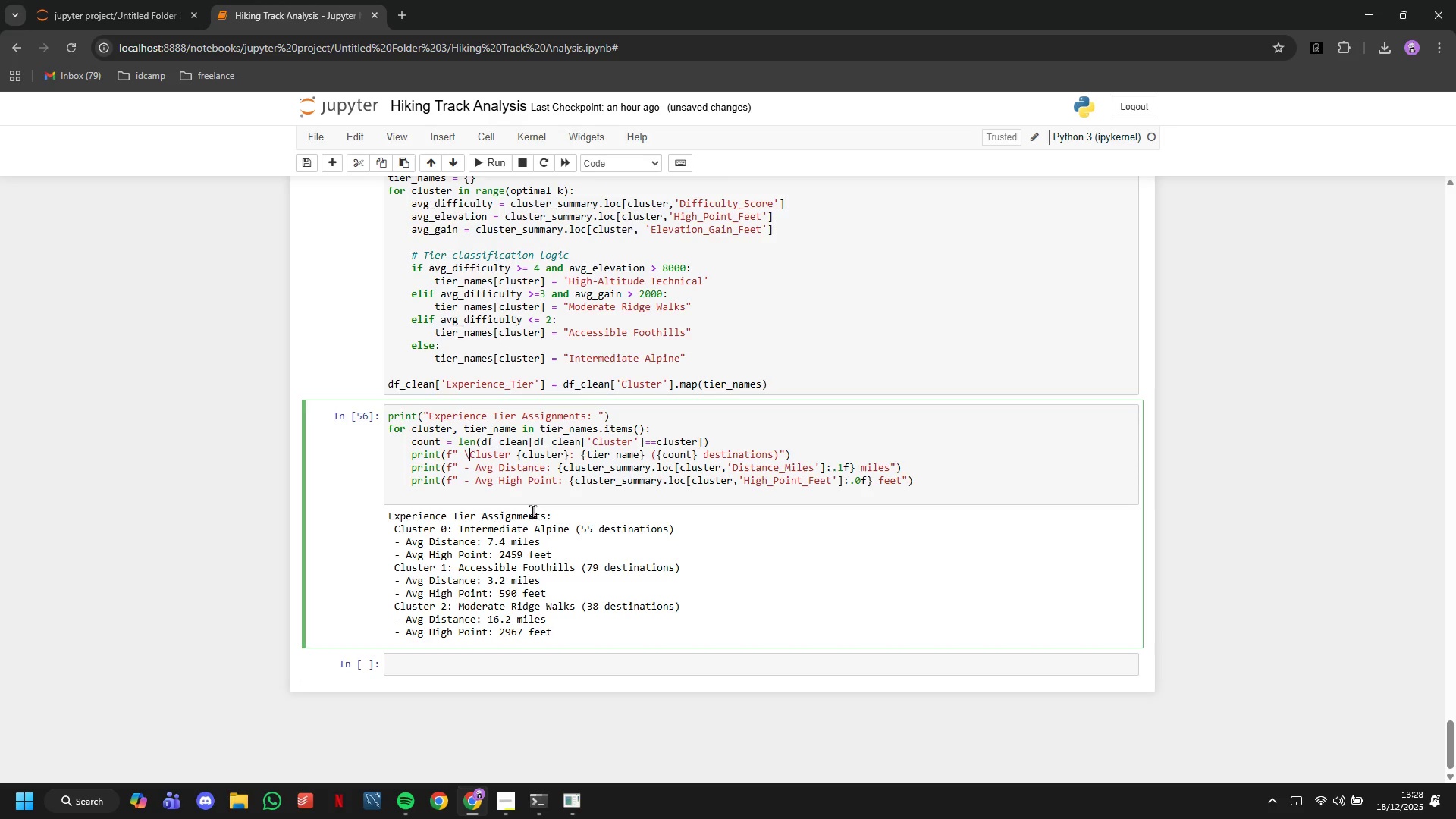 
key(N)
 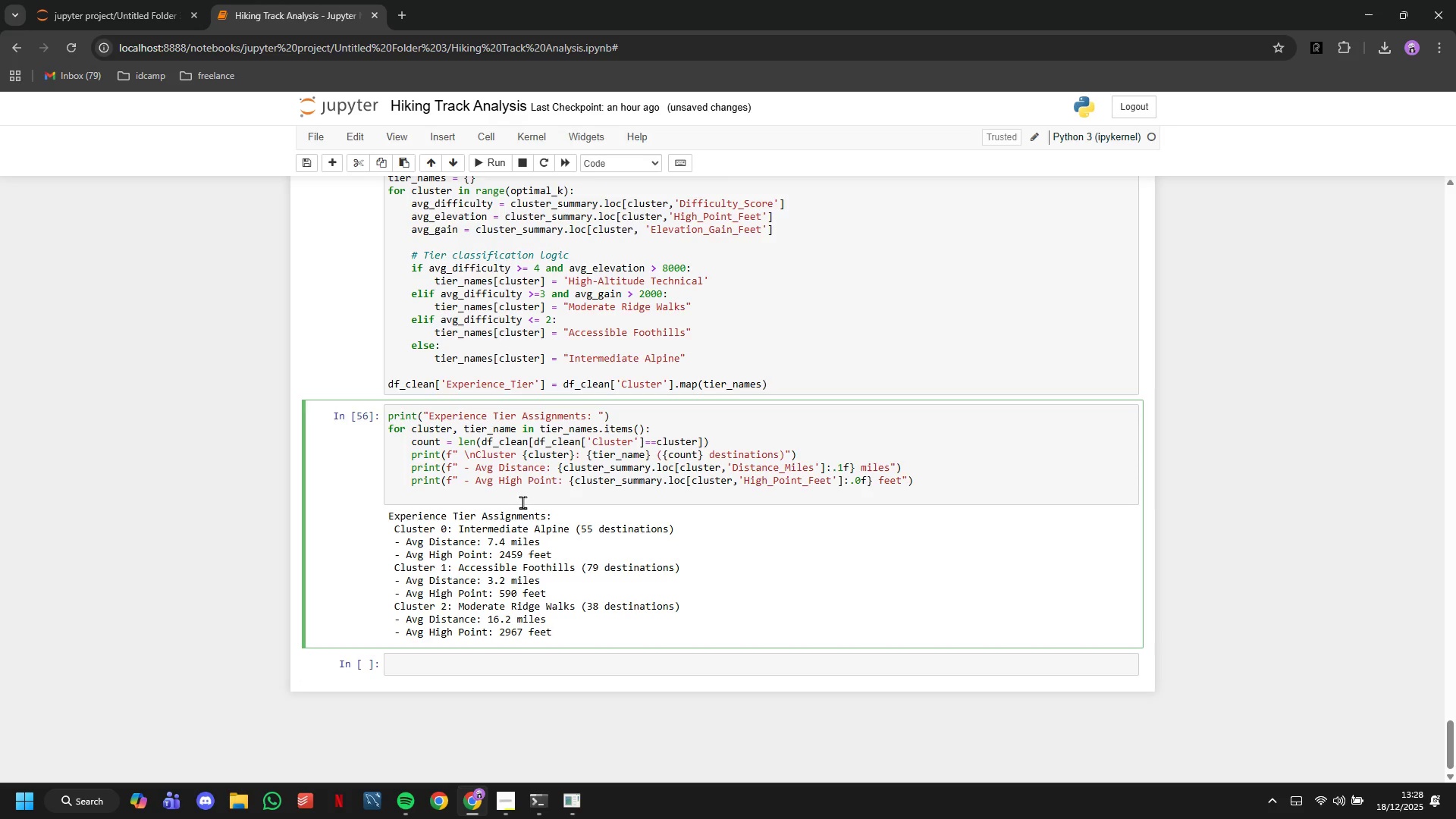 
key(ArrowLeft)
 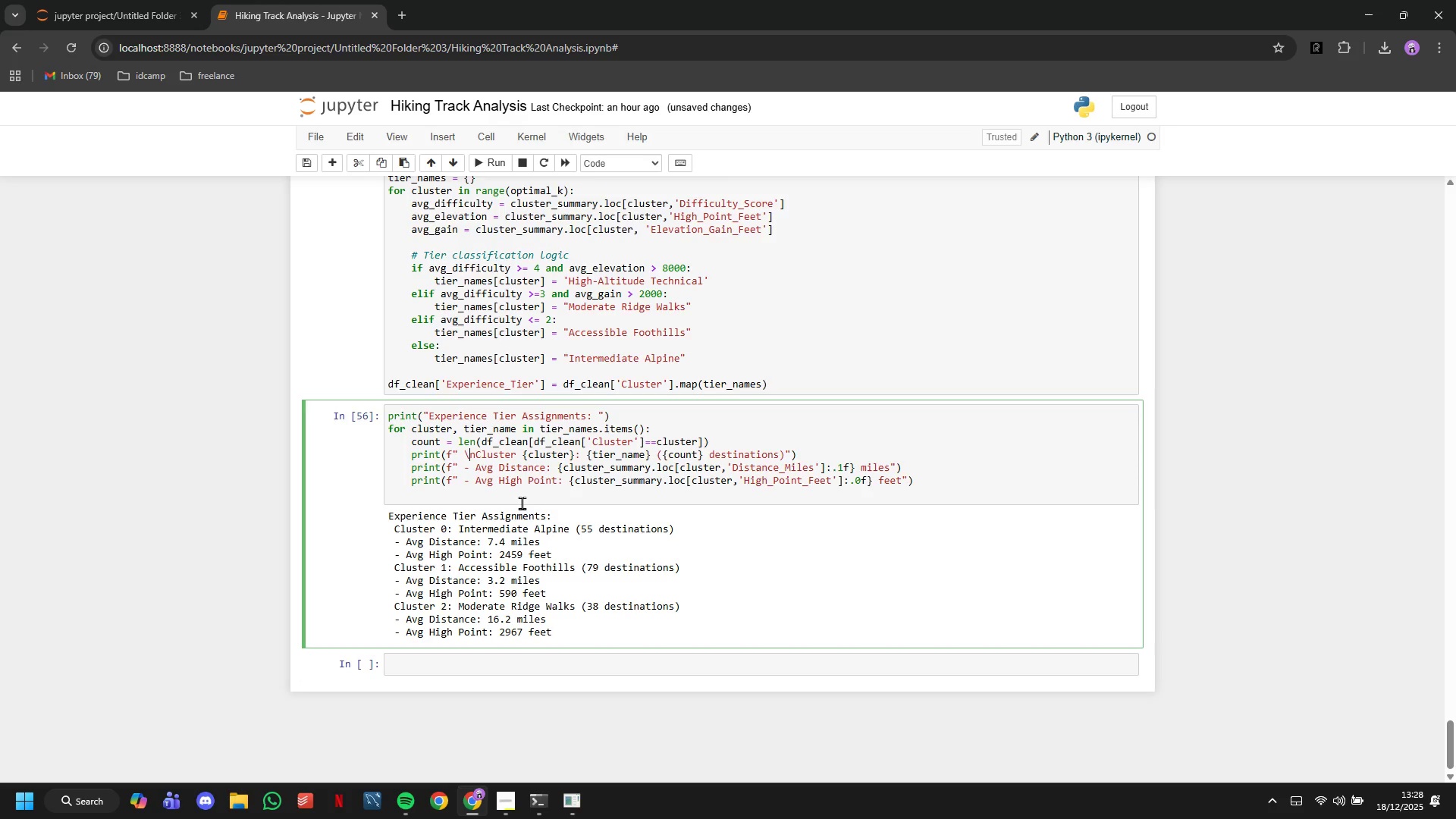 
key(ArrowLeft)
 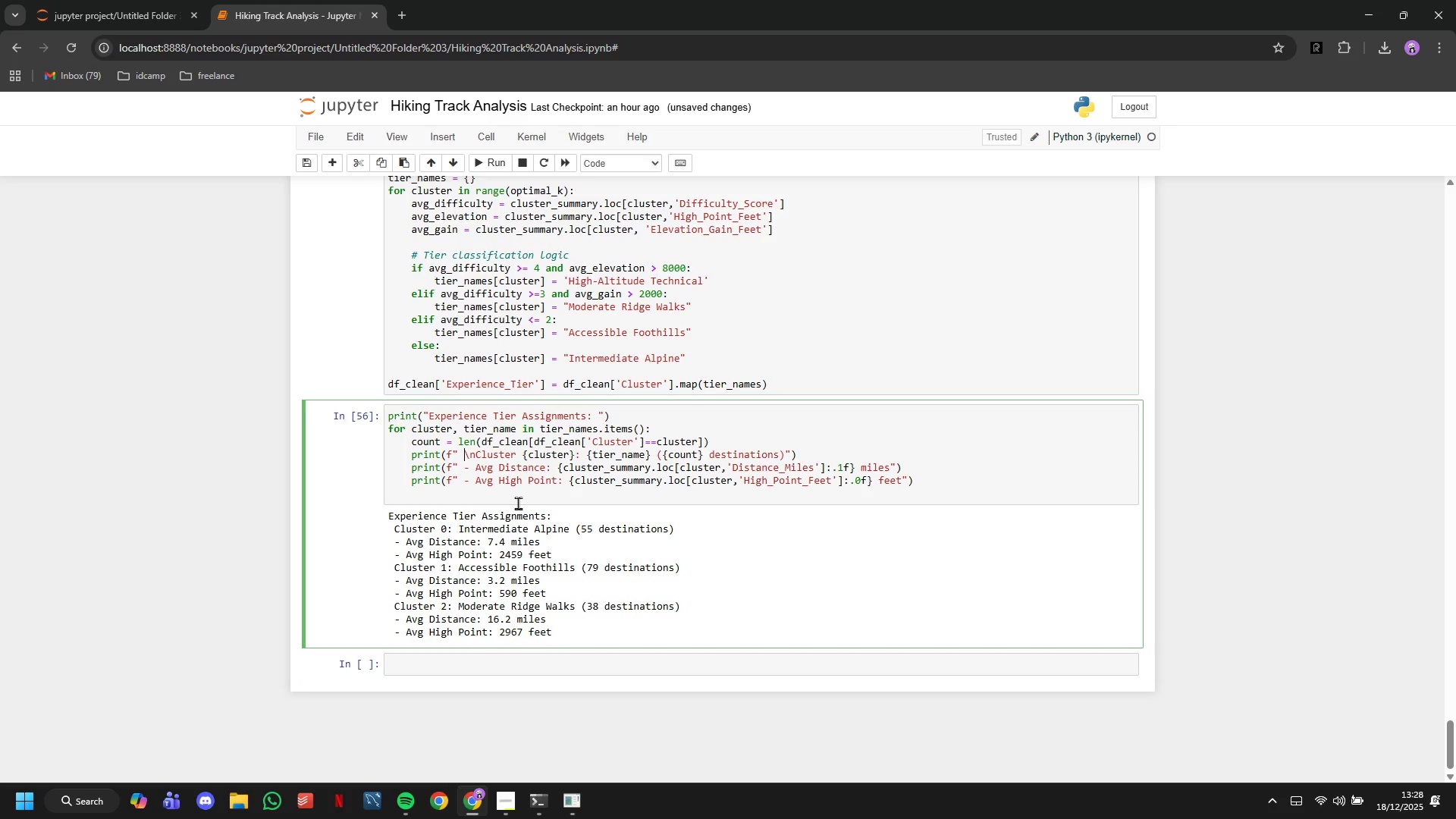 
key(Backspace)
 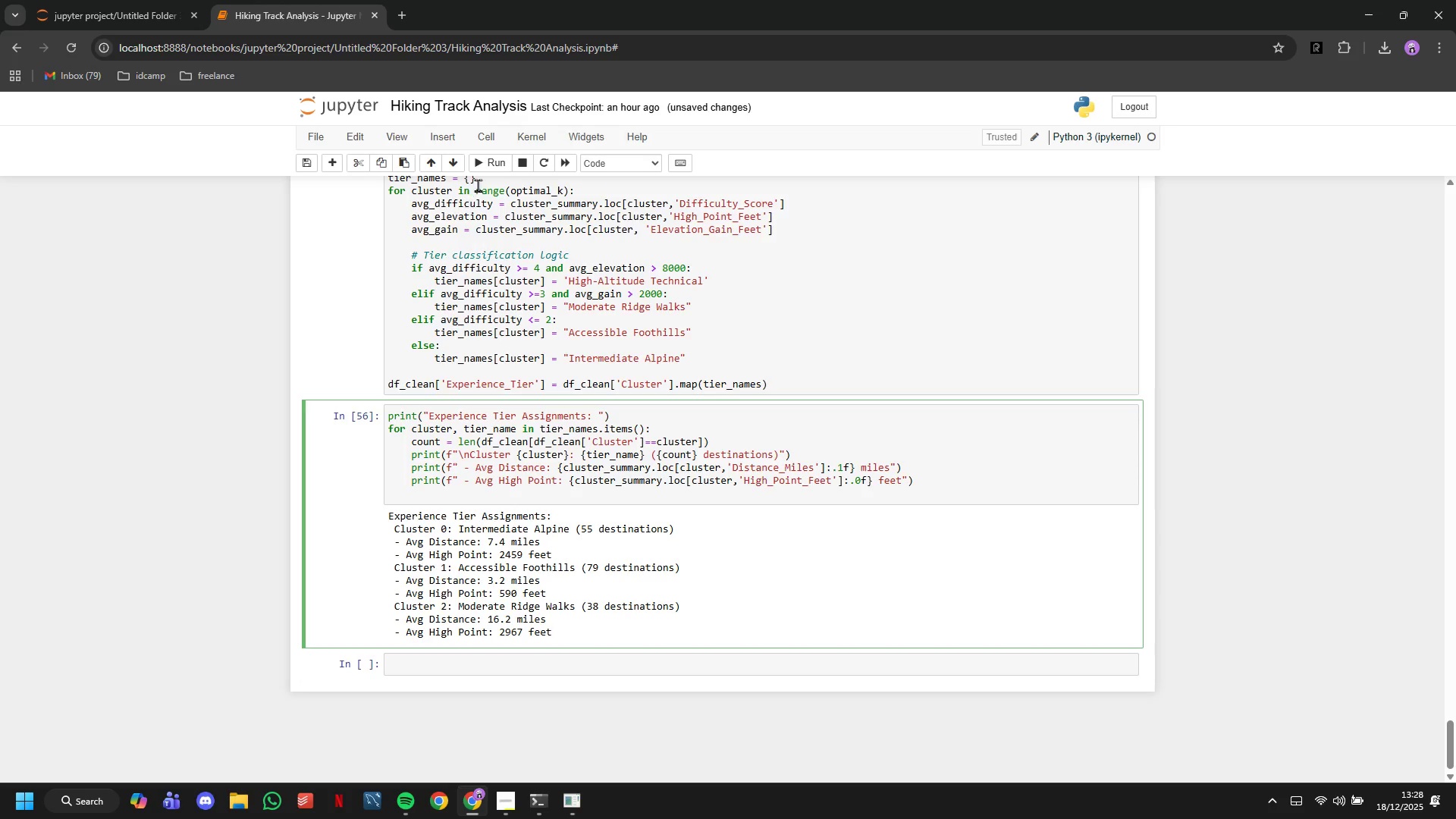 
left_click([485, 164])
 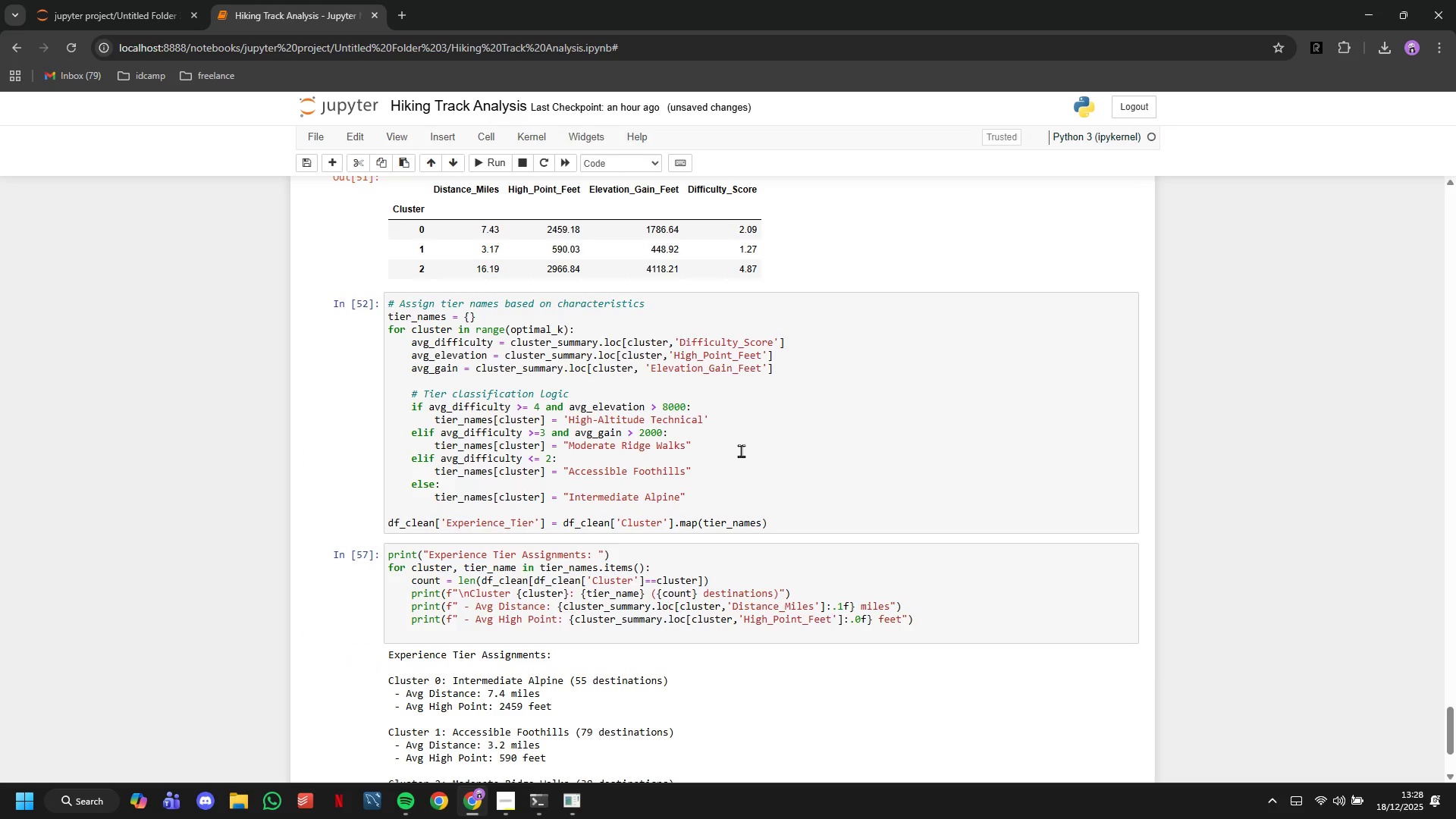 
scroll: coordinate [742, 451], scroll_direction: down, amount: 4.0
 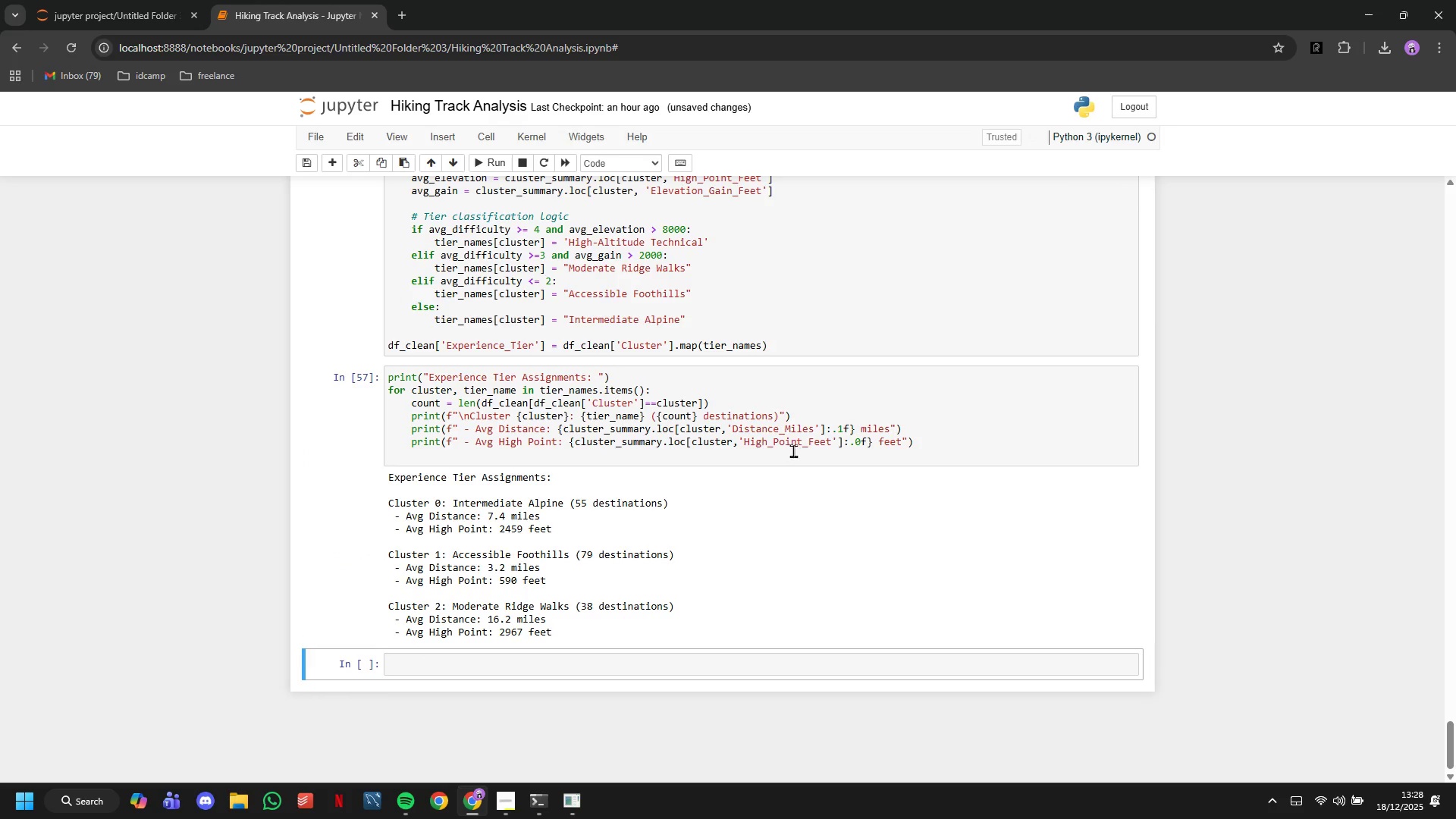 
left_click([794, 450])
 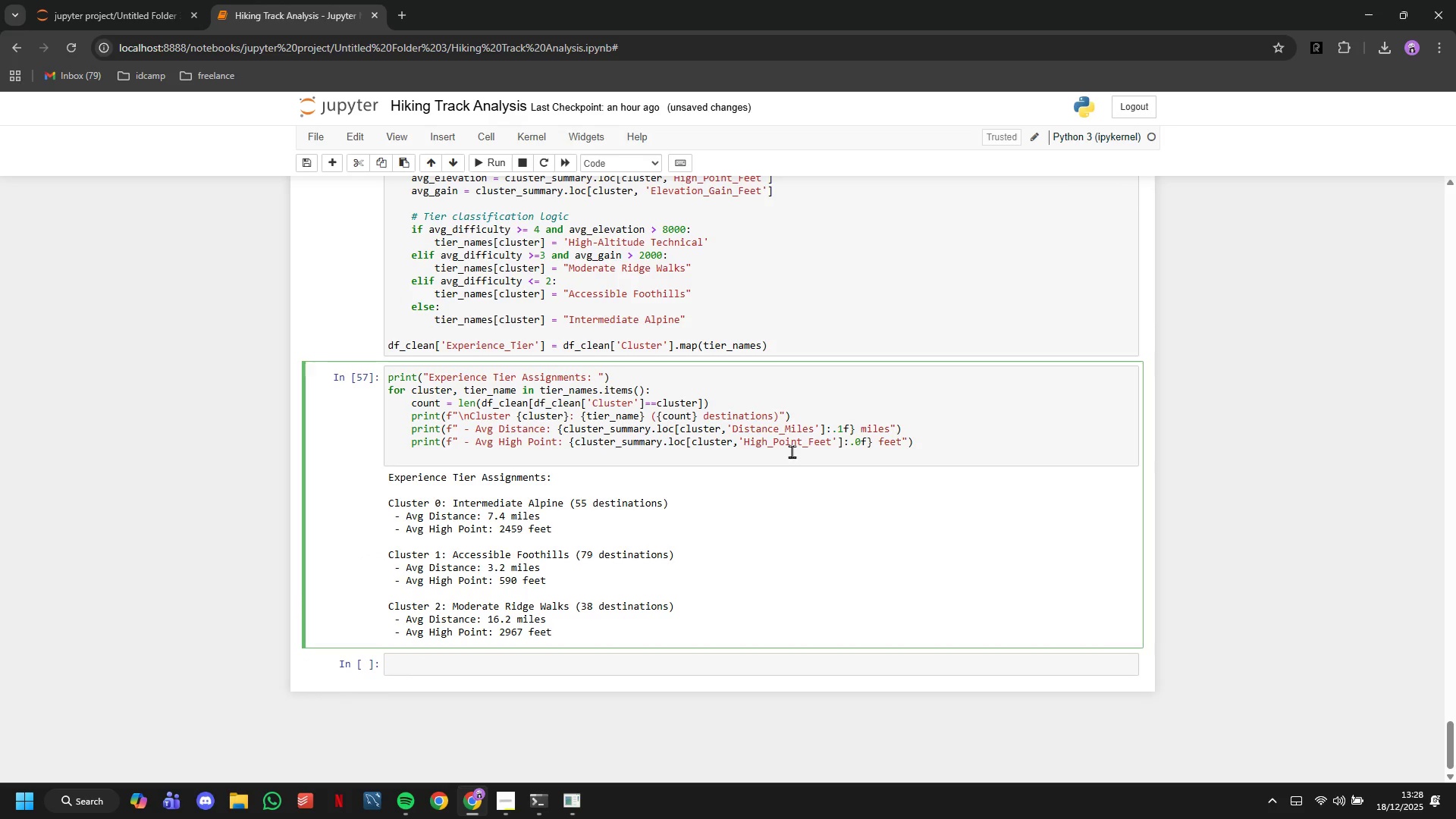 
key(Backspace)
key(Backspace)
type(print(f"")
 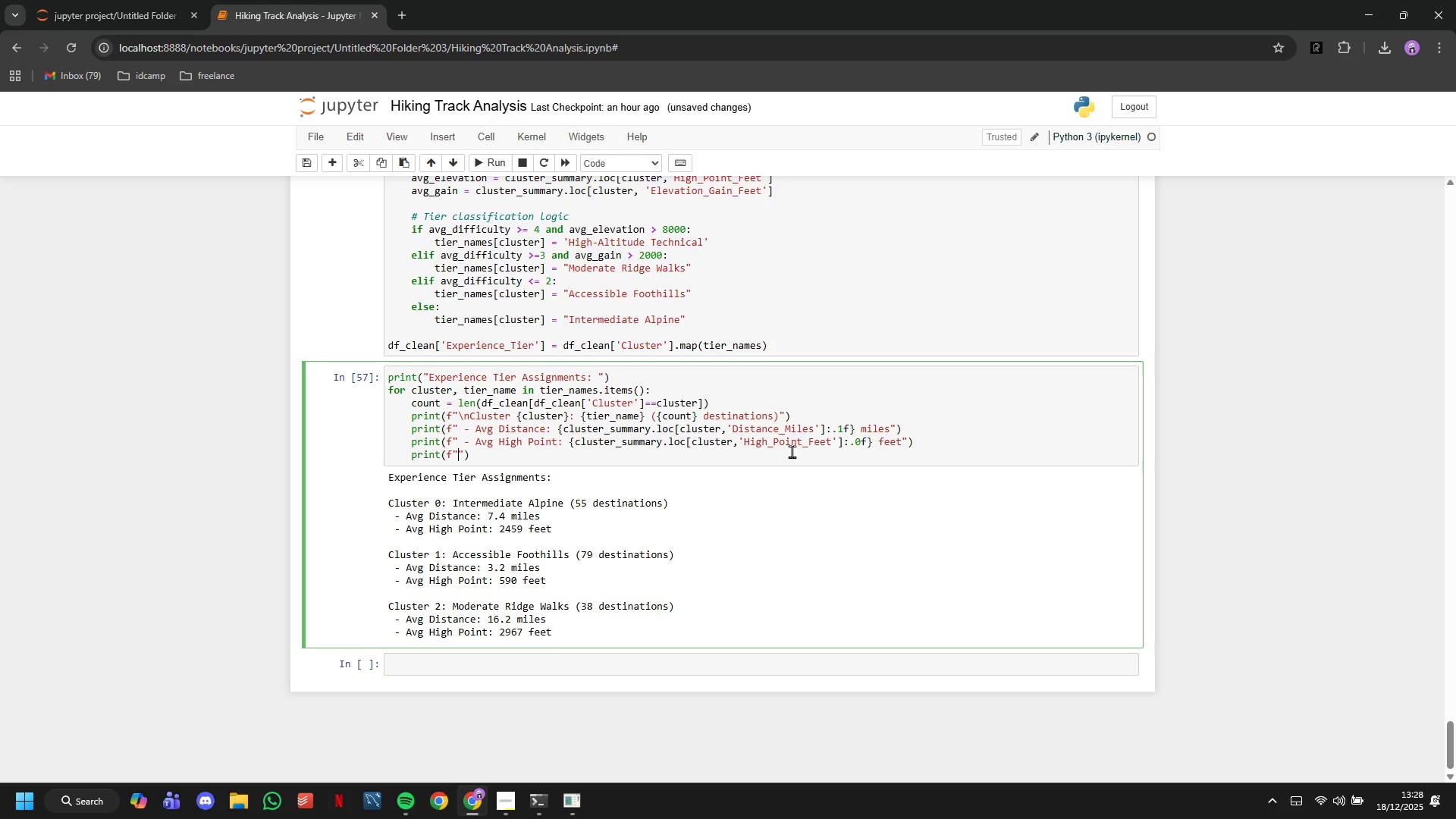 
 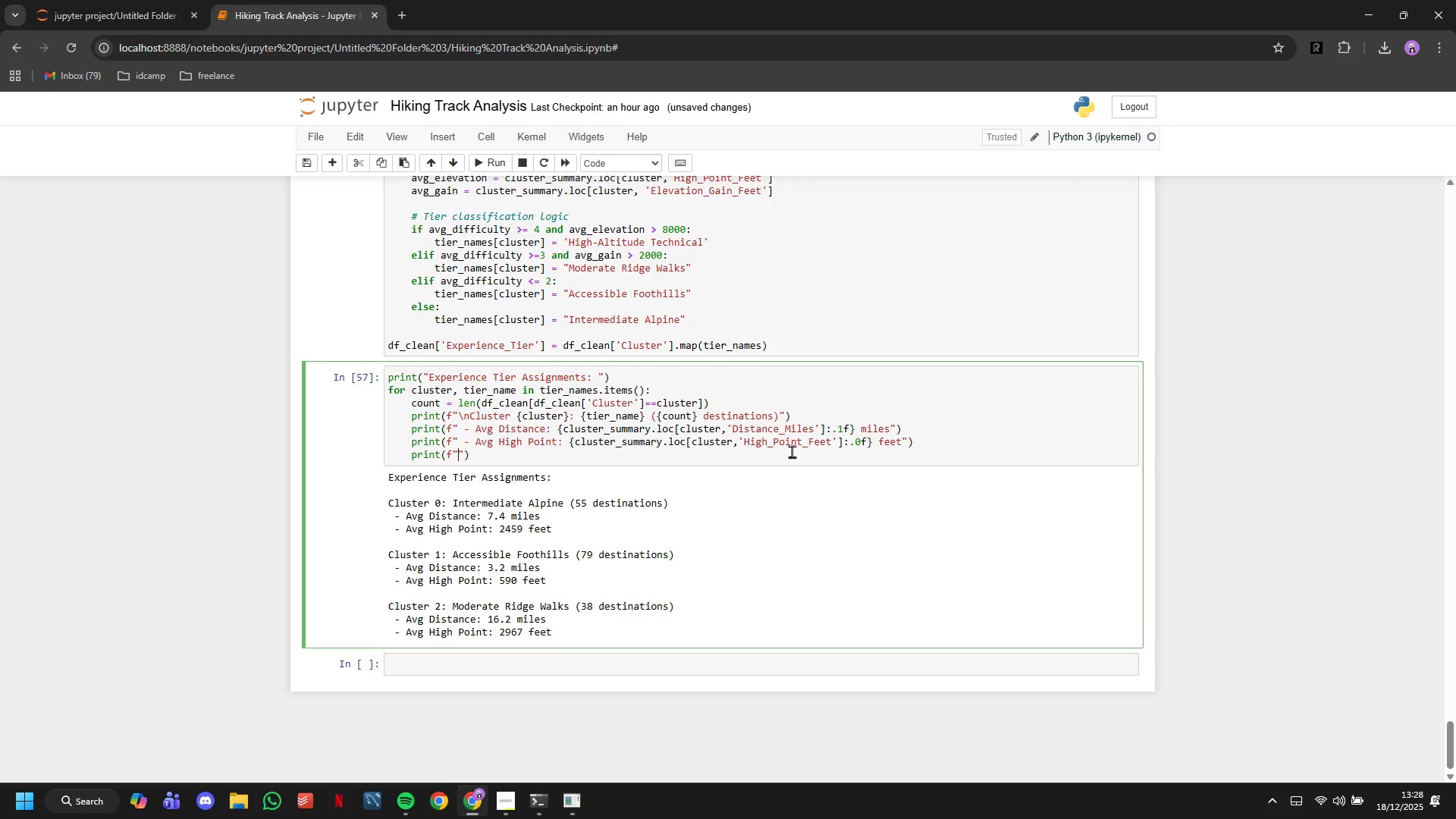 
key(ArrowLeft)
 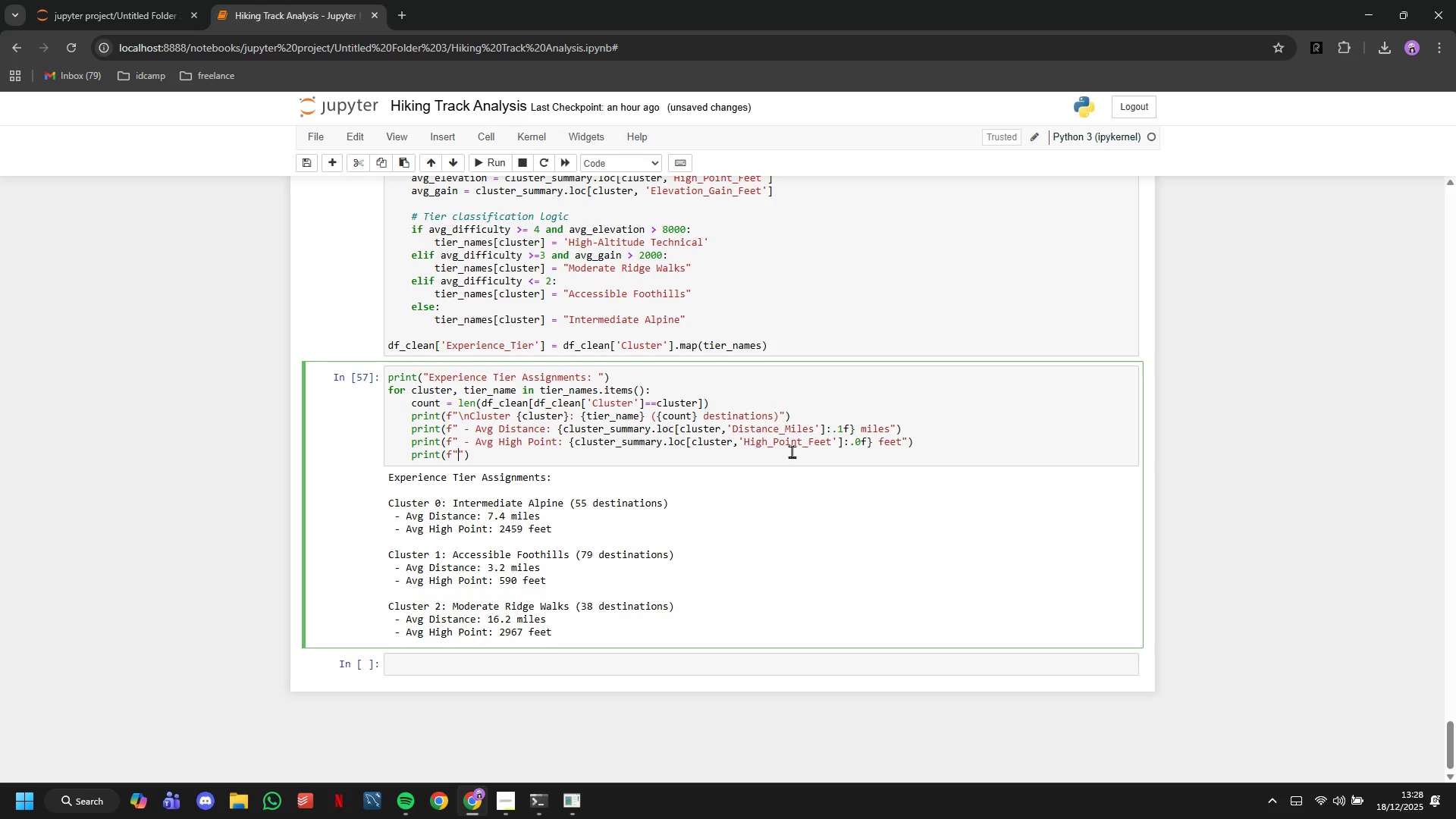 
key(Space)
 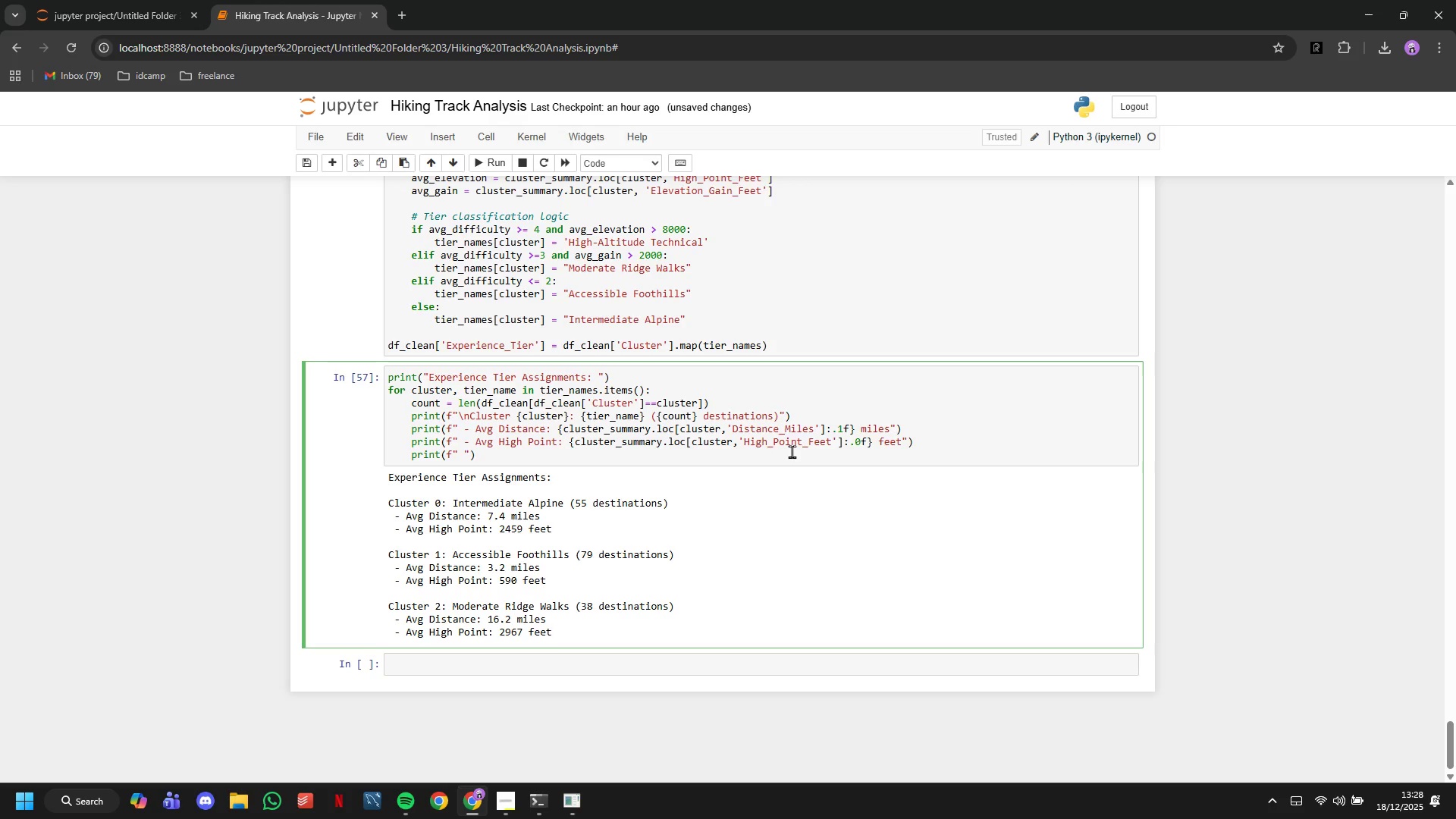 
key(Minus)
 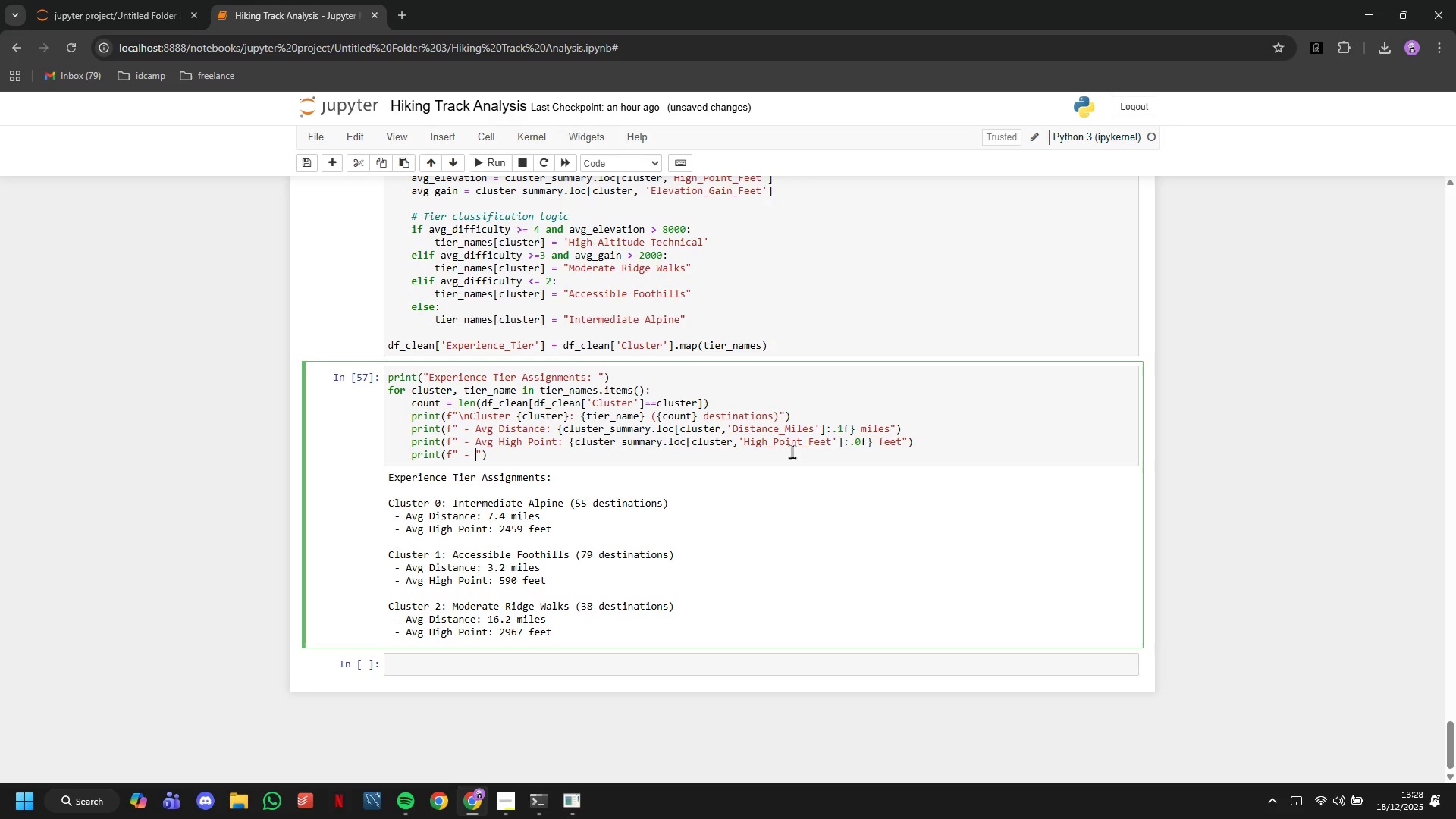 
key(Space)
 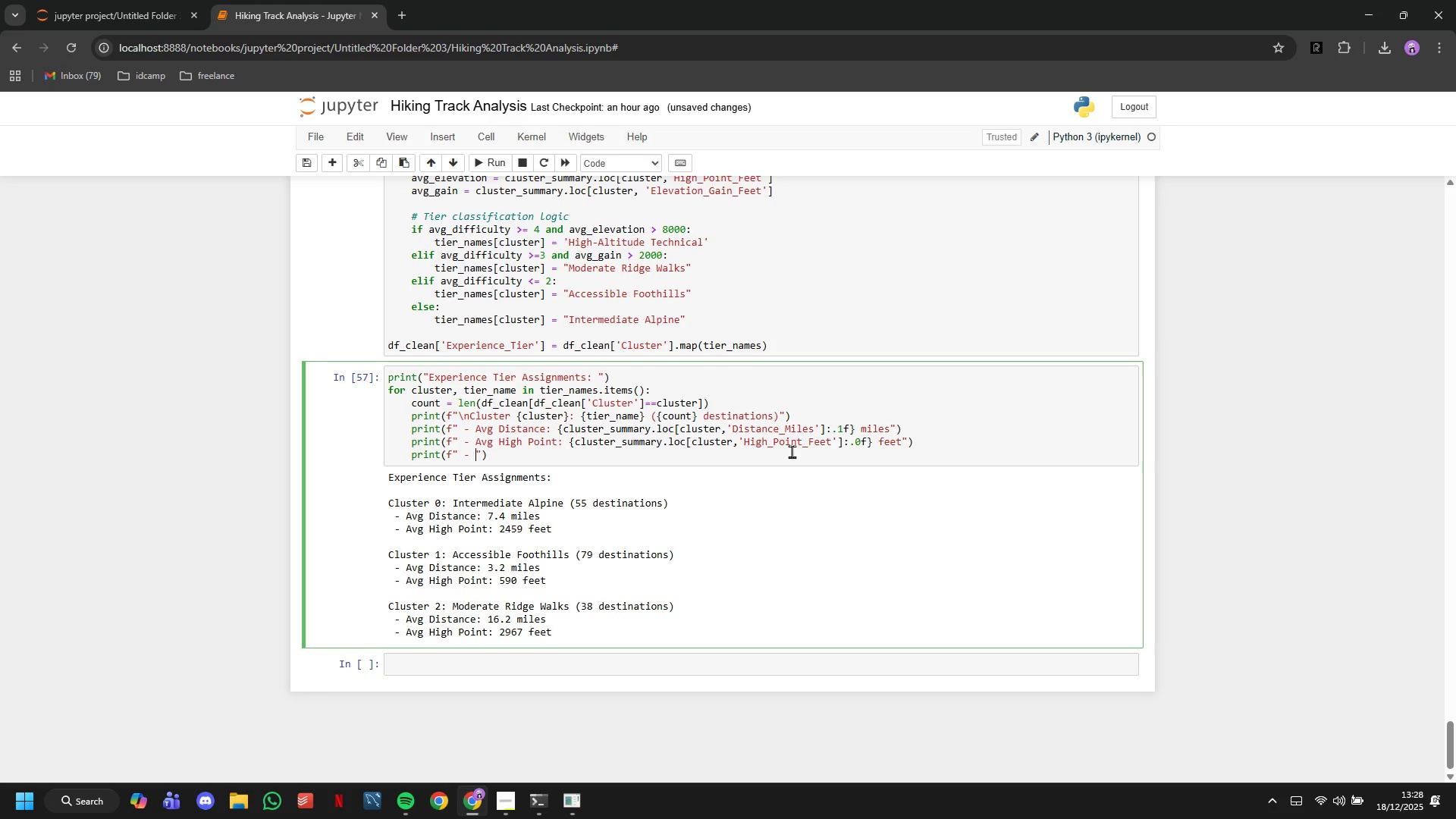 
type(Avg Elevation Gain: {cluster.summaru)
key(Backspace)
type(y.lic)
key(Backspace)
key(Backspace)
key(Backspace)
key(Backspace)
type(_summary.loc)
 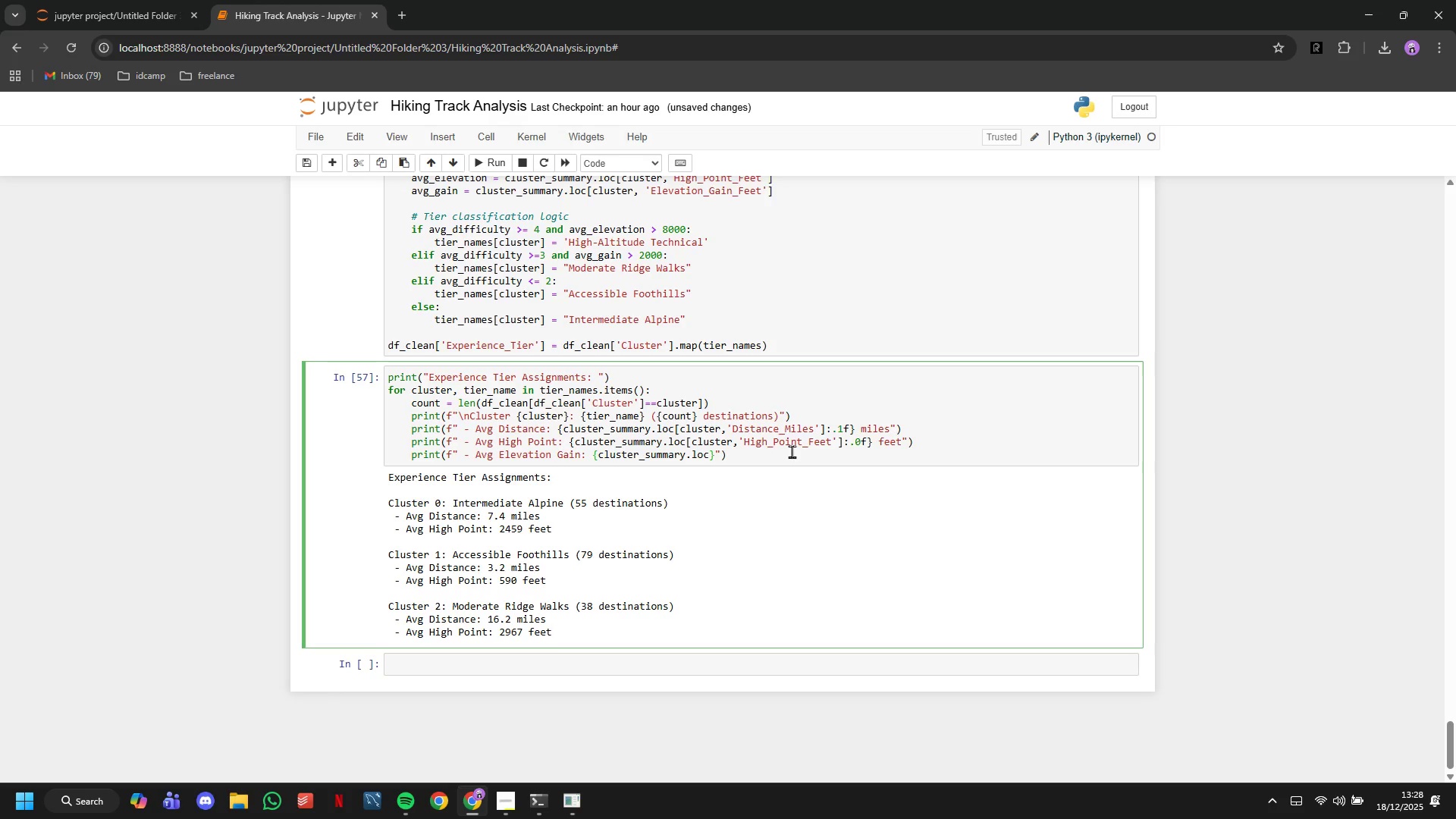 
wait(5.3)
 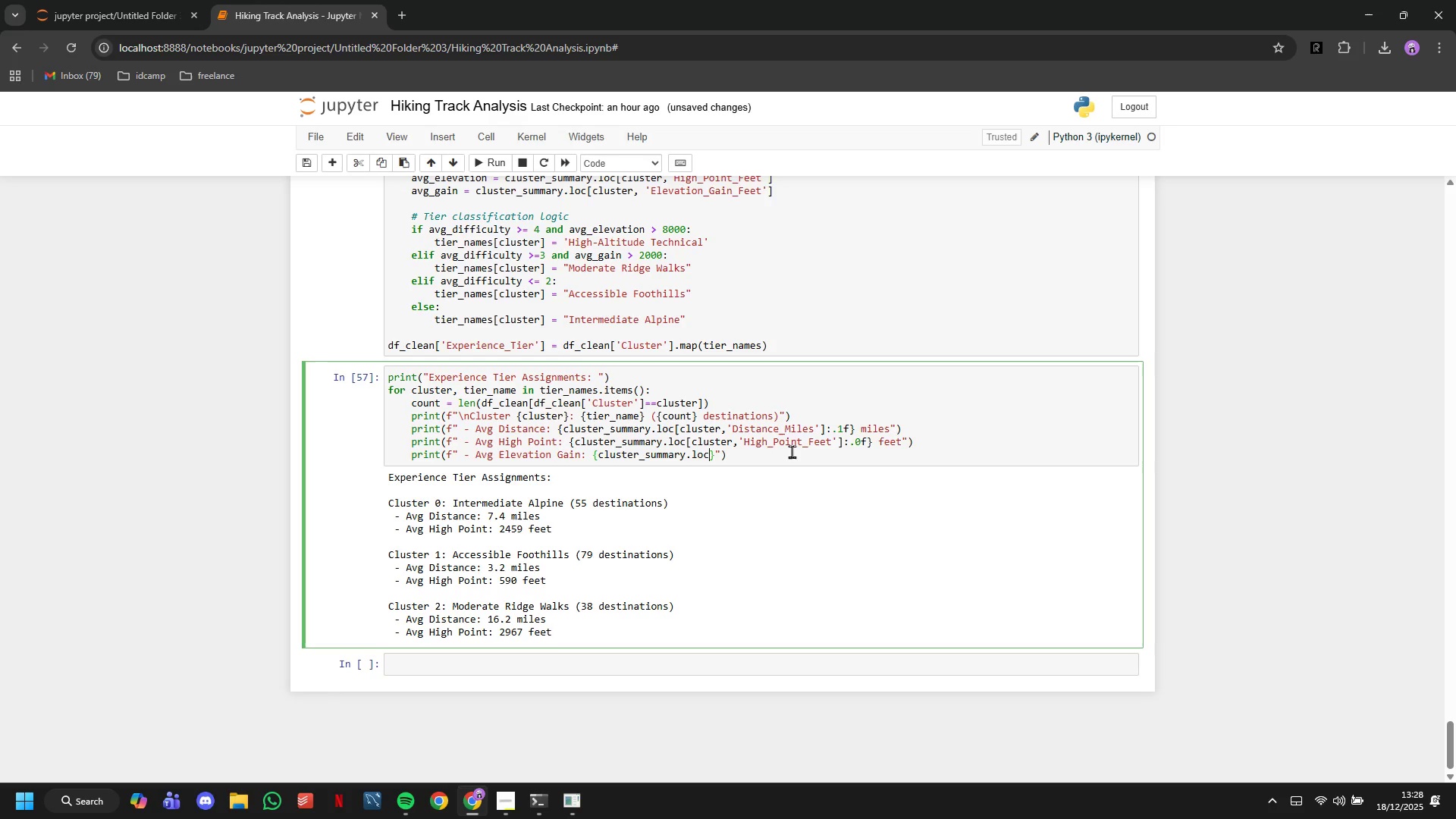 
key(BracketLeft)
 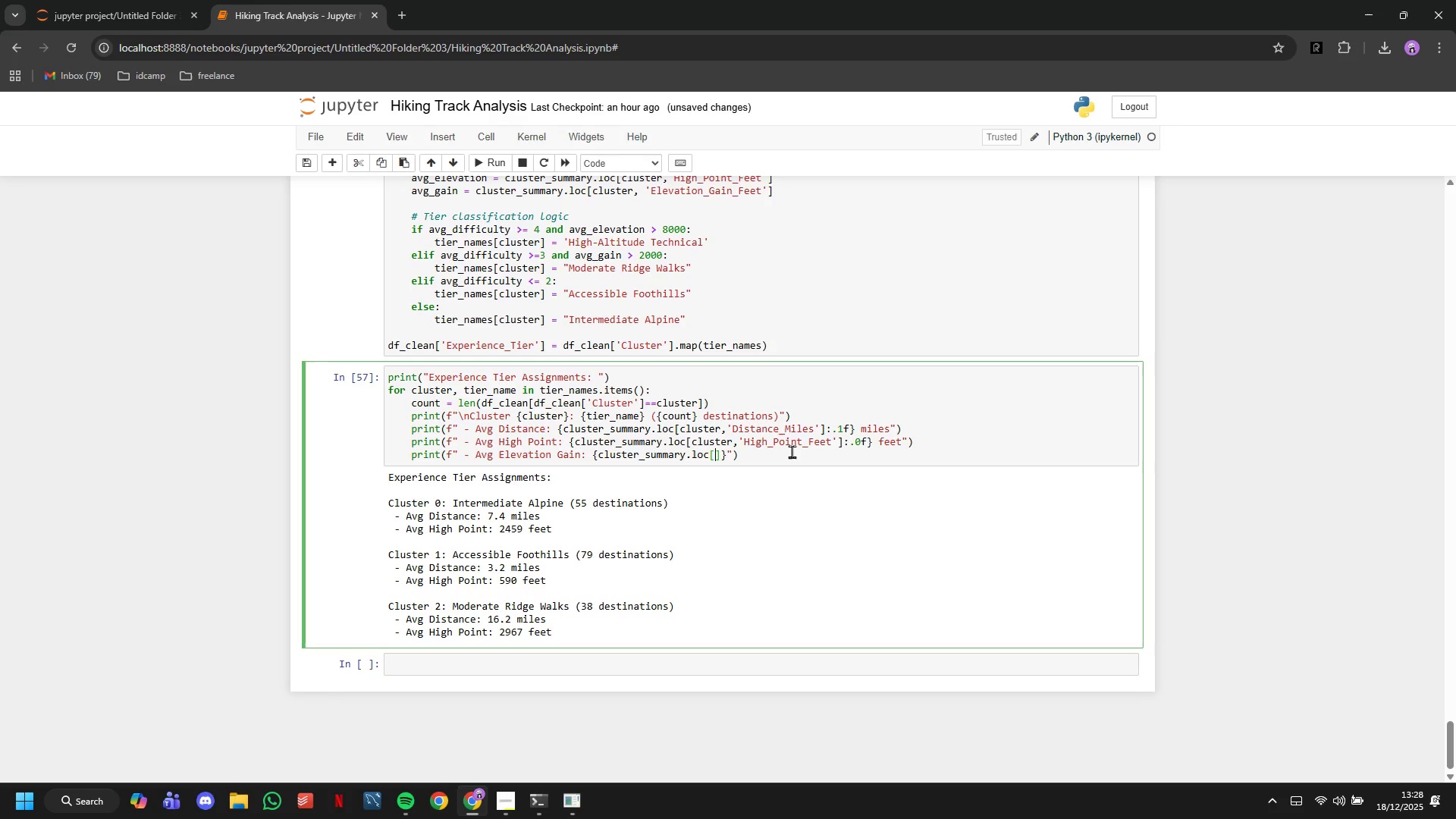 
type(cluster, 'Elevation_Gain_Feet)
 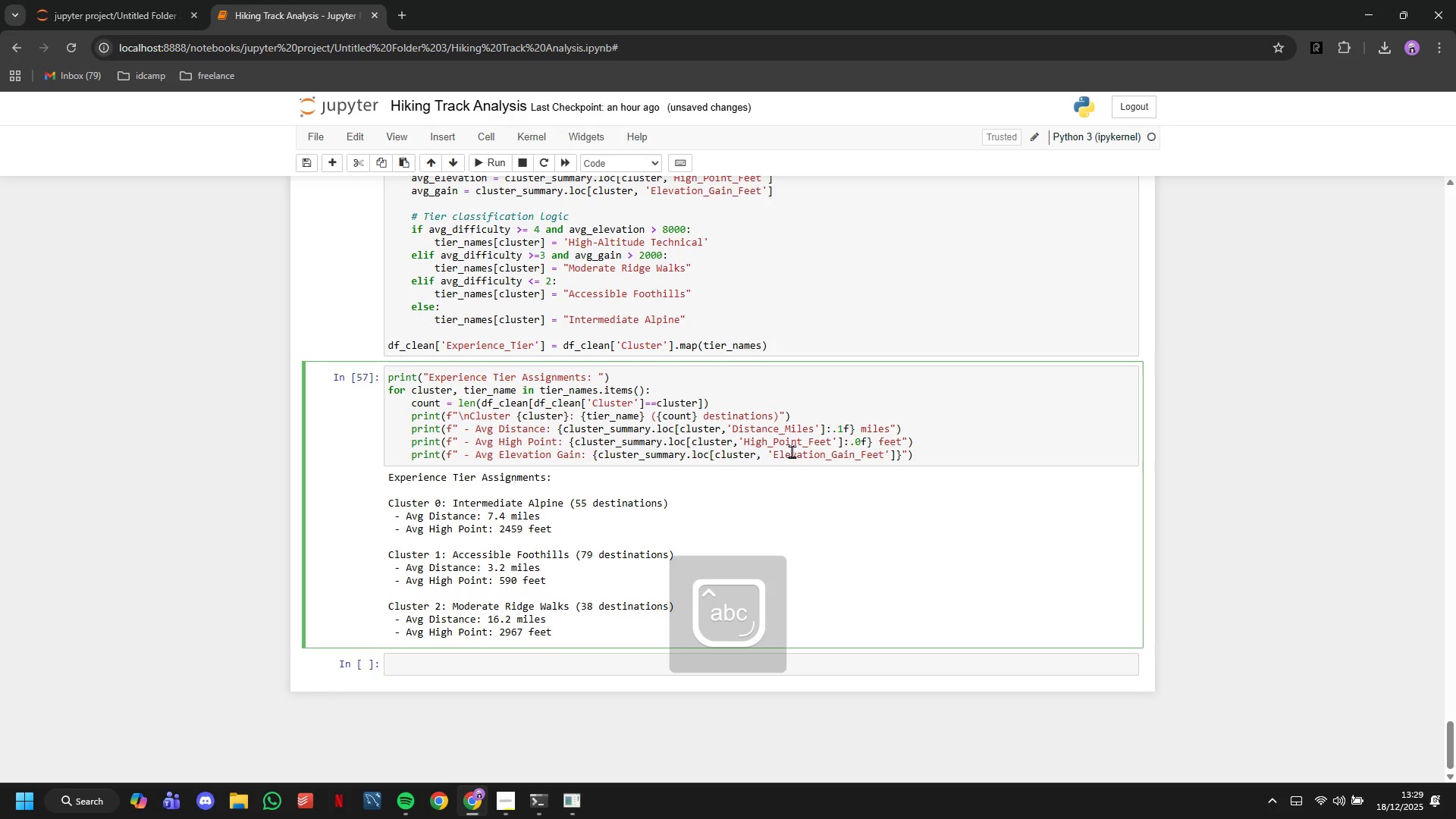 
key(ArrowRight)
 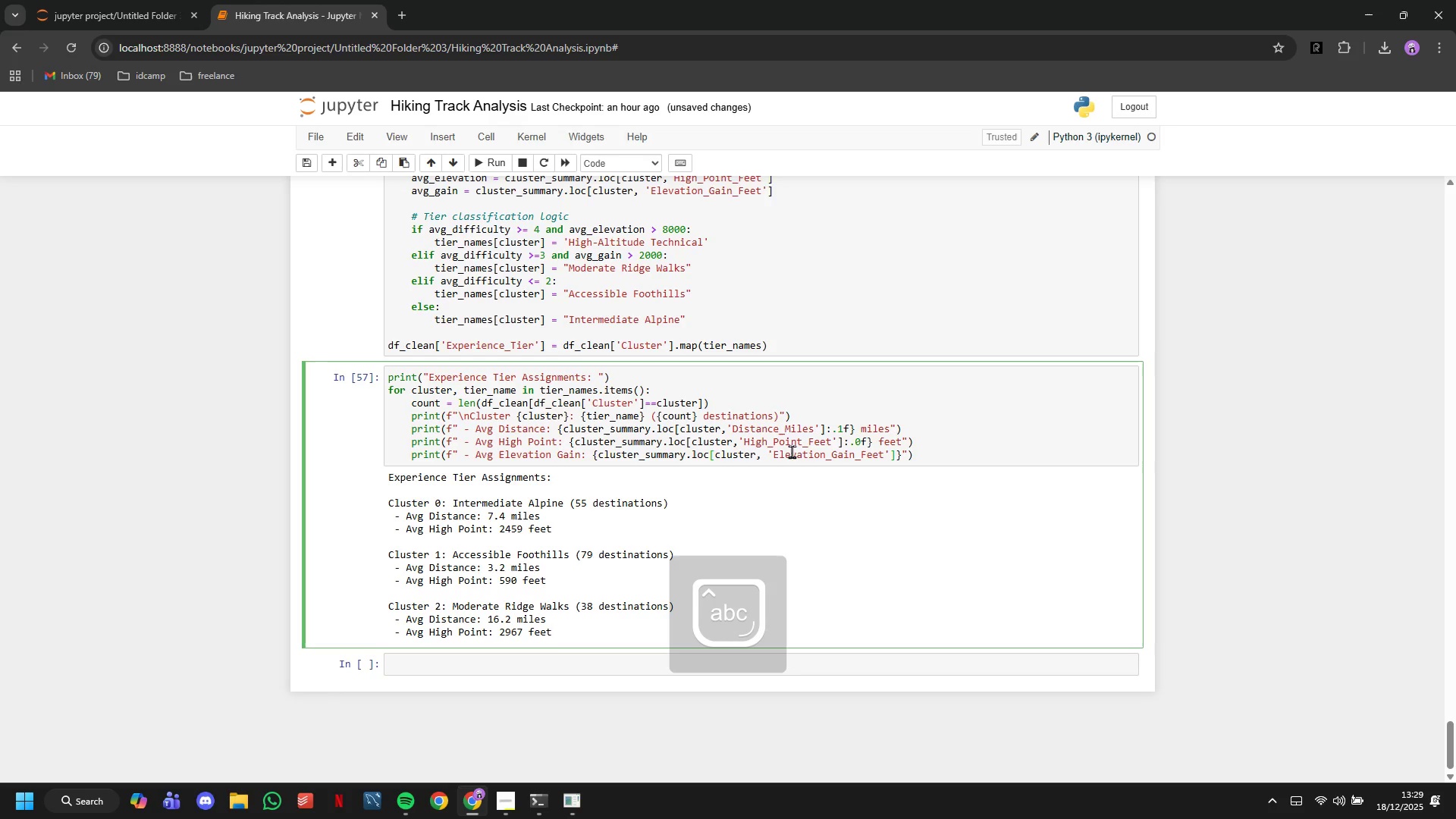 
key(ArrowRight)
 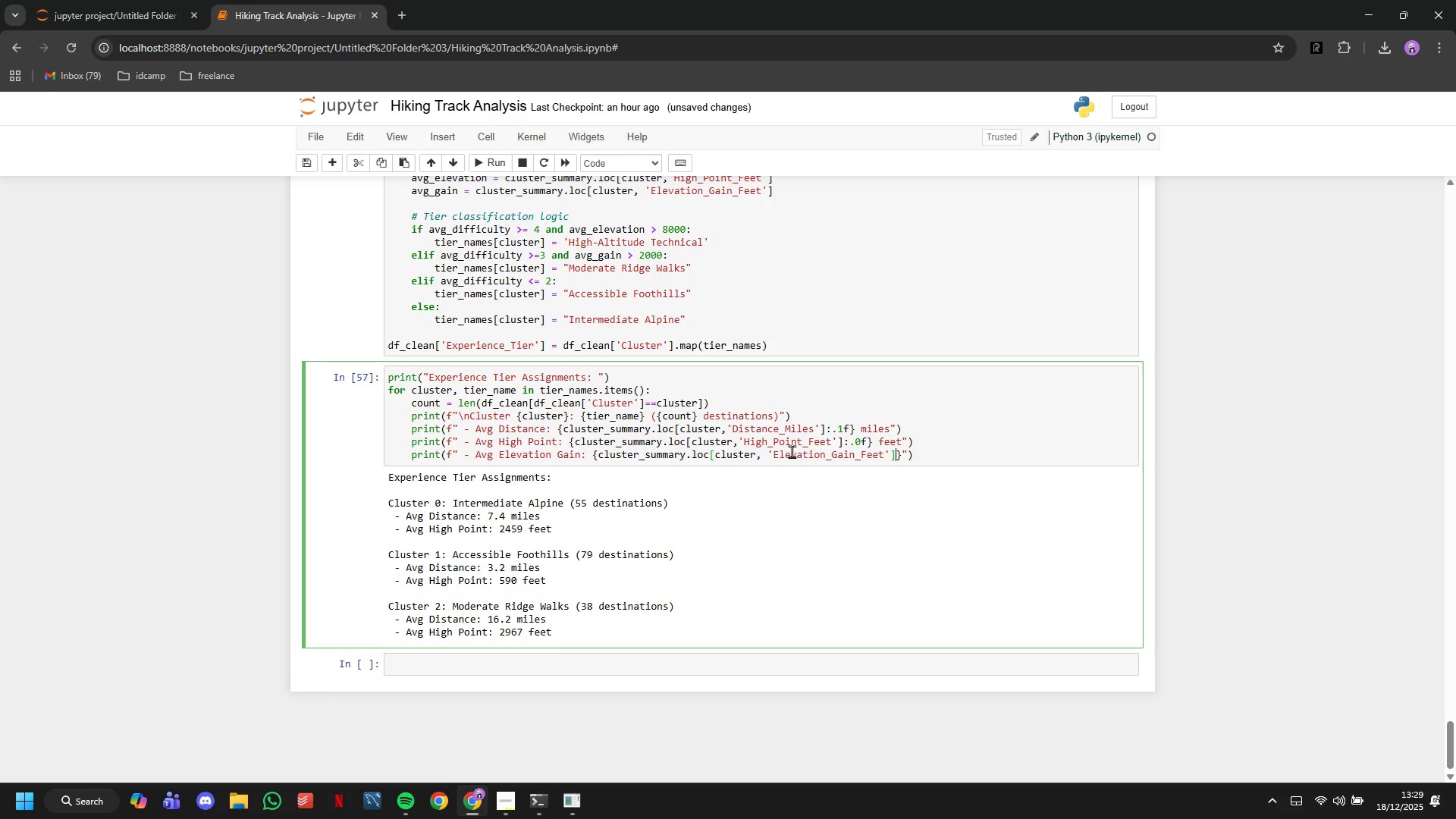 
type(:.0f)
 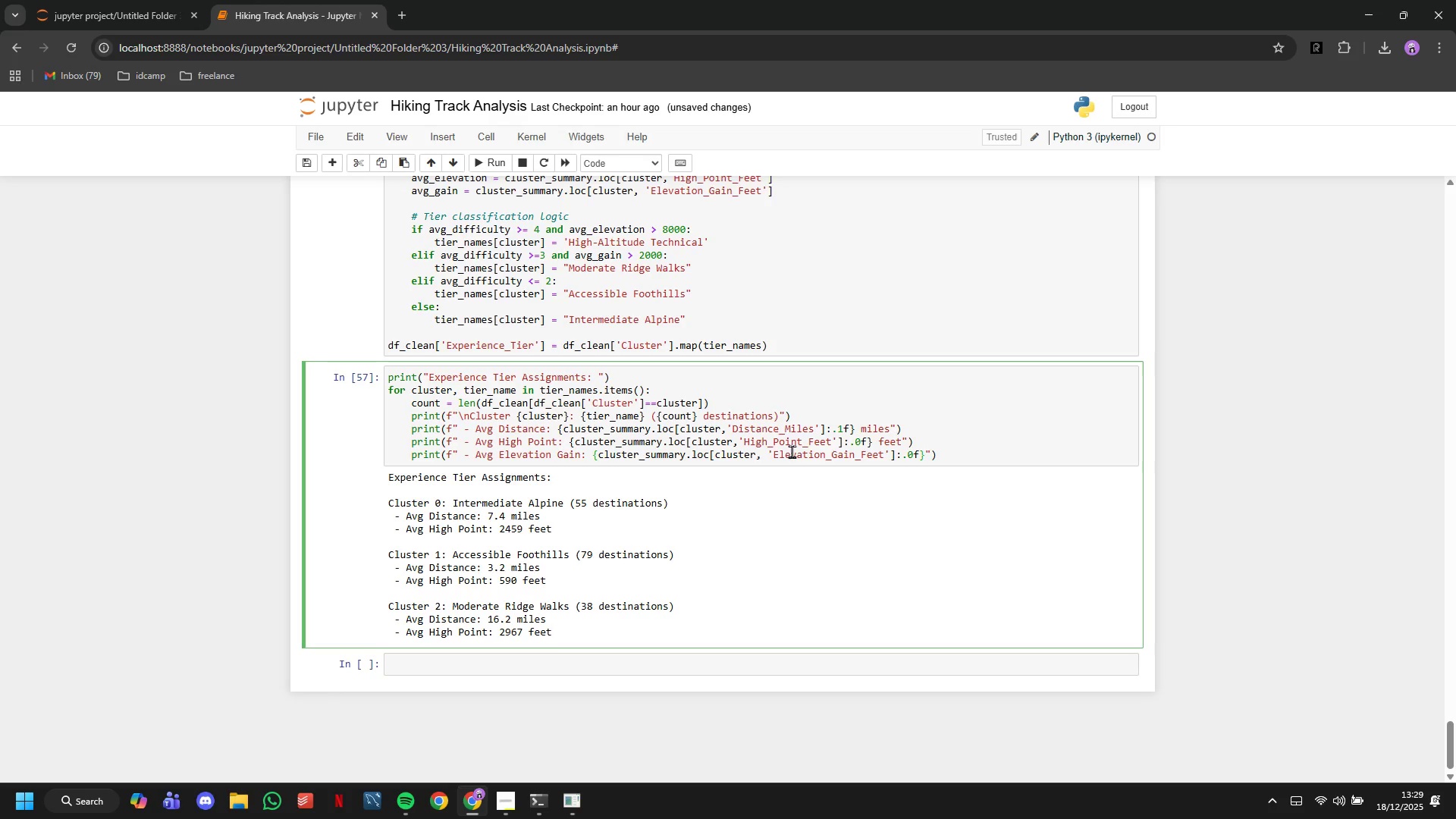 
key(ArrowRight)
 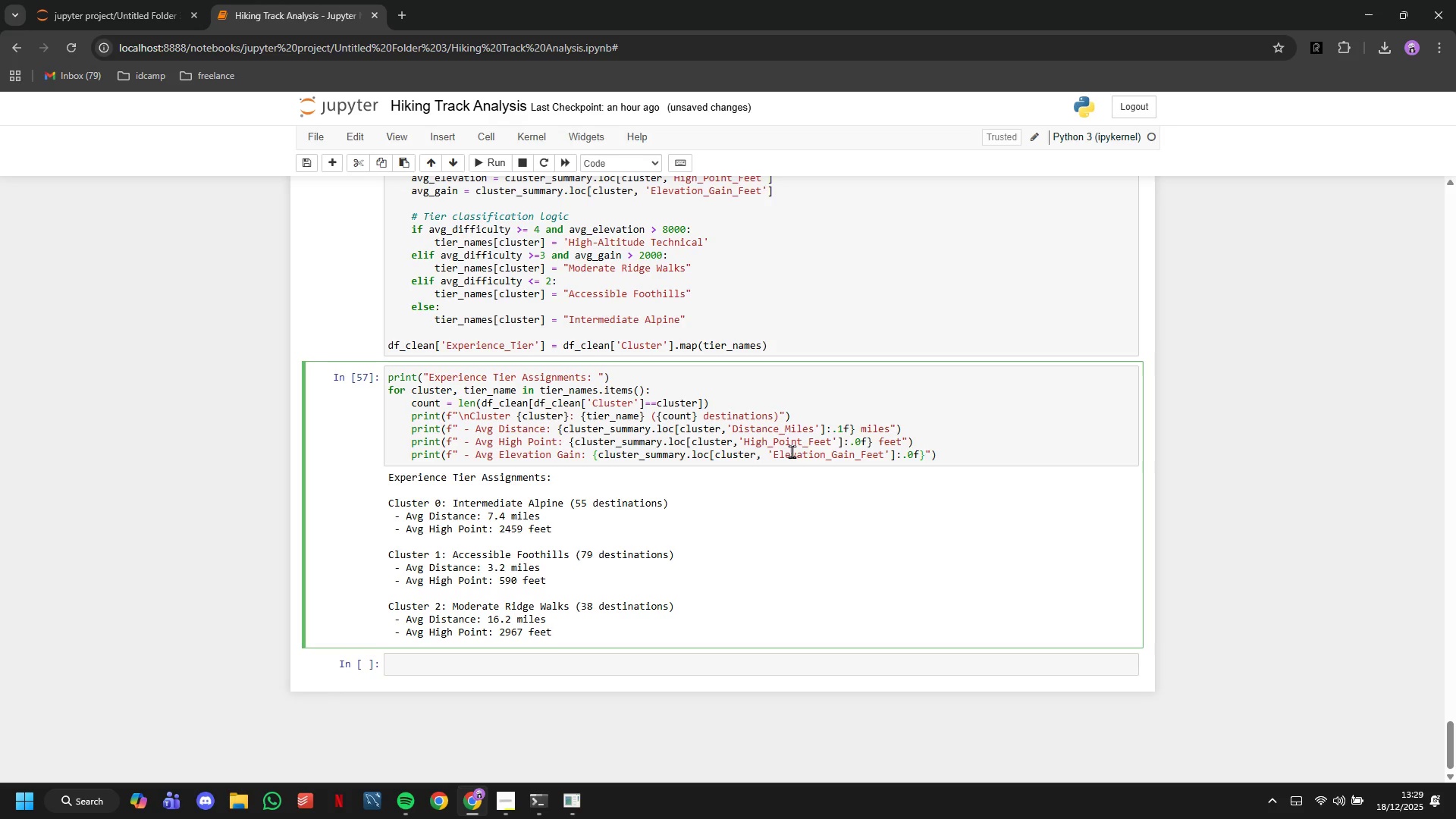 
type( feet)
 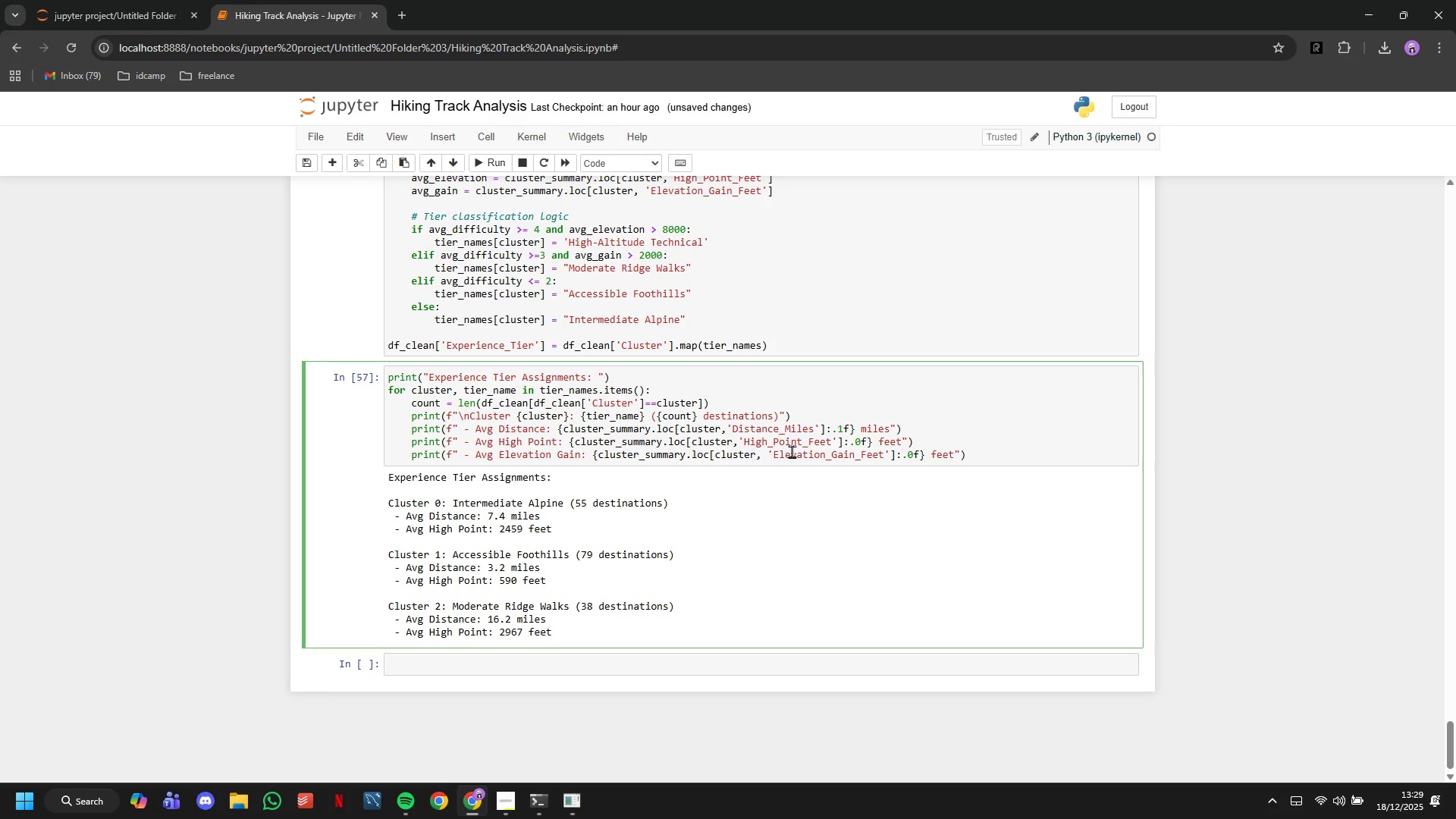 
key(ArrowRight)
 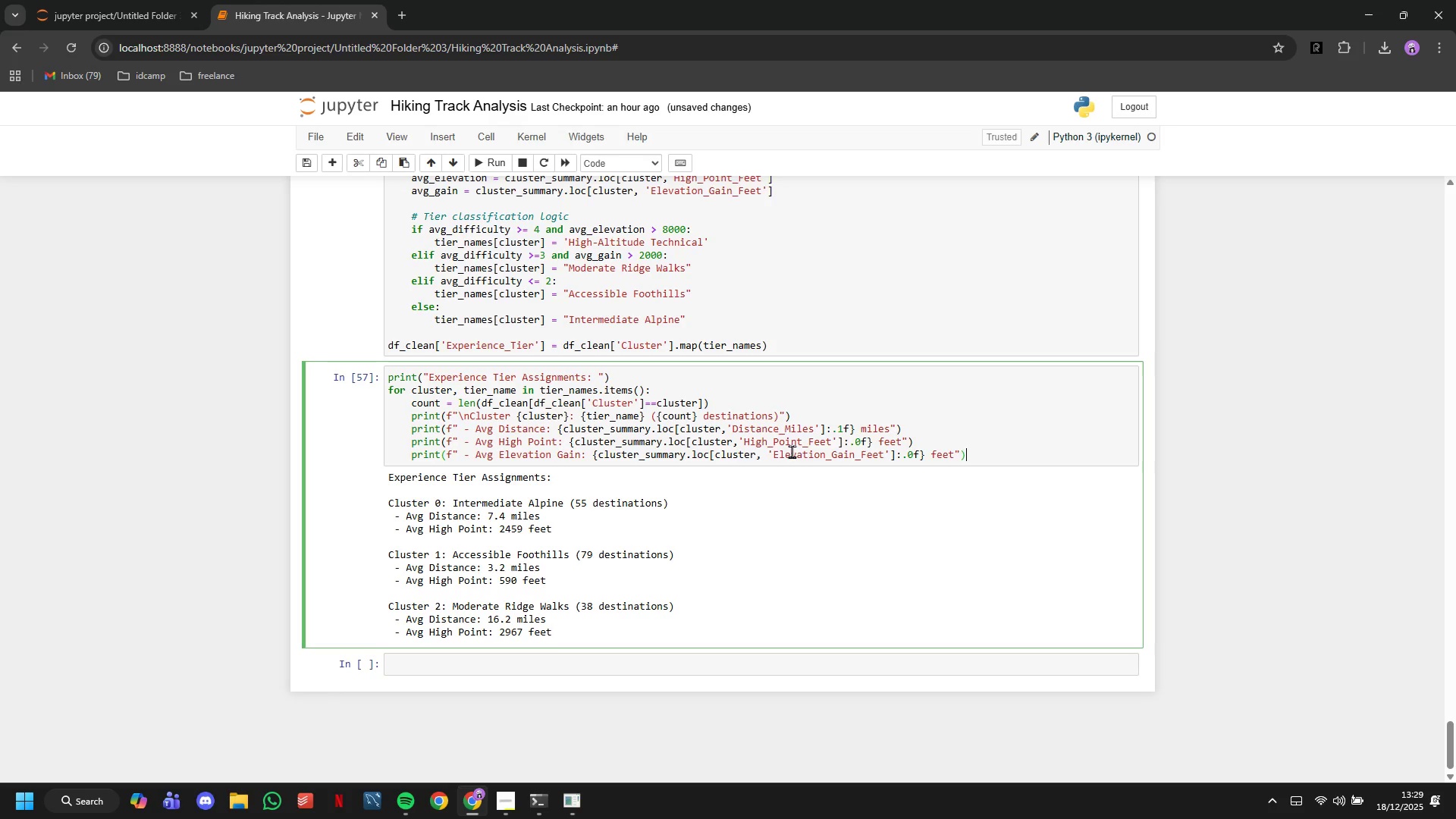 
key(ArrowRight)
 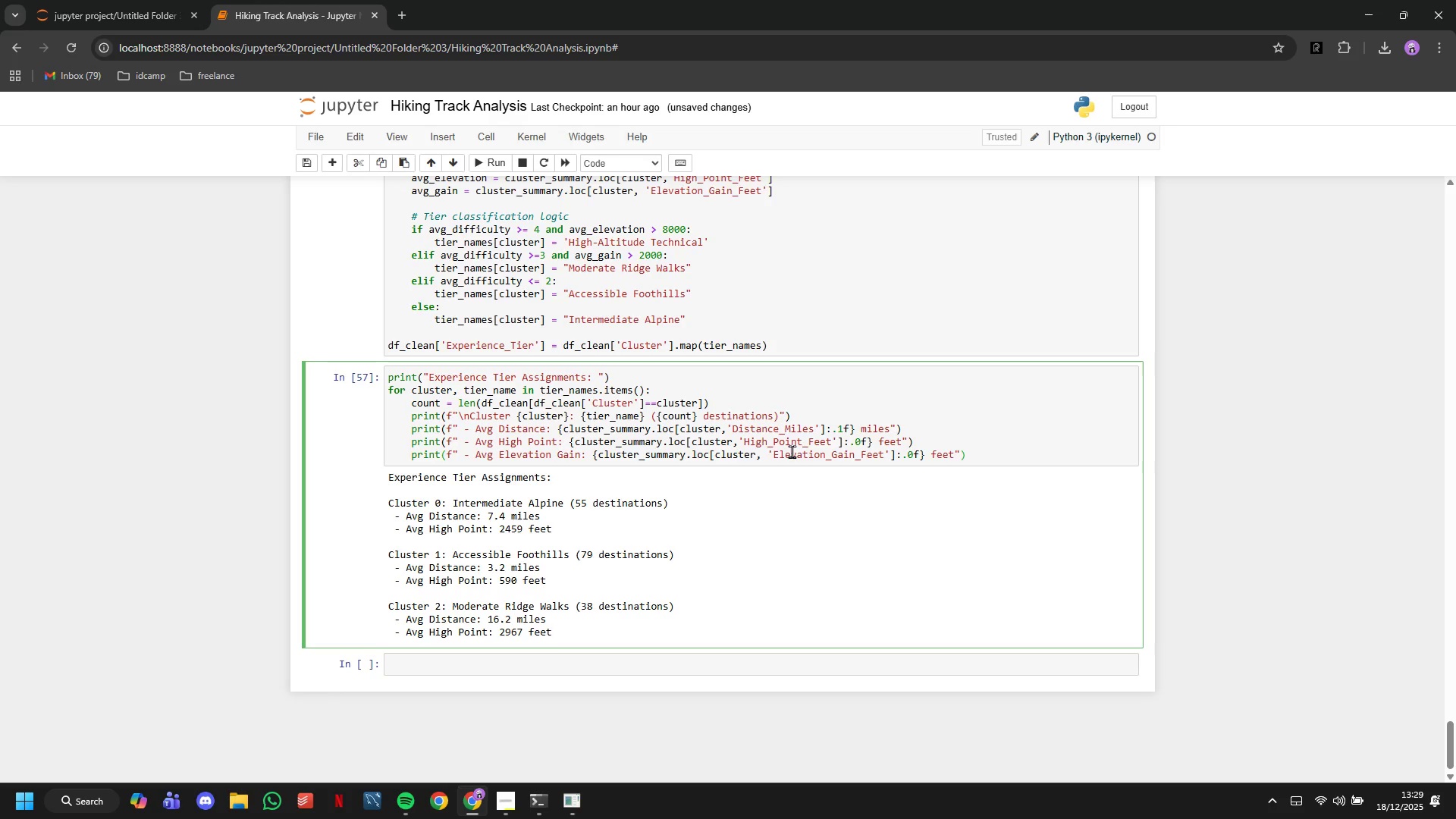 
key(Enter)
 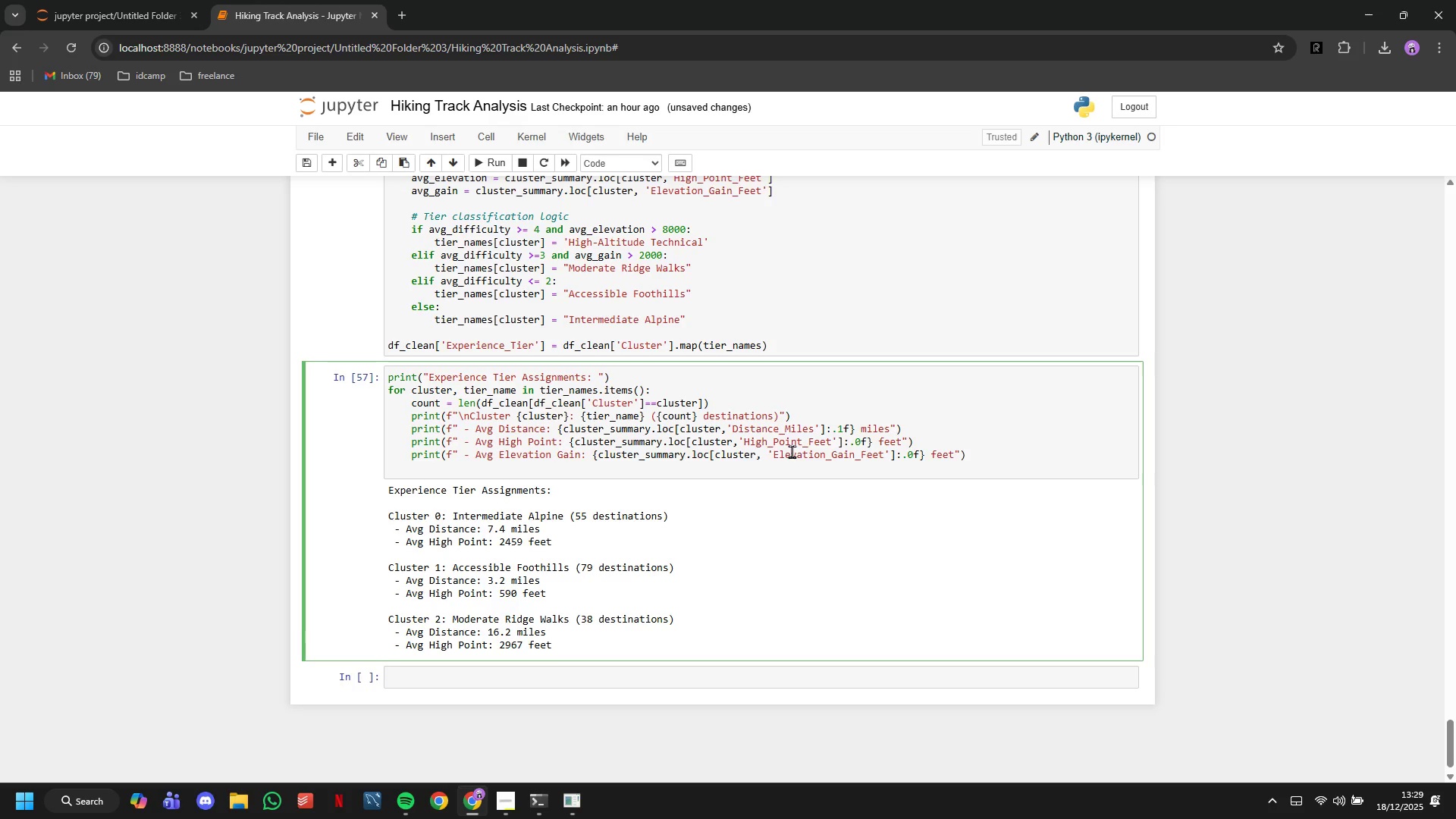 
type(print(f"")
 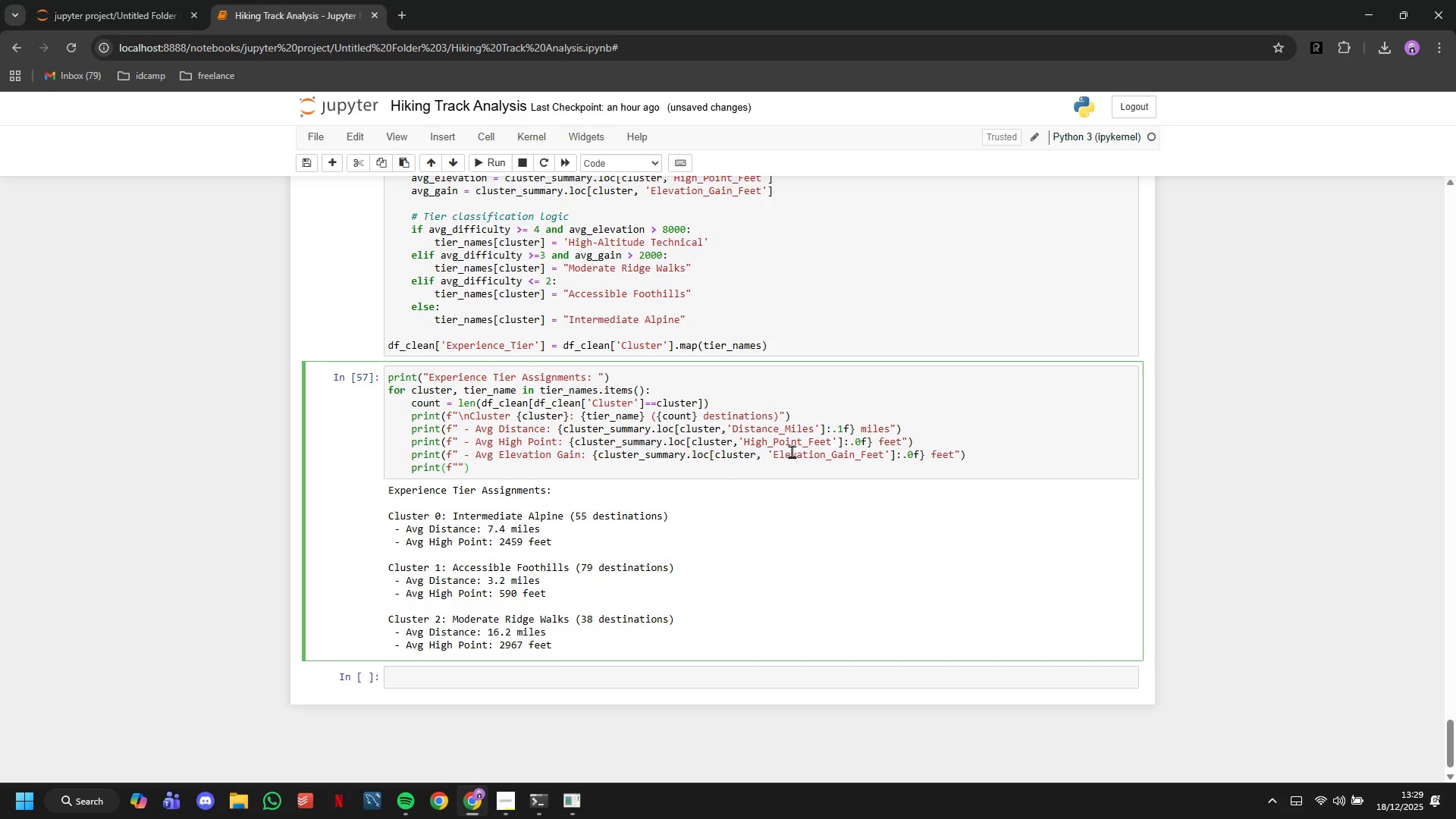 
key(ArrowLeft)
 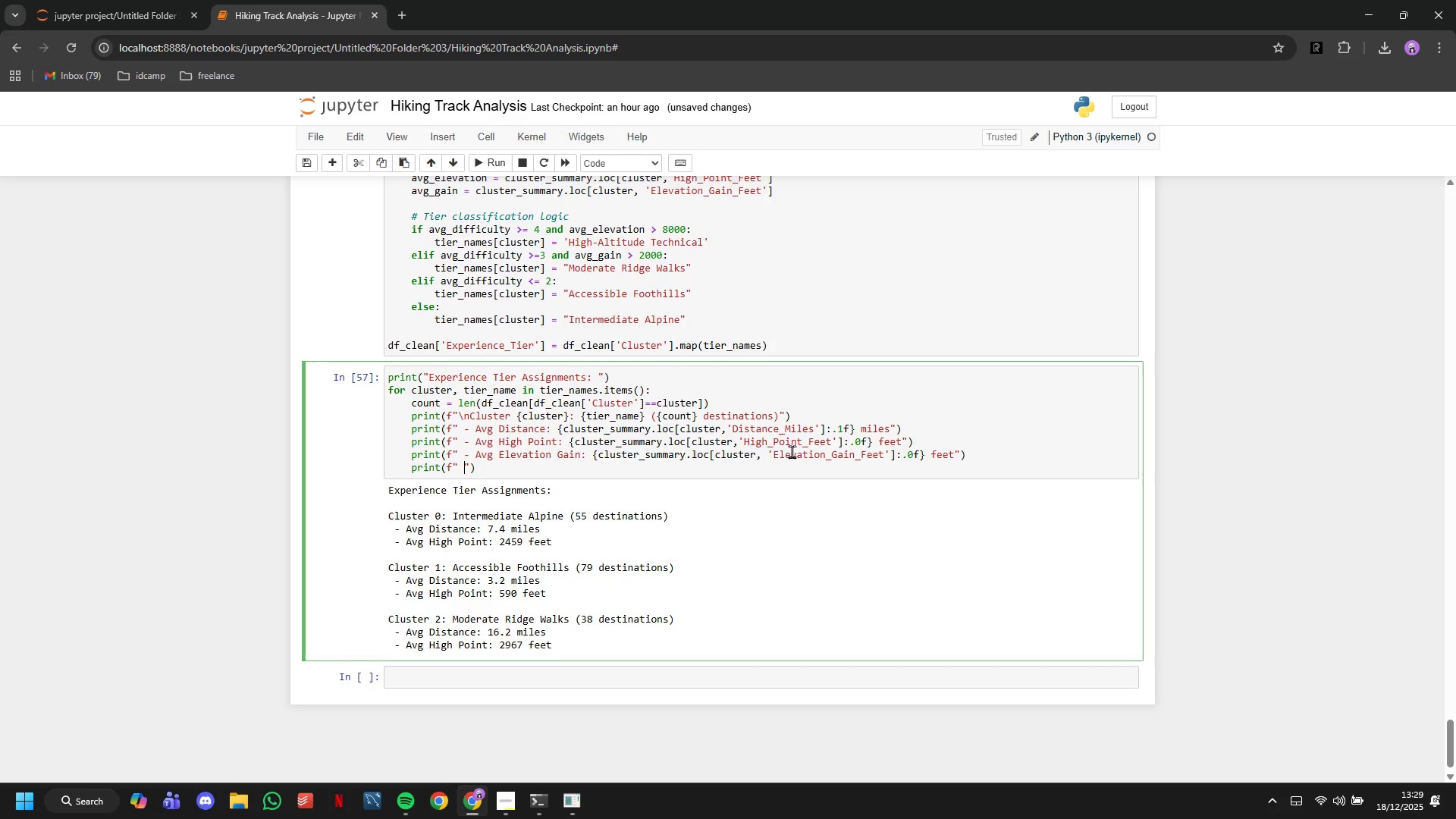 
type( - Avg Difficulty: {c)
key(Backspace)
type(l)
key(Backspace)
type(cluster_summary.loc[cluster,'Difficulty_Score)
 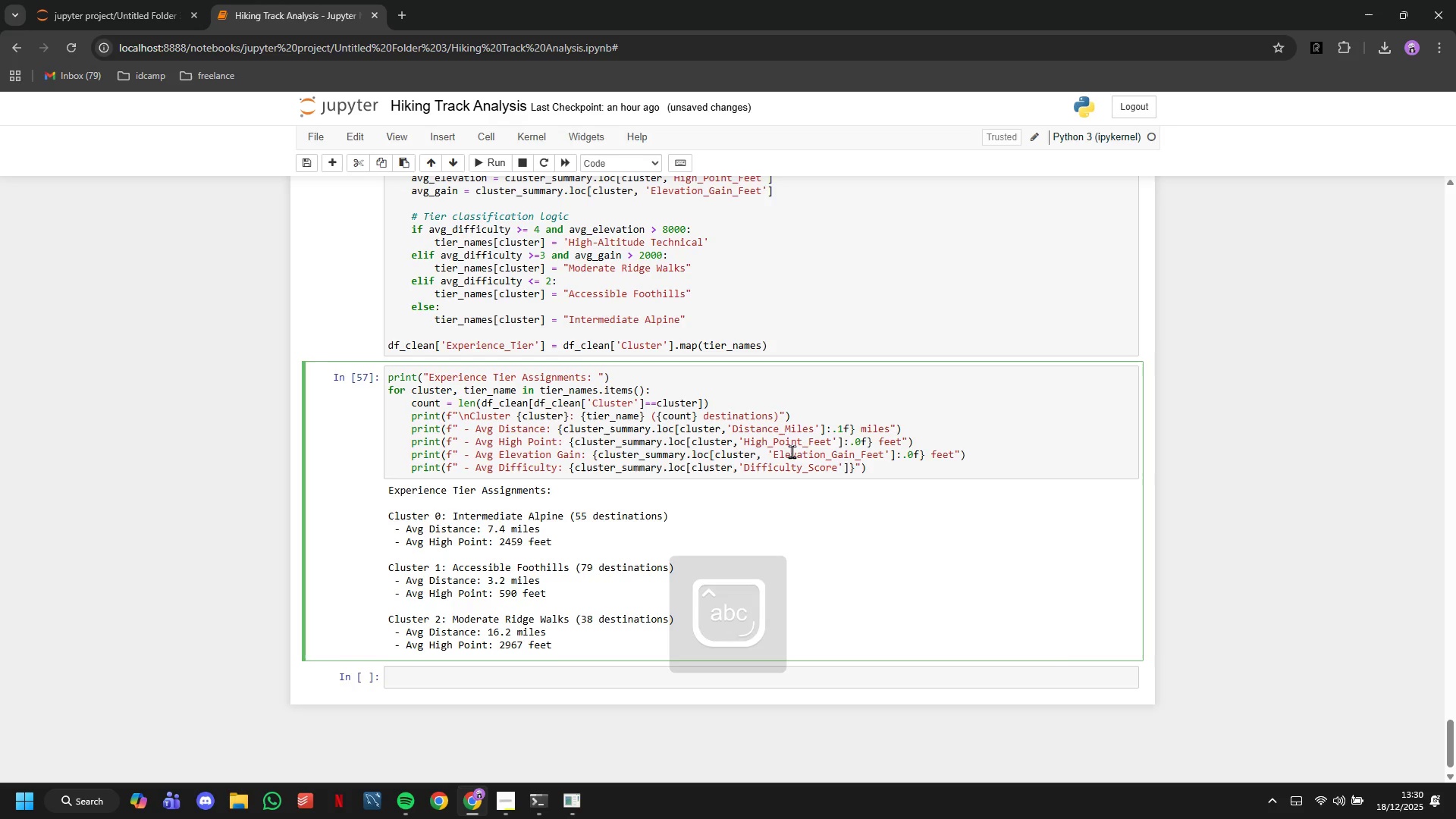 
key(ArrowRight)
 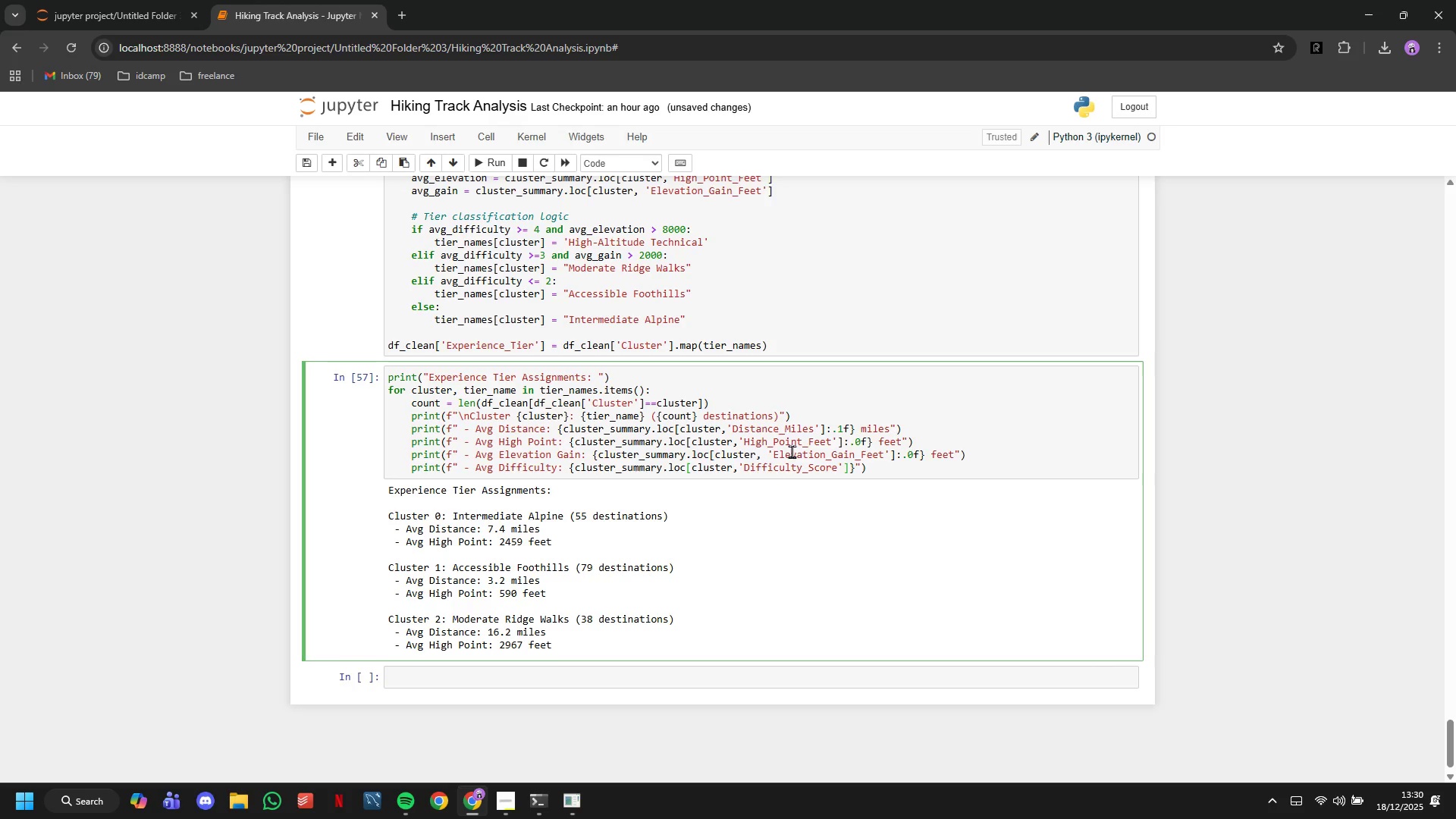 
key(ArrowRight)
 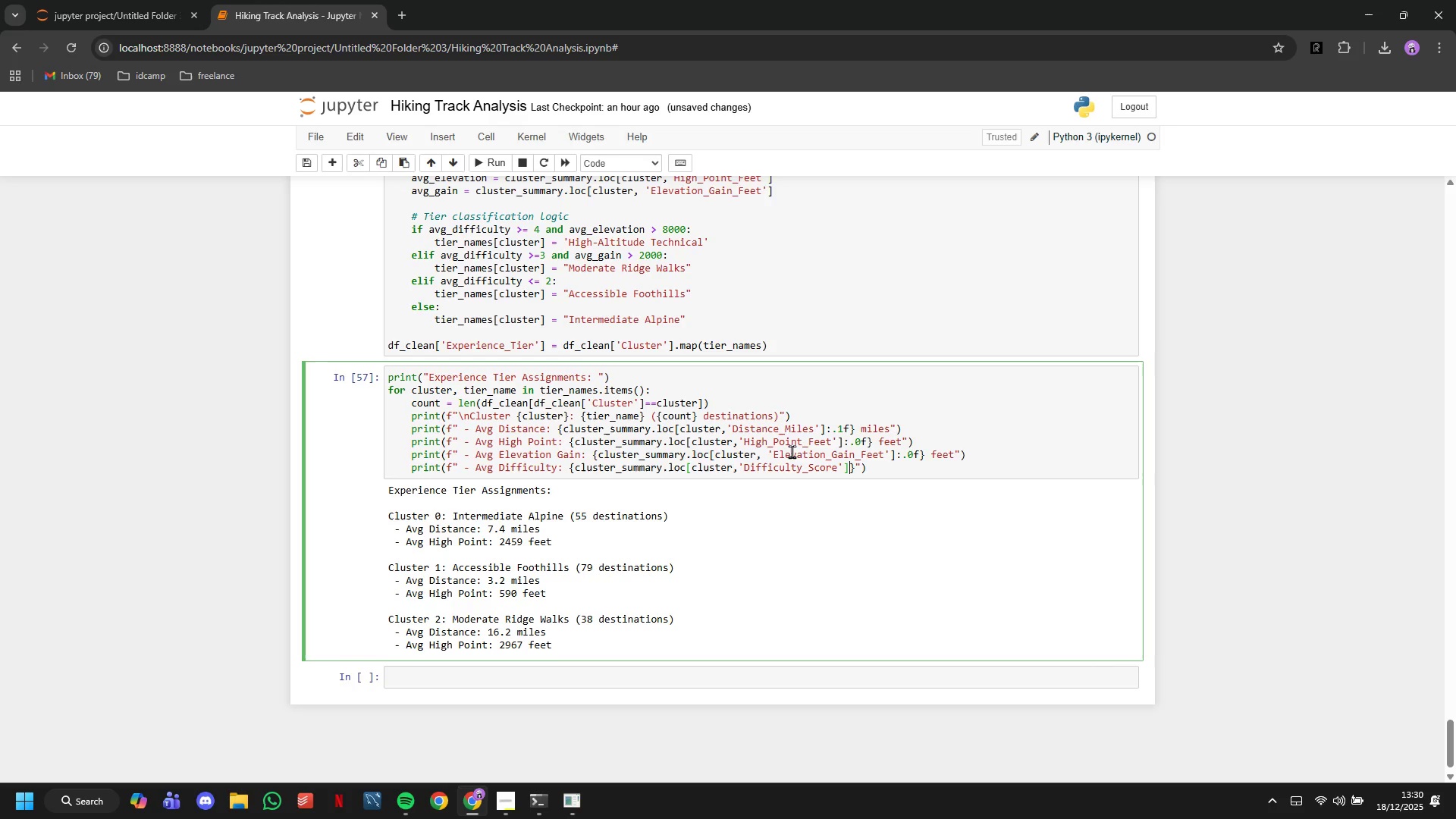 
type(:.1f)
 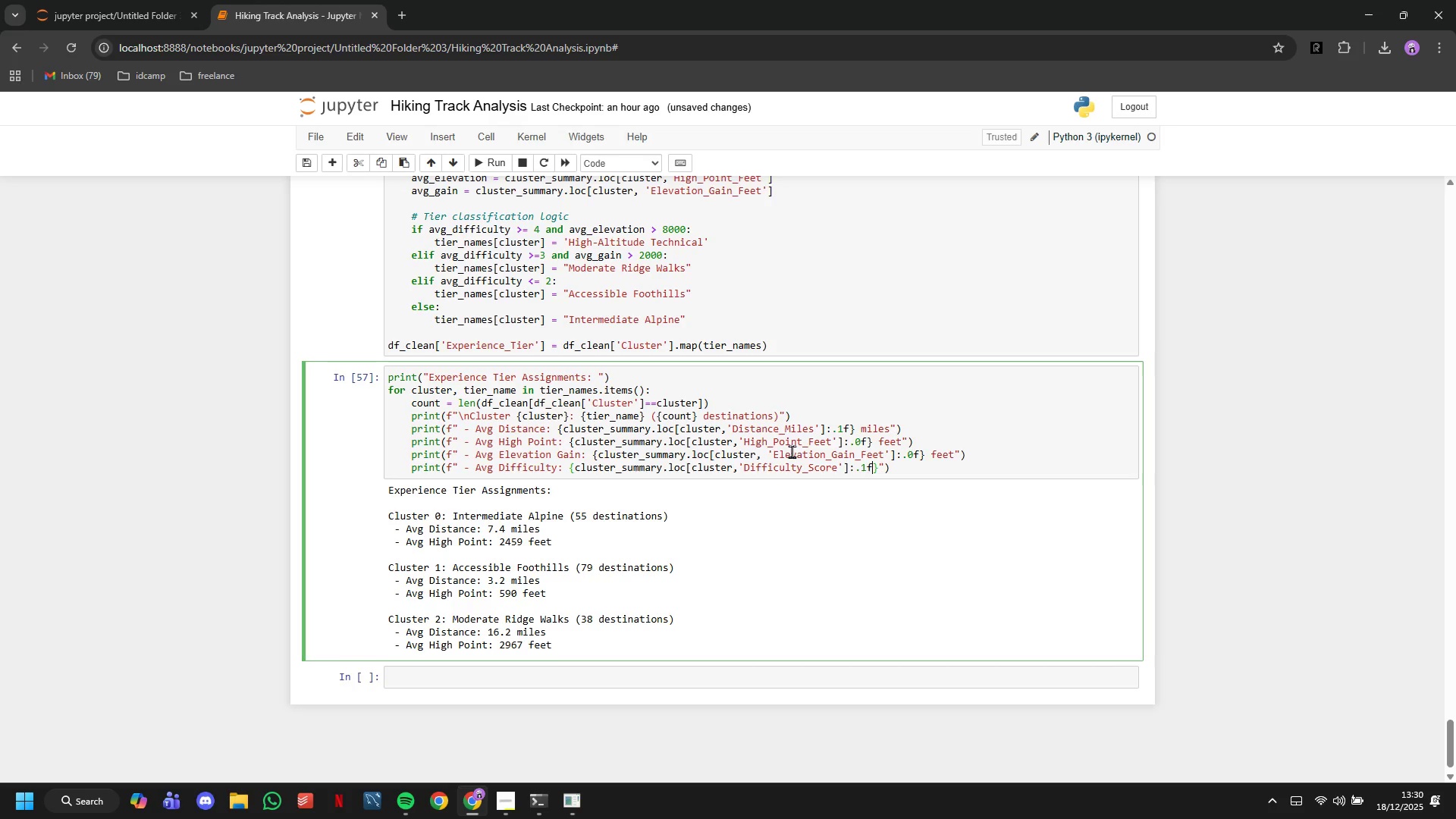 
key(ArrowRight)
 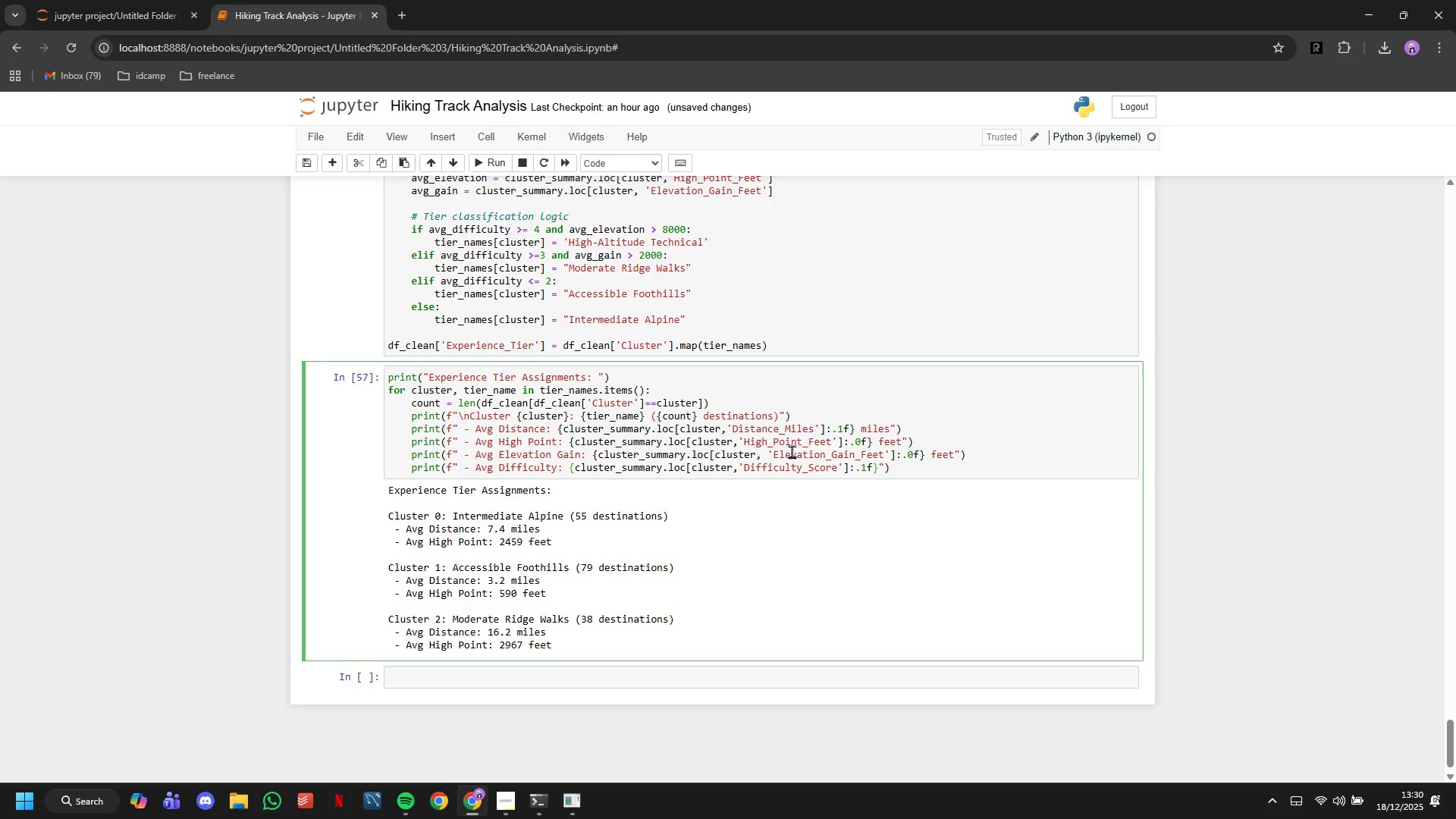 
key(Slash)
 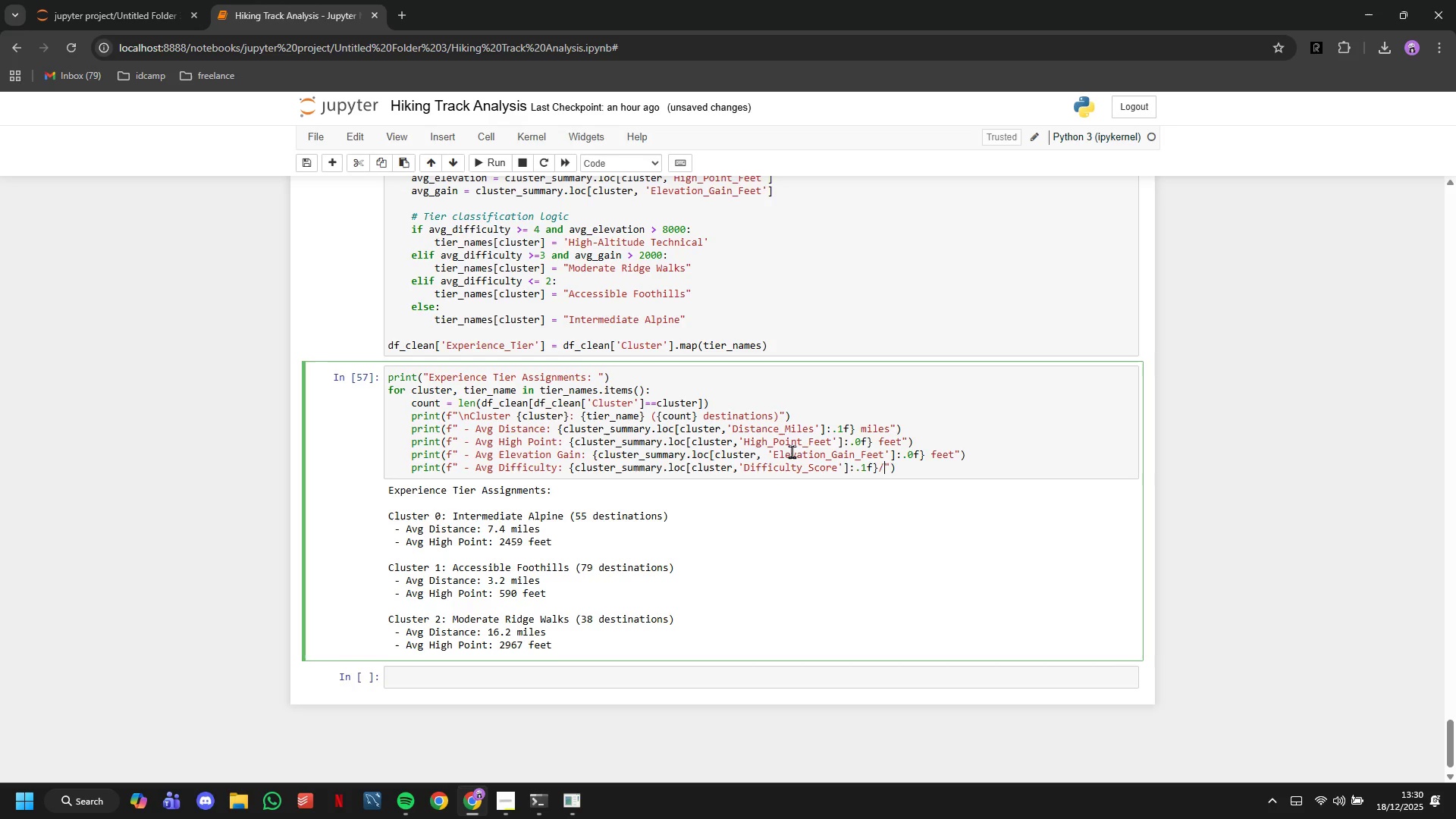 
key(5)
 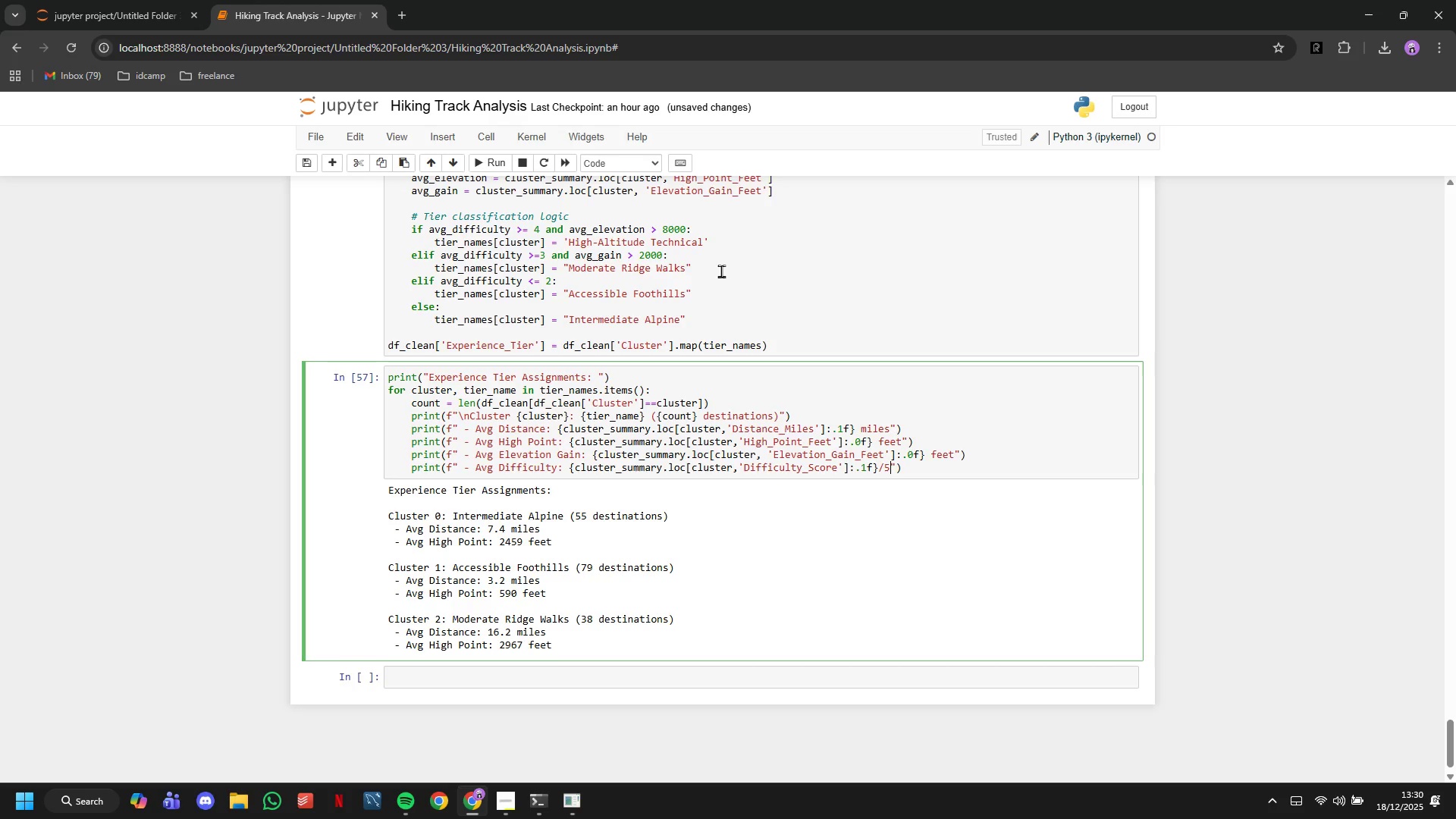 
left_click([508, 165])
 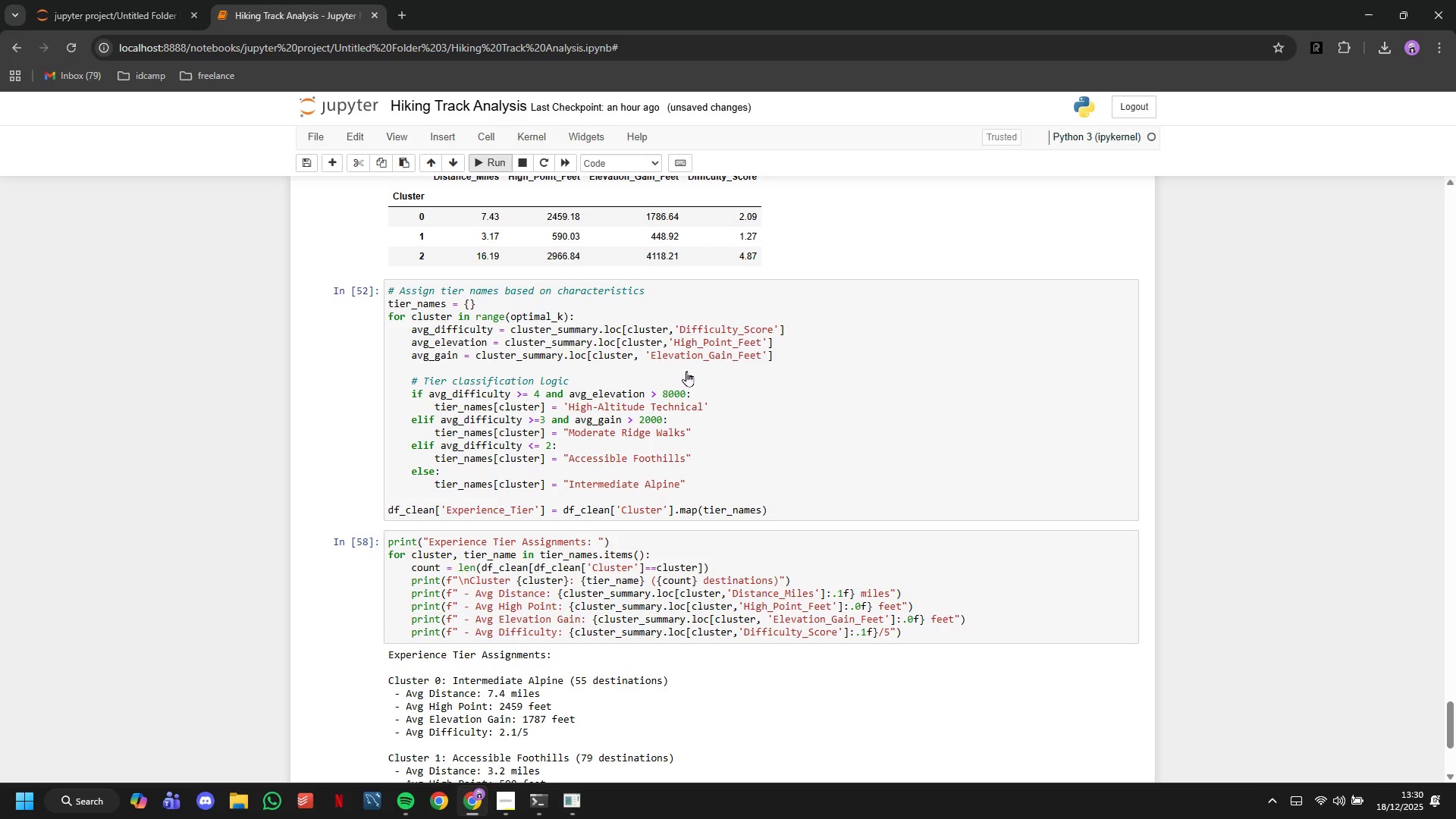 
scroll: coordinate [696, 384], scroll_direction: down, amount: 5.0
 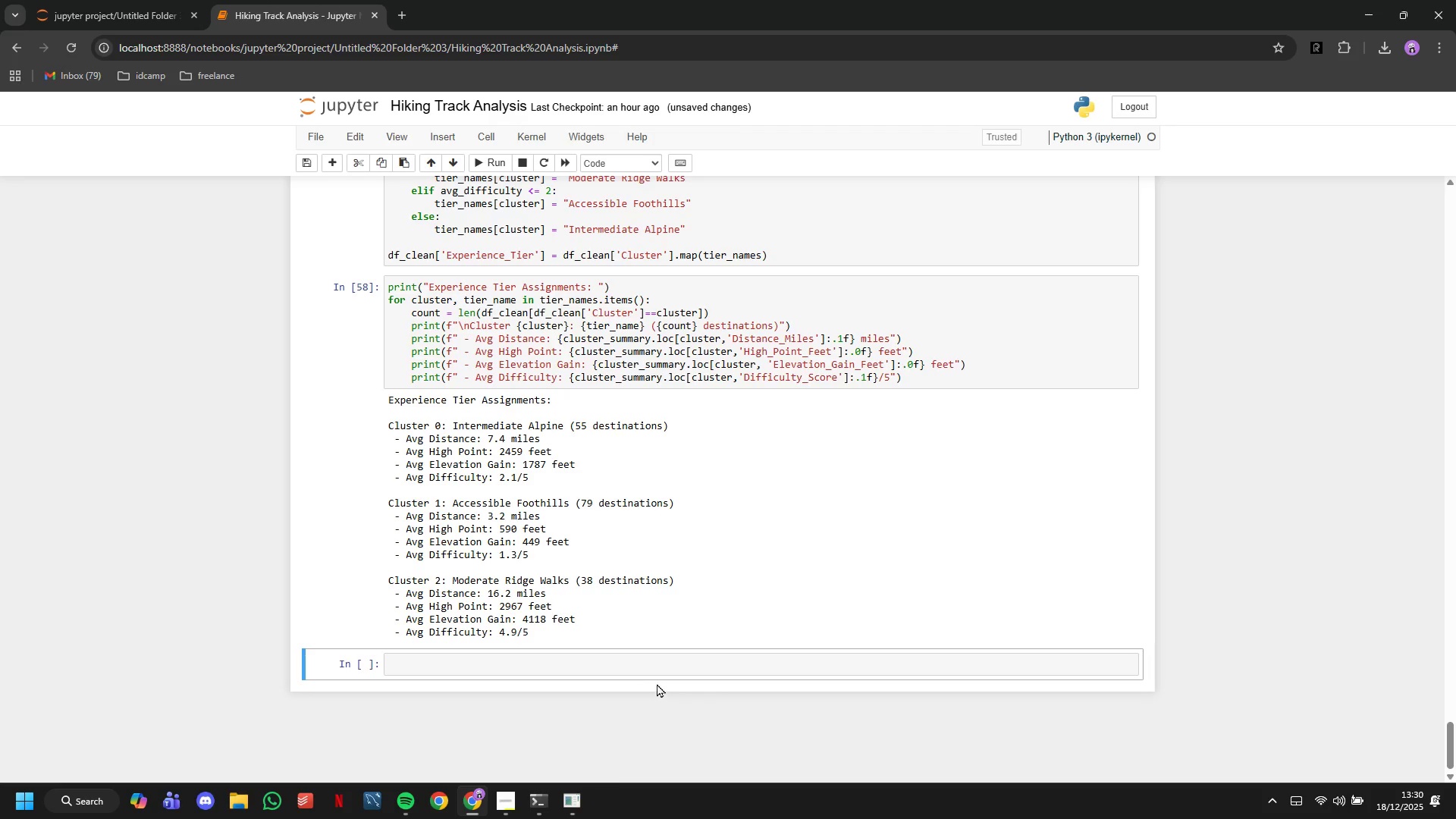 
wait(15.03)
 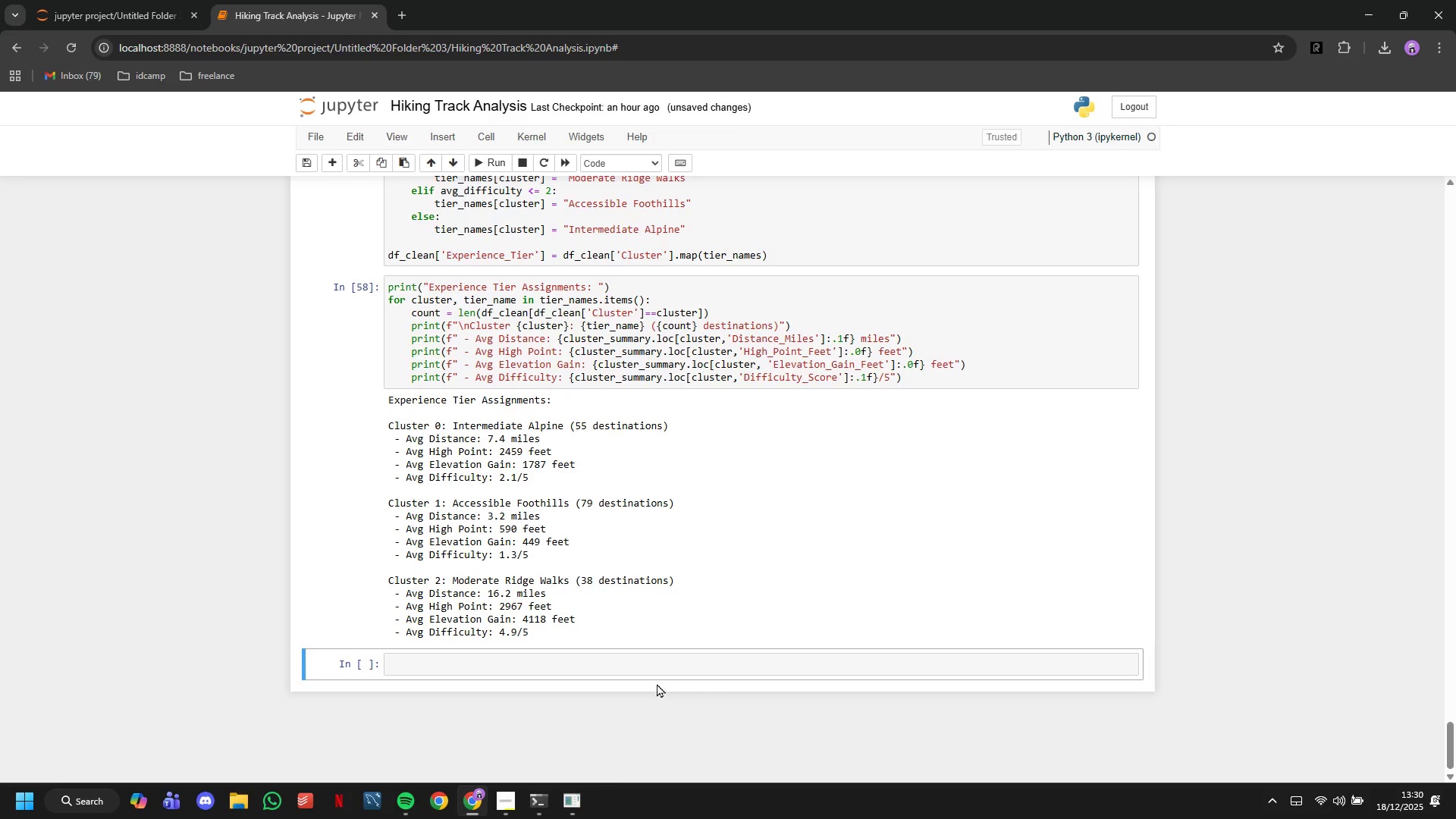 
left_click_drag(start_coordinate=[613, 643], to_coordinate=[377, 582])
 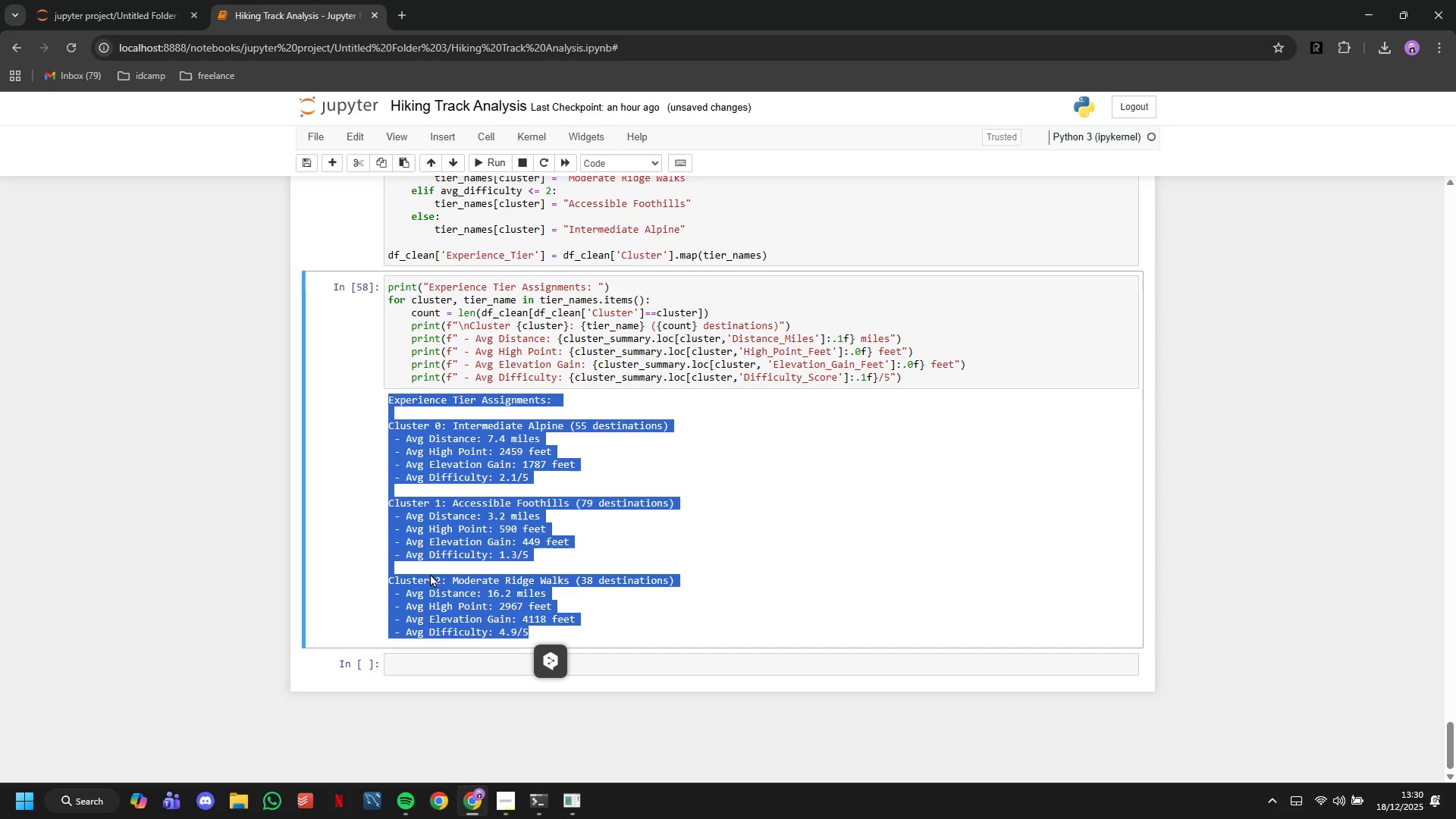 
left_click([447, 554])
 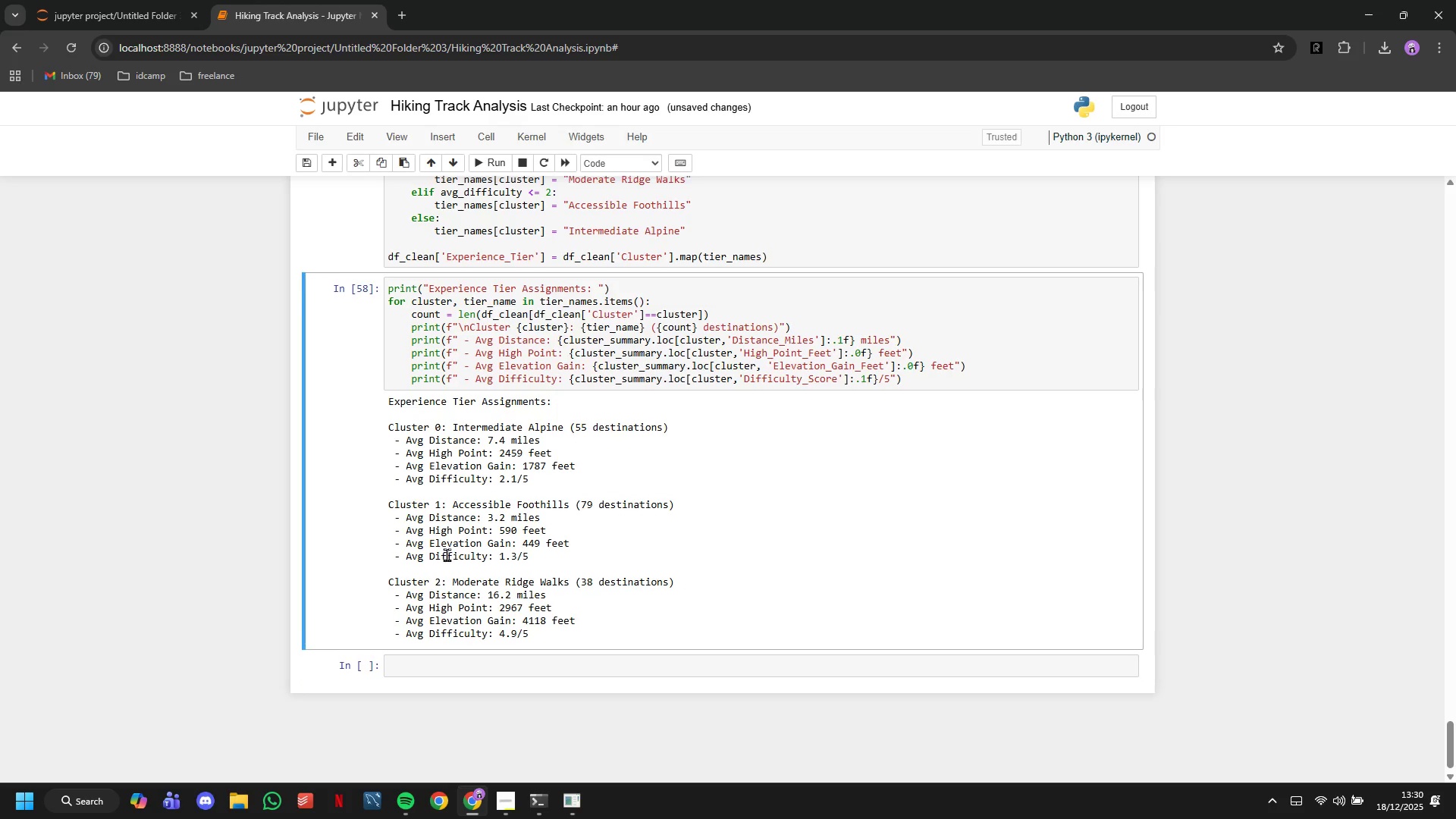 
scroll: coordinate [447, 554], scroll_direction: up, amount: 4.0
 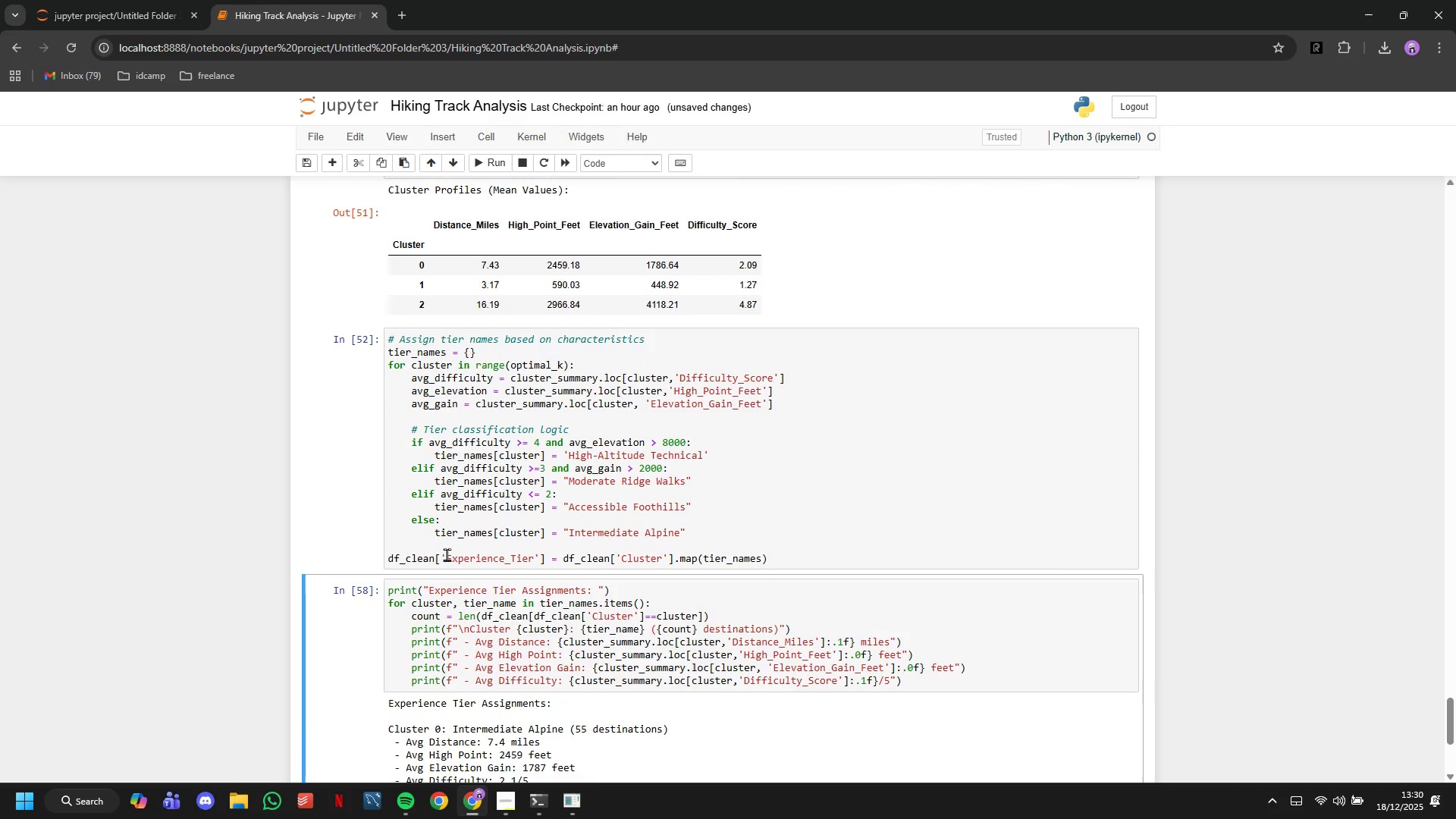 
scroll: coordinate [447, 554], scroll_direction: down, amount: 1.0
 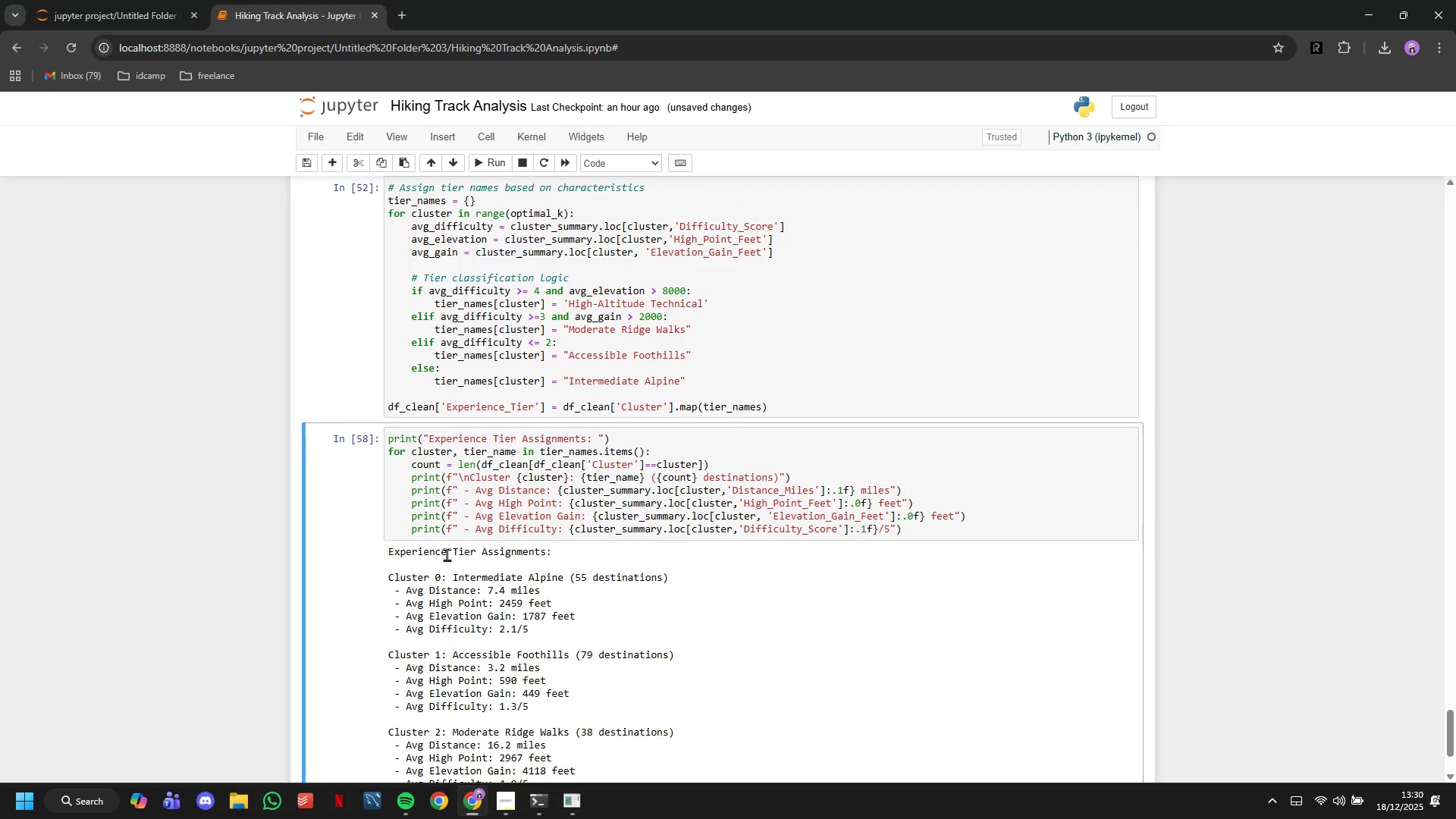 
wait(6.19)
 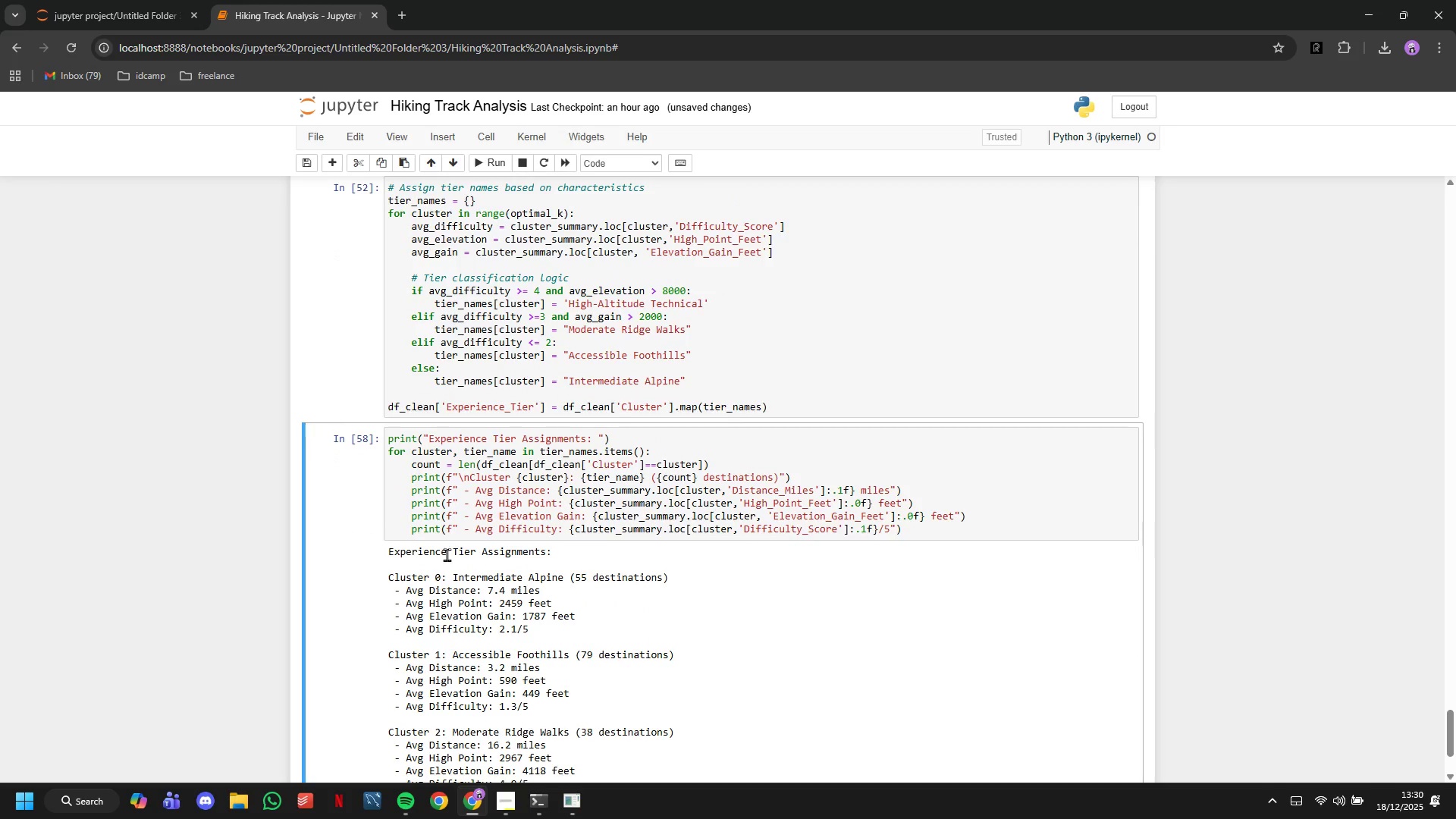 
scroll: coordinate [447, 554], scroll_direction: down, amount: 3.0
 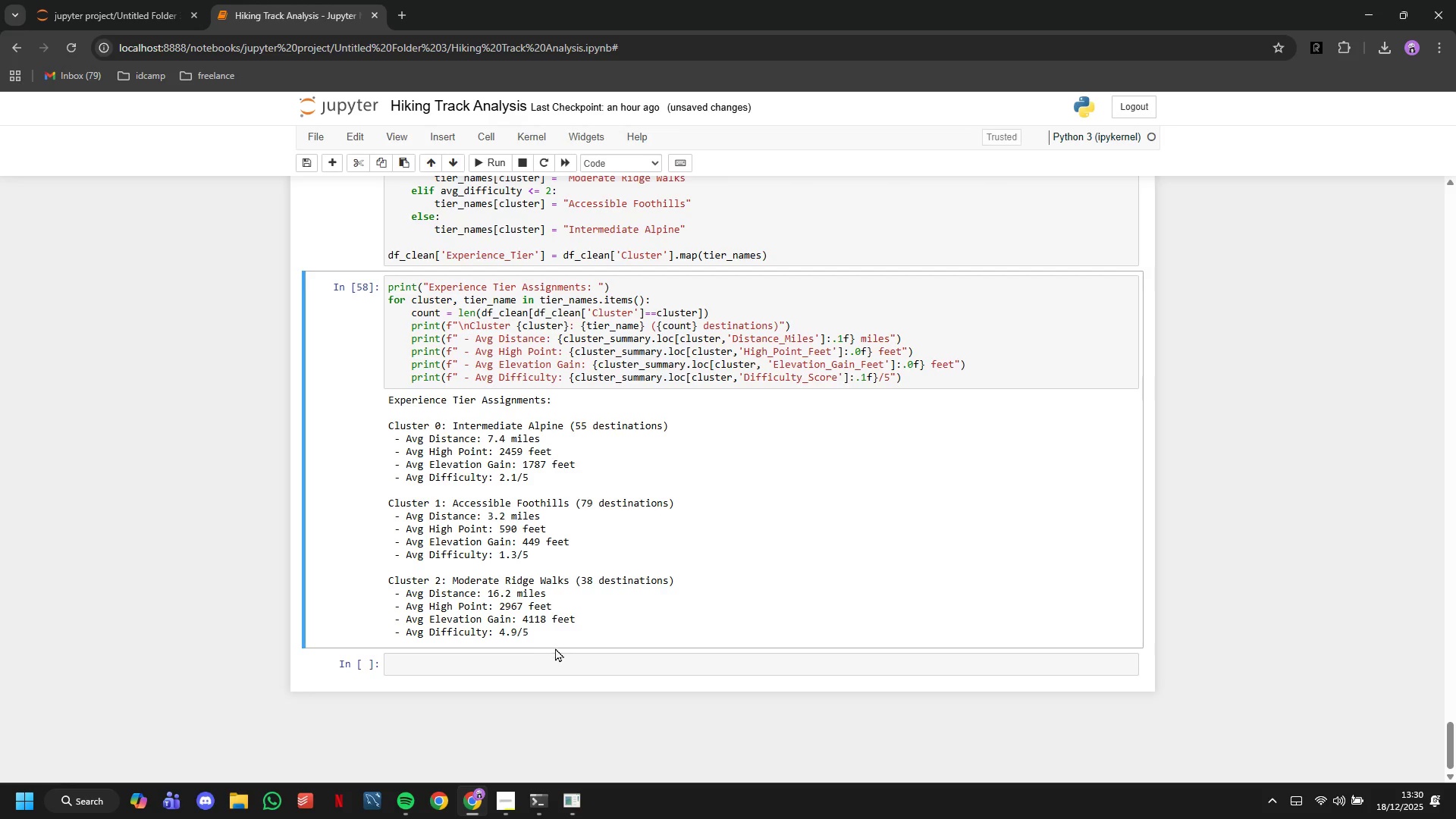 
left_click([564, 655])
 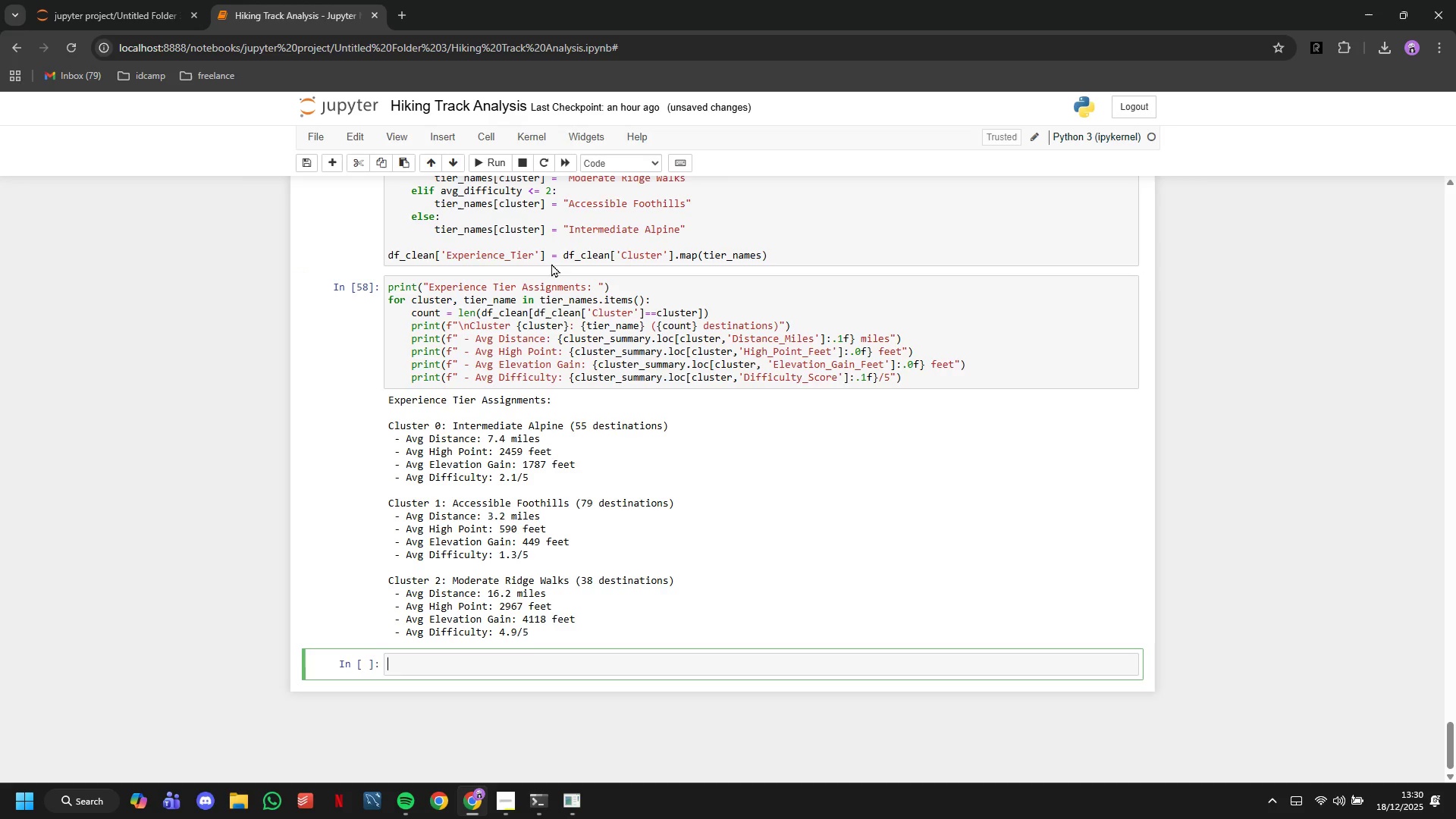 
left_click([613, 168])
 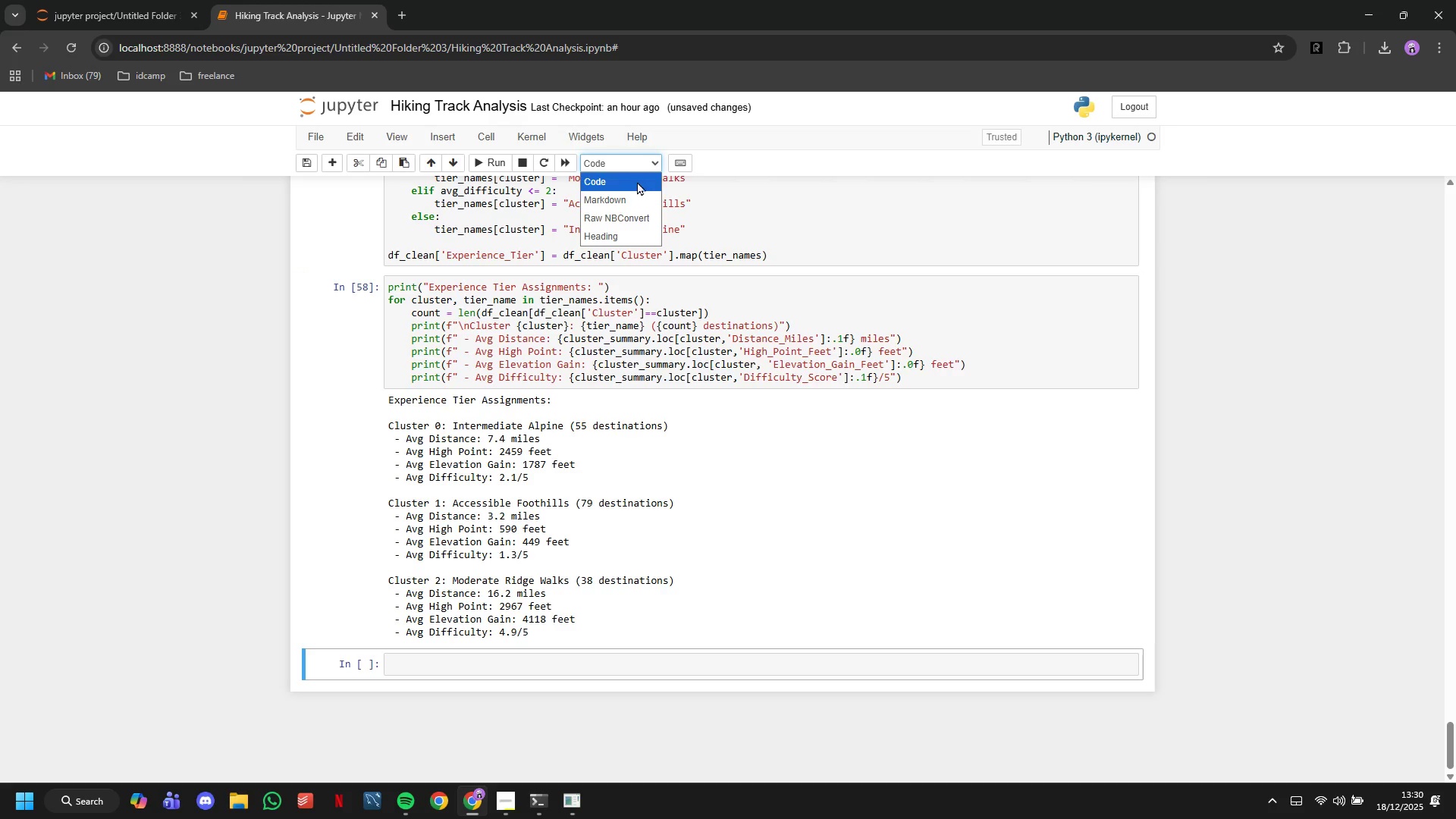 
left_click([660, 228])
 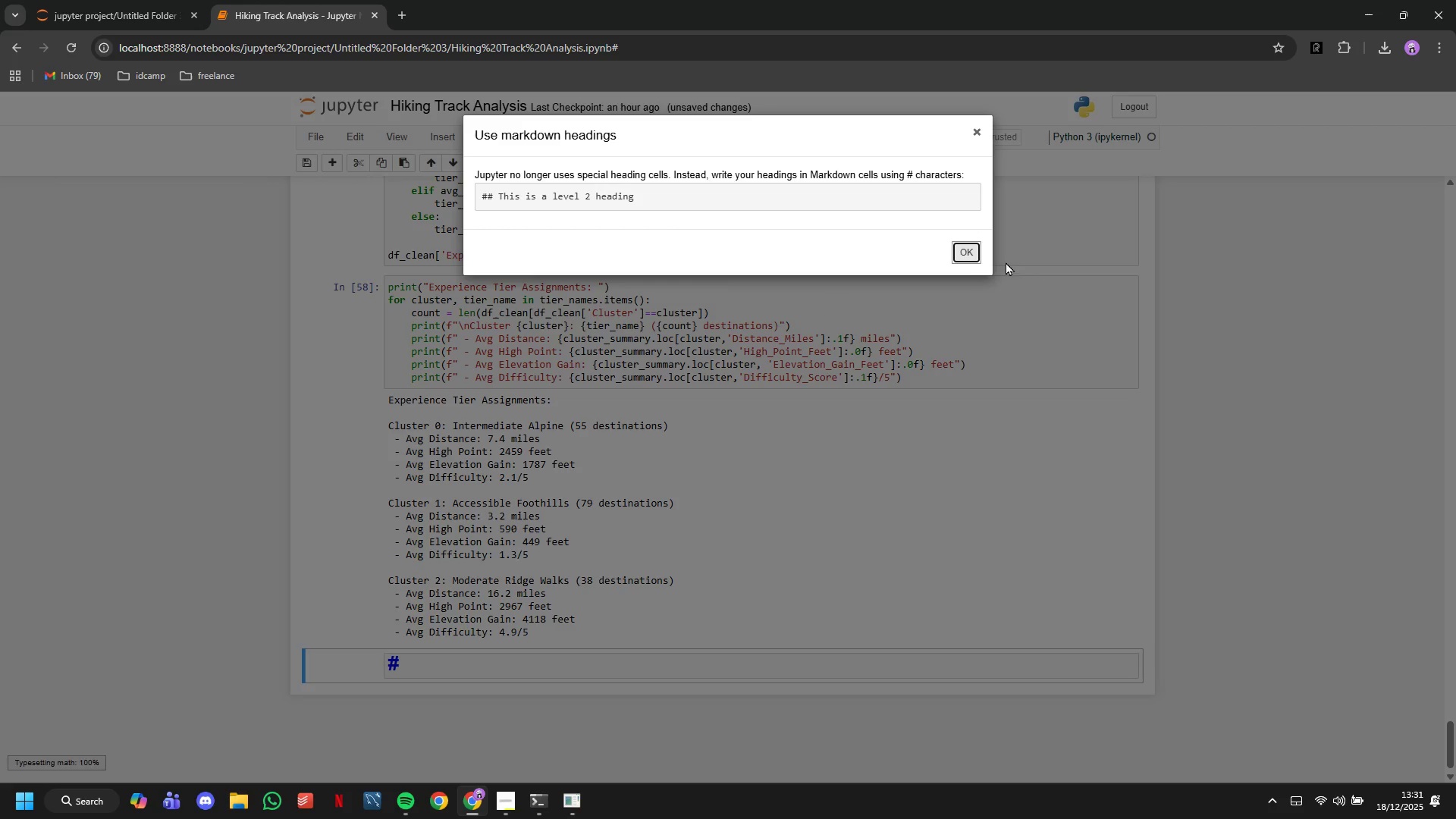 
left_click([967, 255])
 